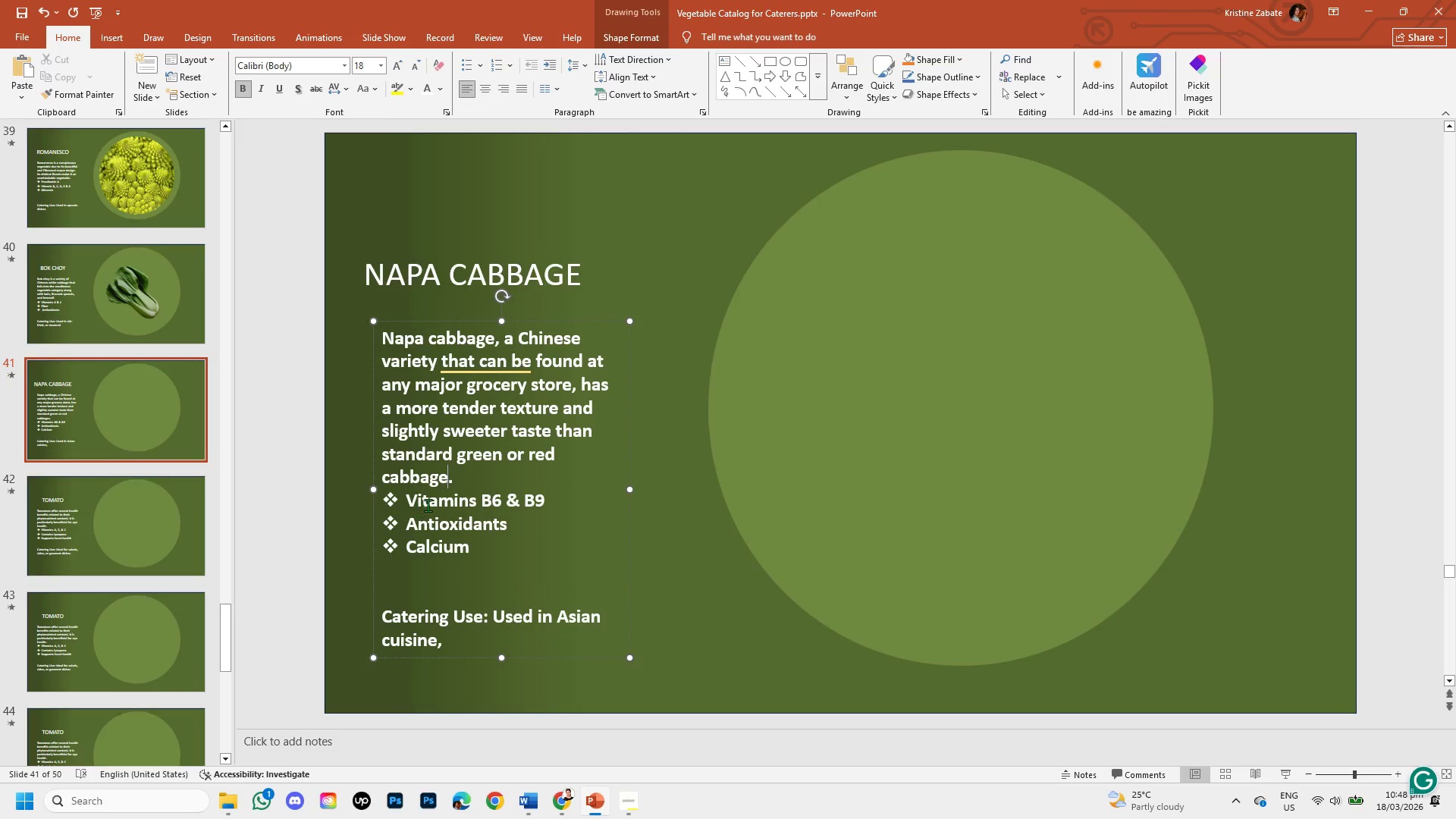 
left_click([410, 509])
 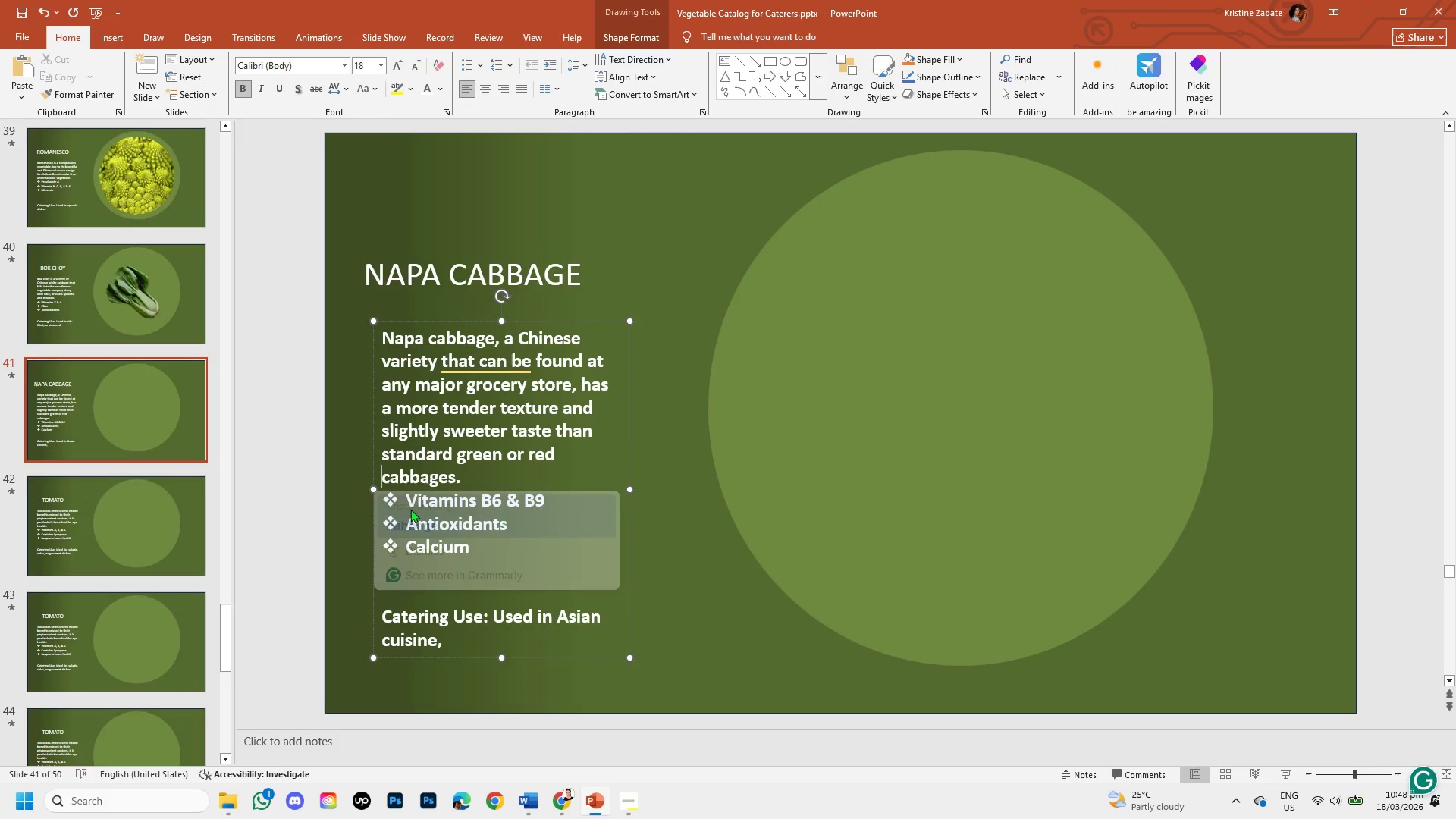 
key(Shift+ShiftLeft)
 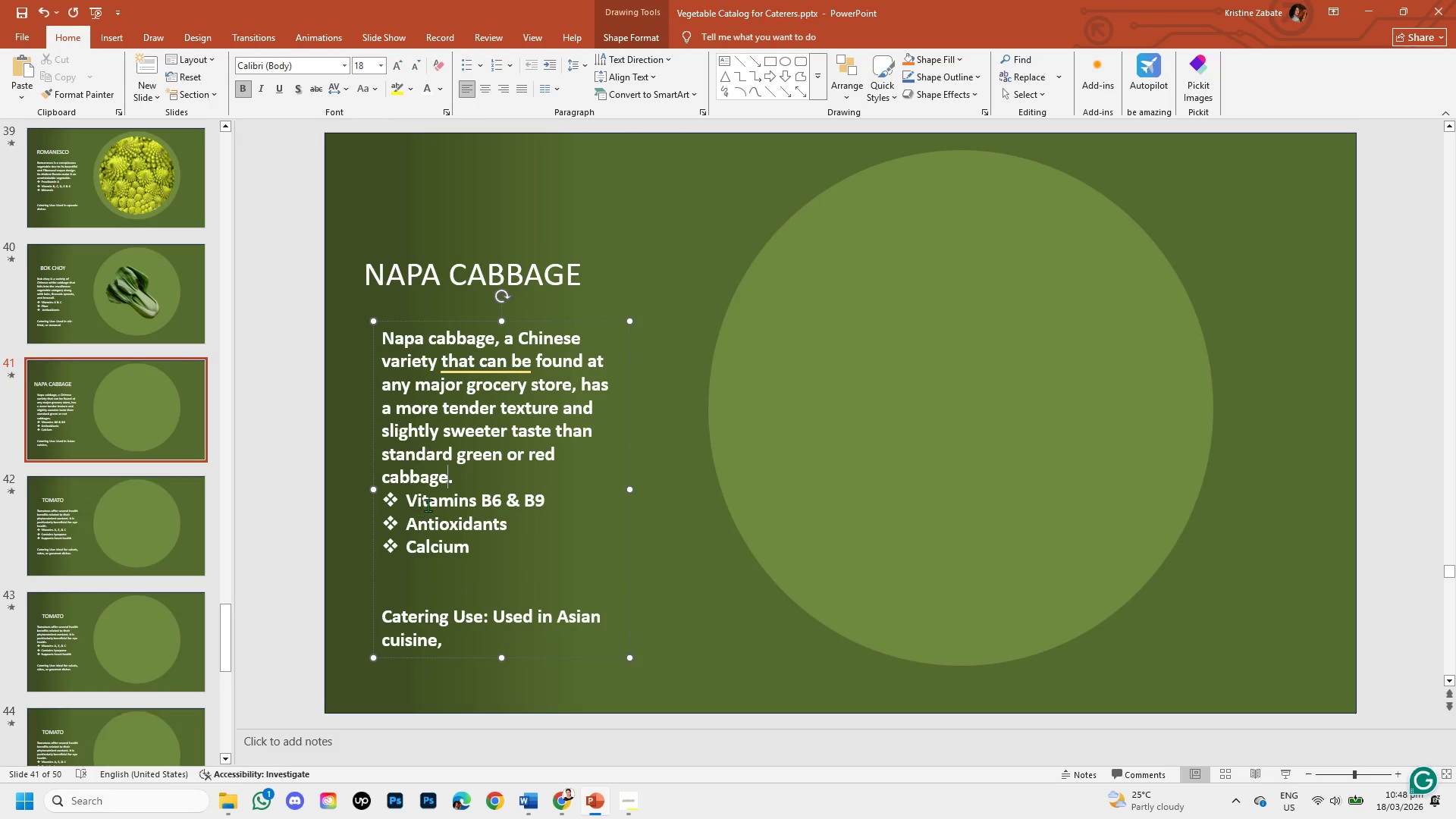 
key(Shift+ArrowRight)
 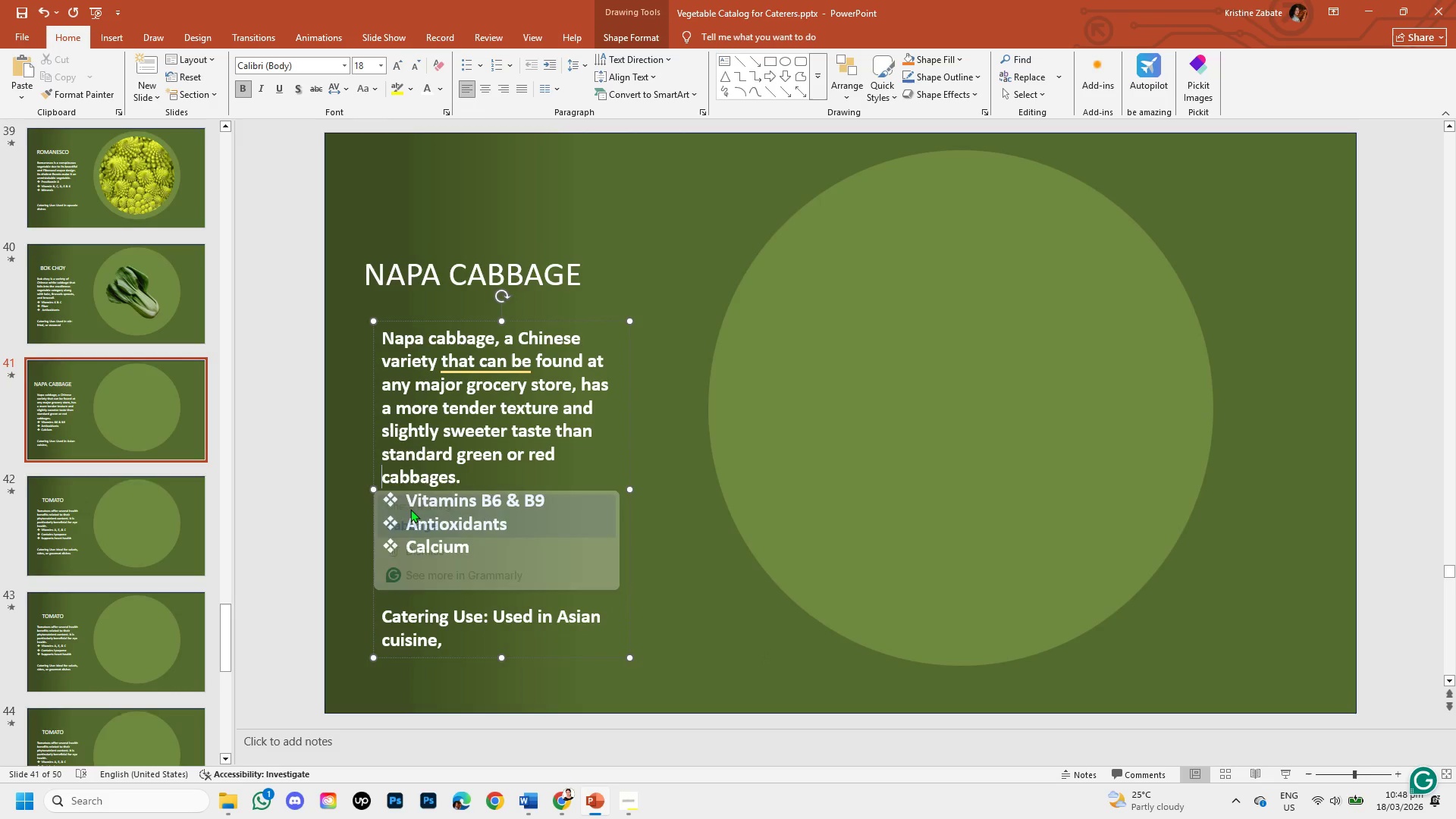 
key(Shift+ArrowRight)
 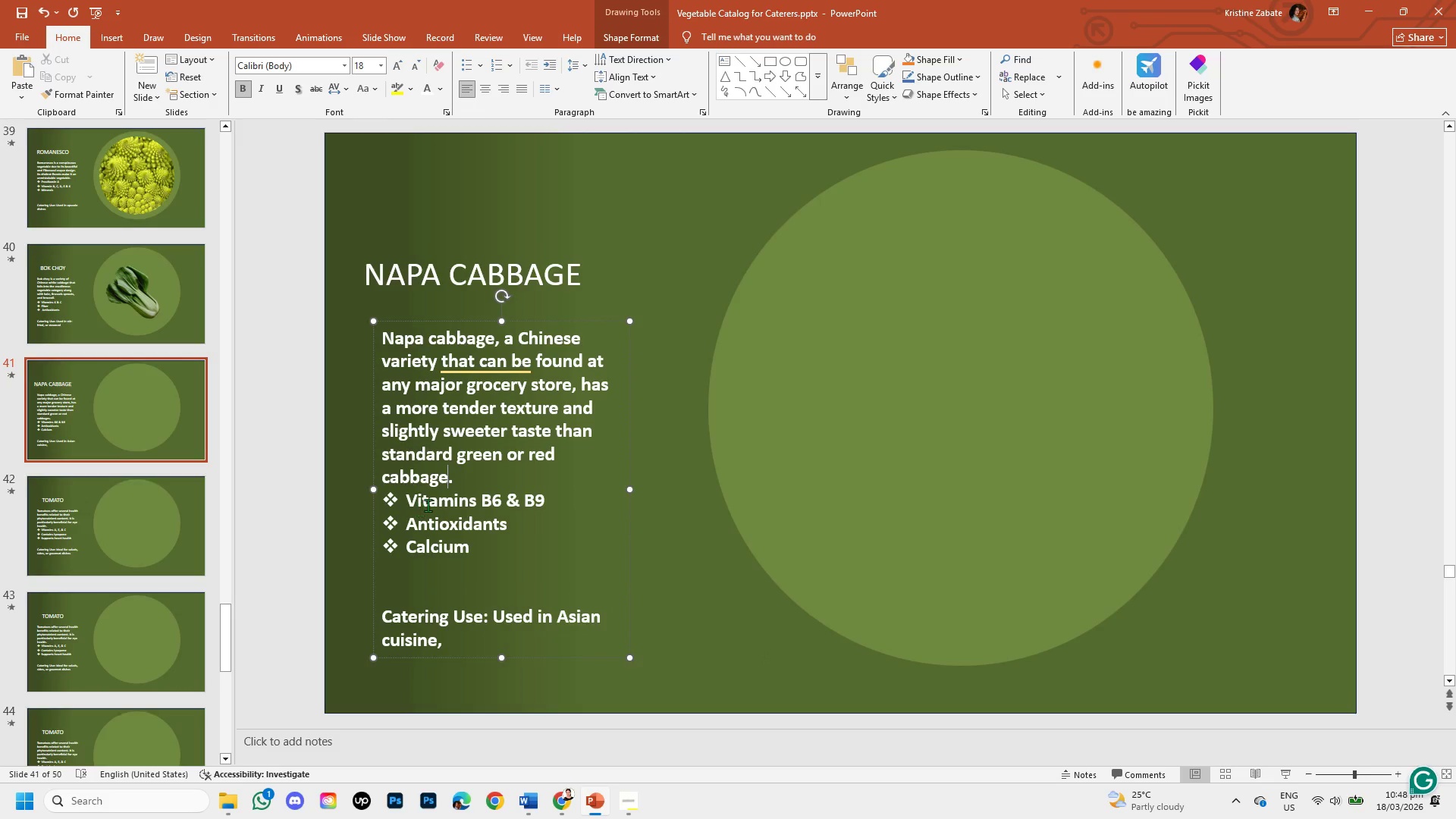 
key(Shift+ArrowRight)
 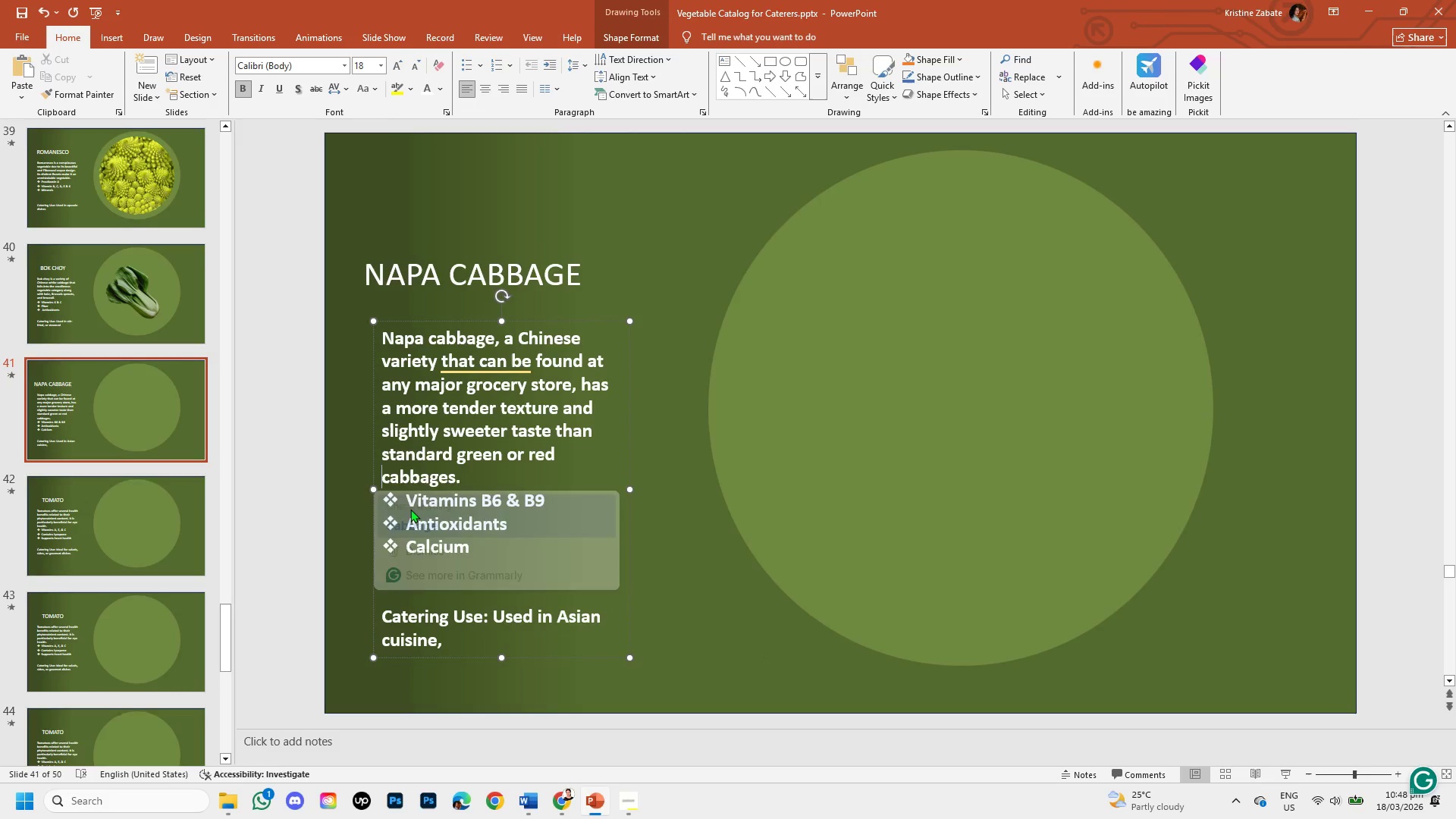 
key(Shift+ArrowRight)
 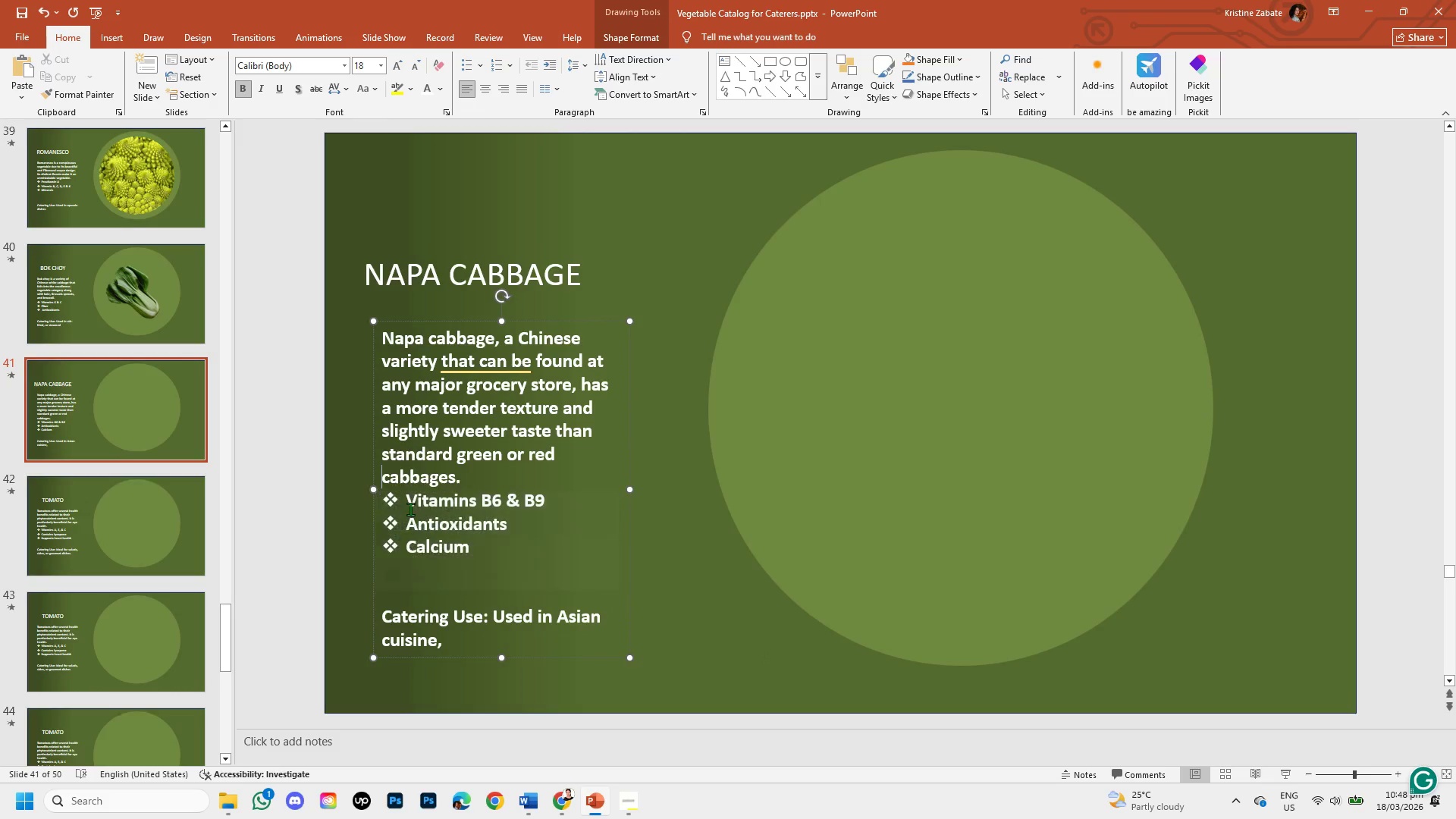 
key(Shift+ArrowRight)
 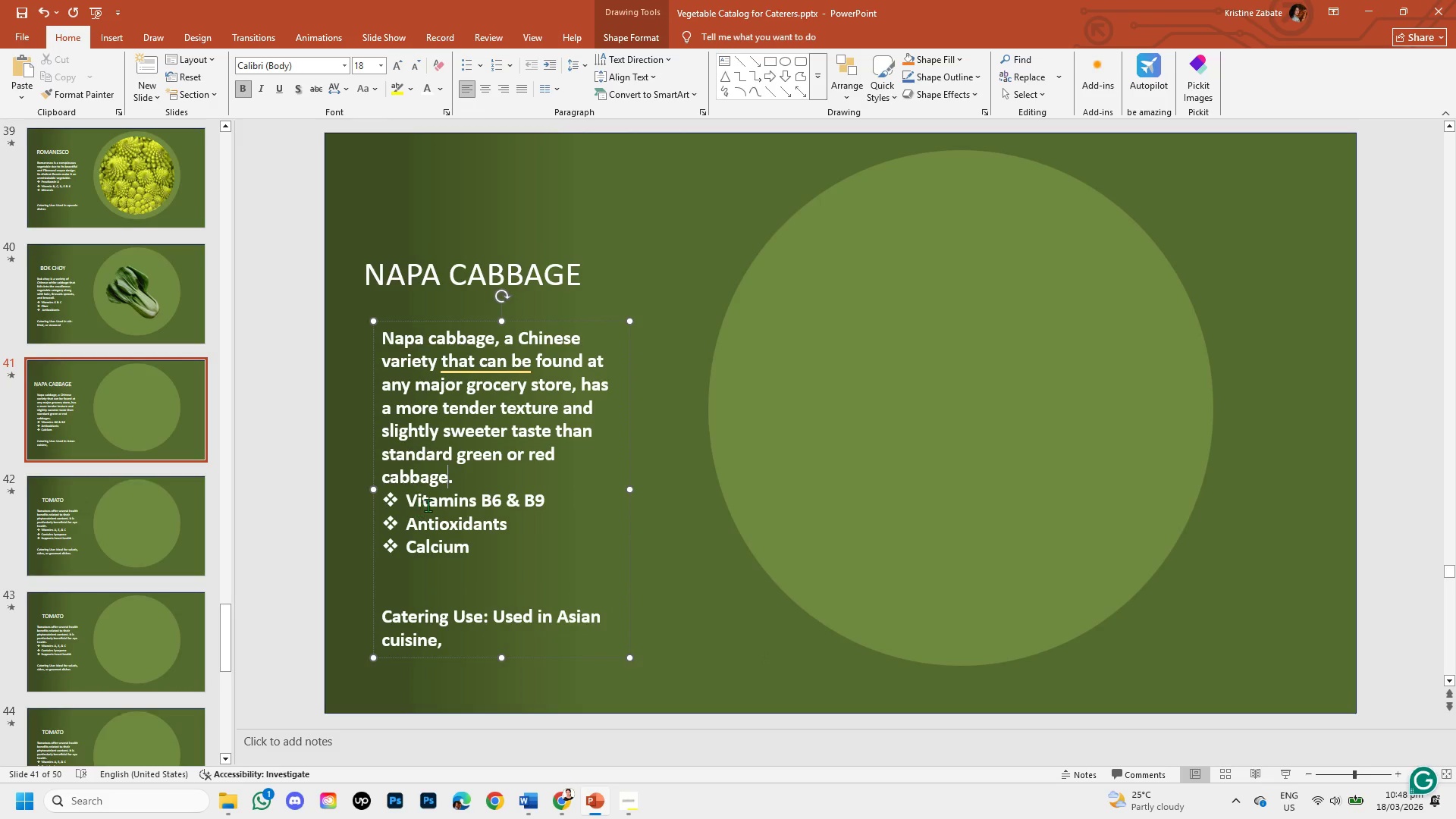 
key(Shift+ArrowRight)
 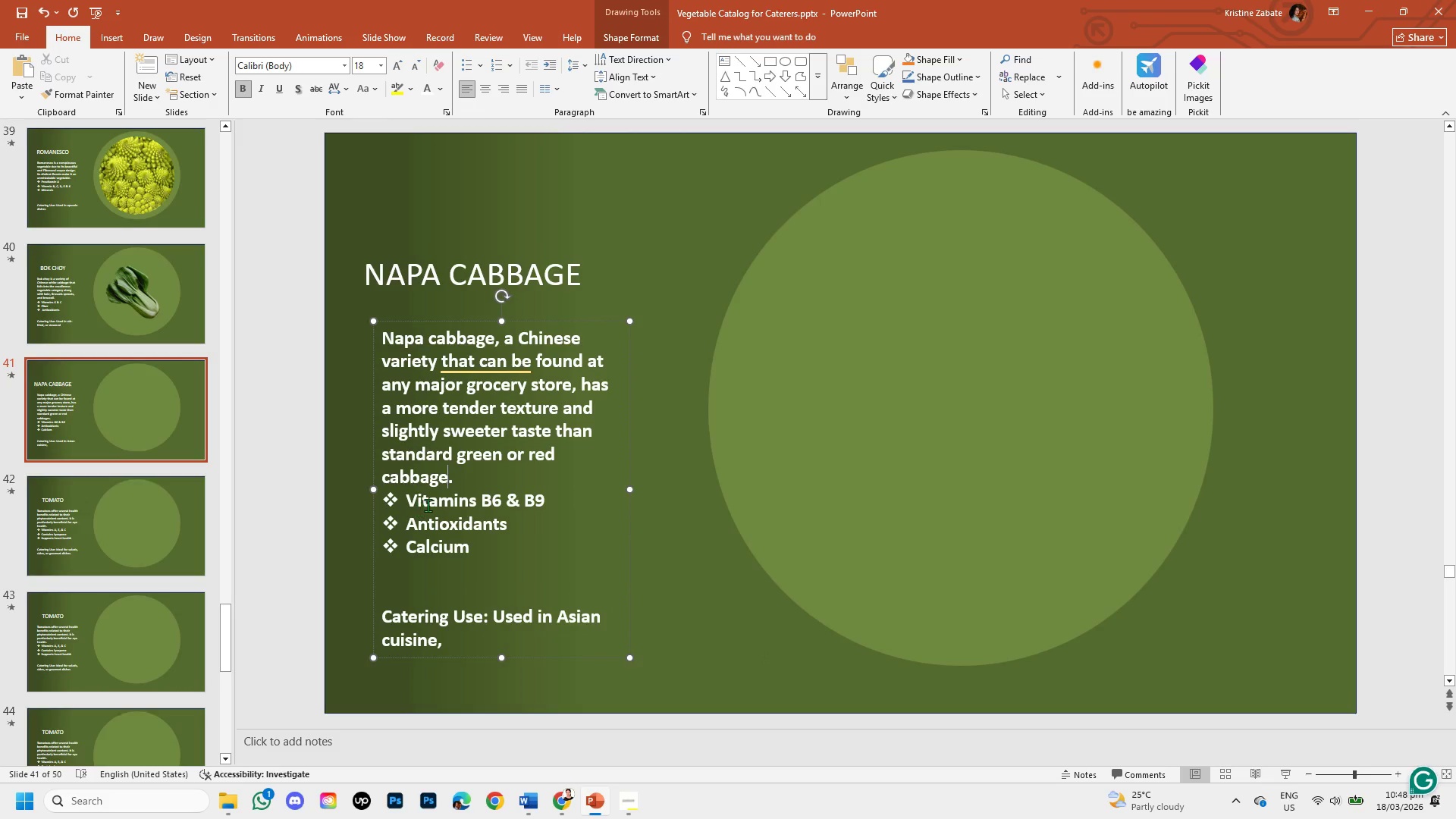 
key(Shift+ArrowRight)
 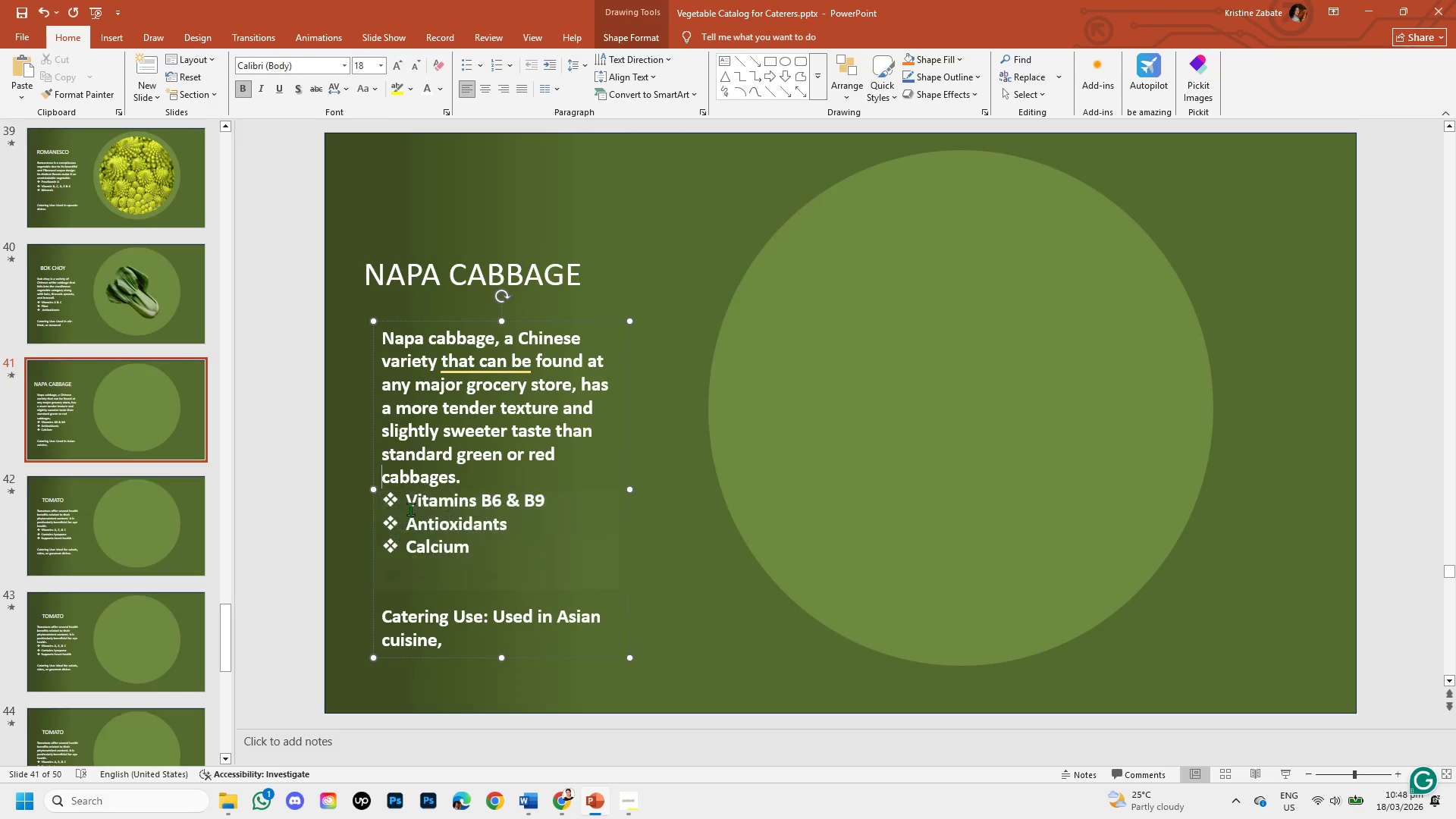 
key(Unknown)
 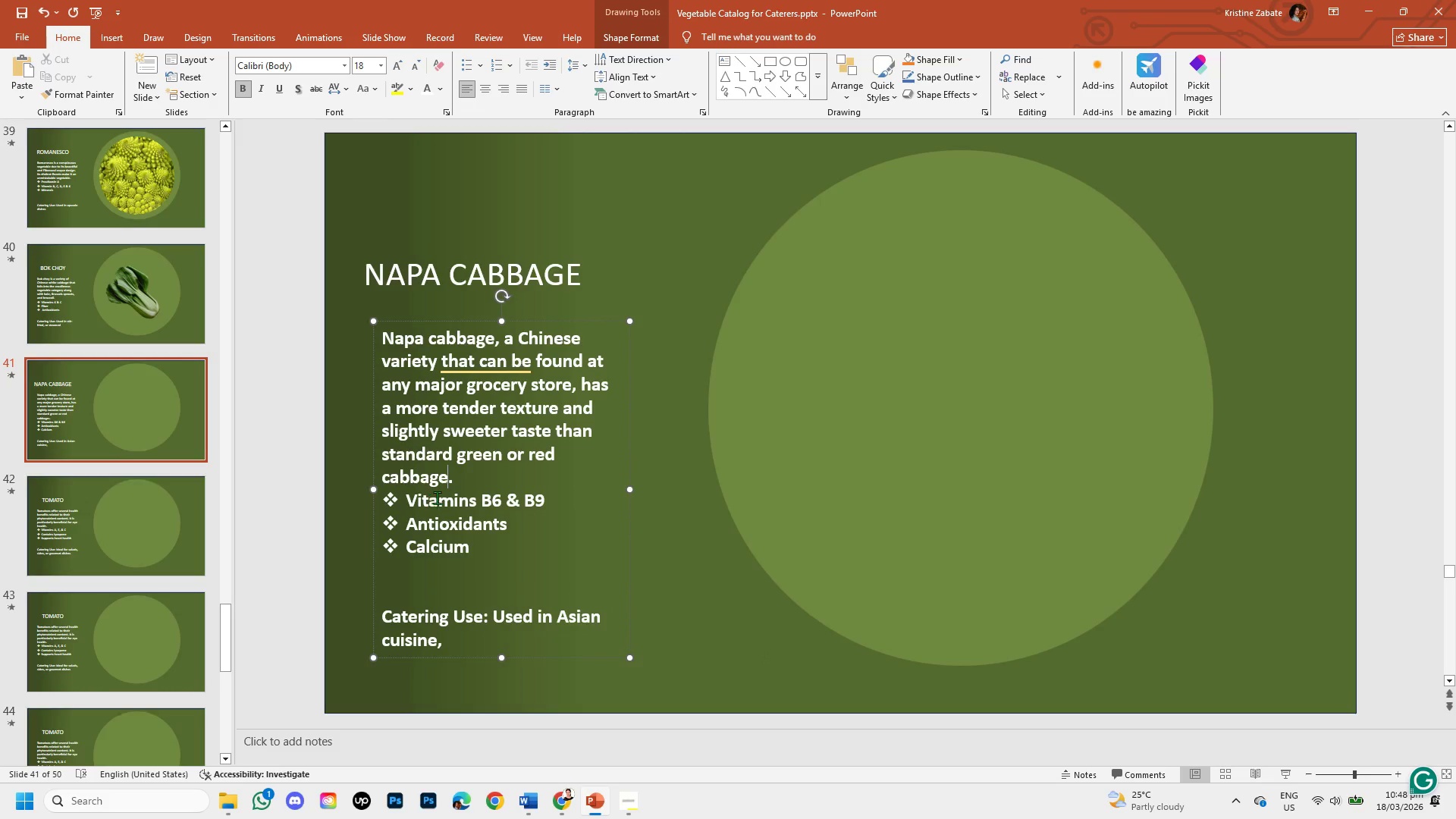 
key(Unknown)
 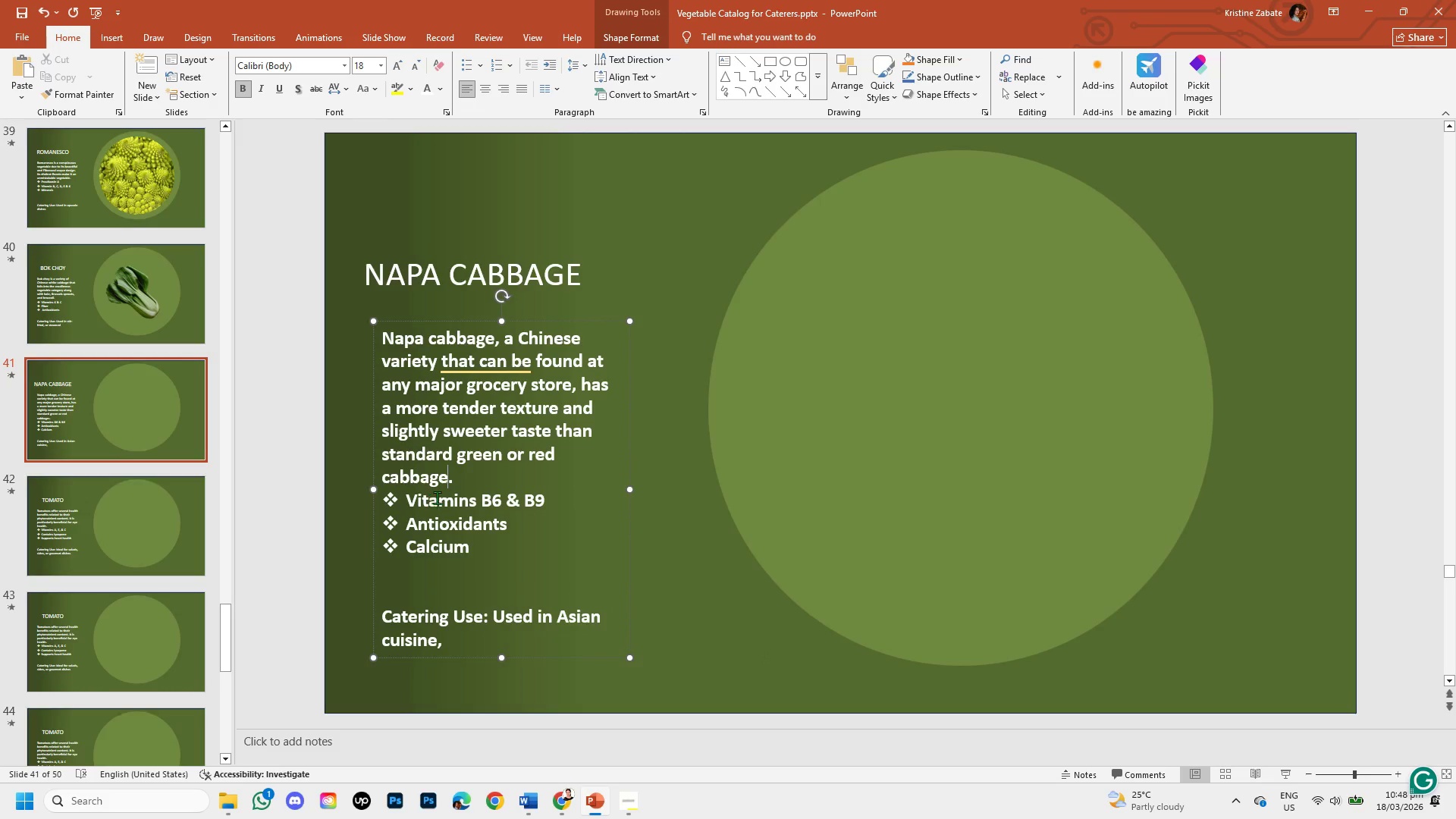 
key(Unknown)
 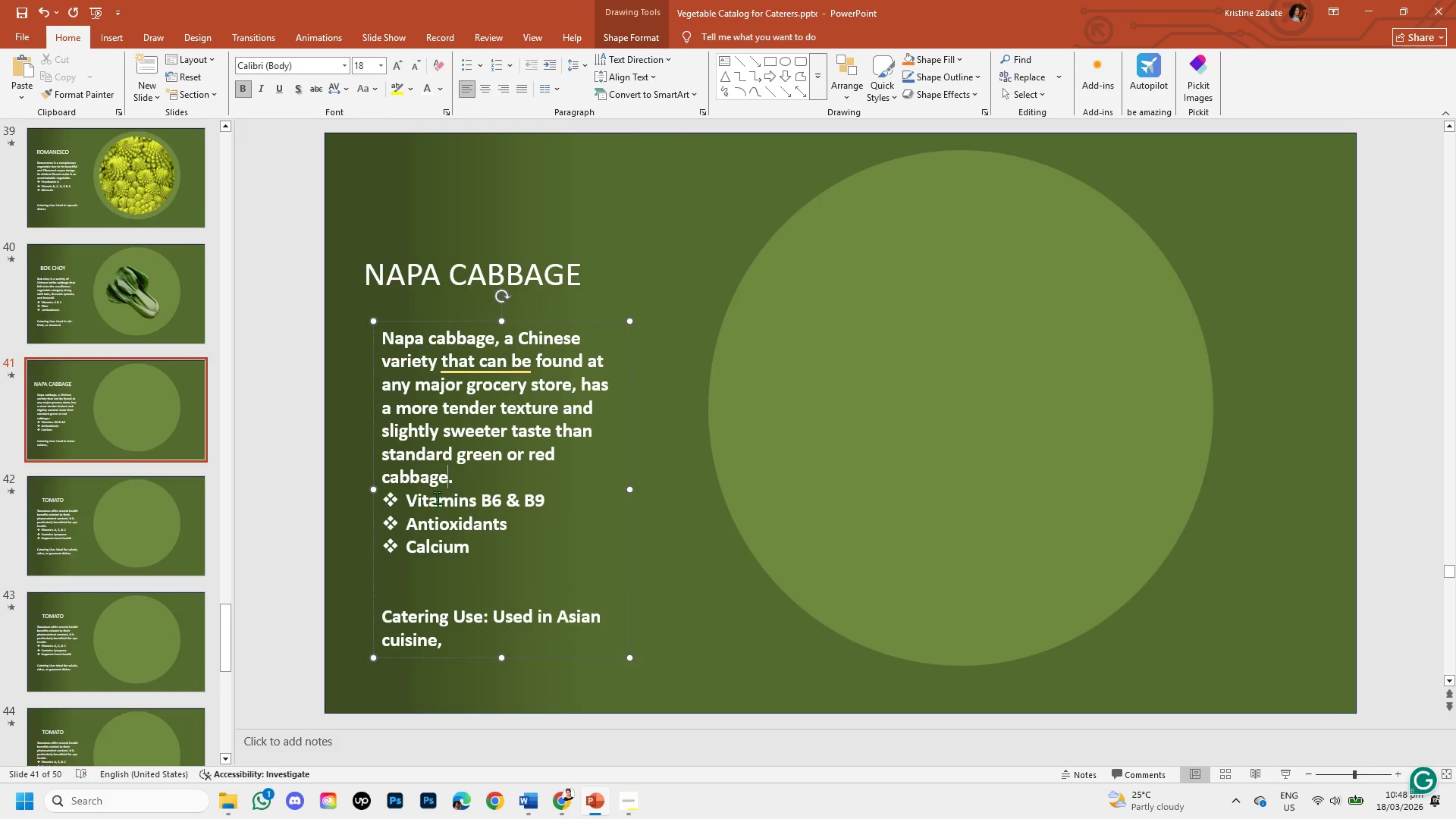 
key(Unknown)
 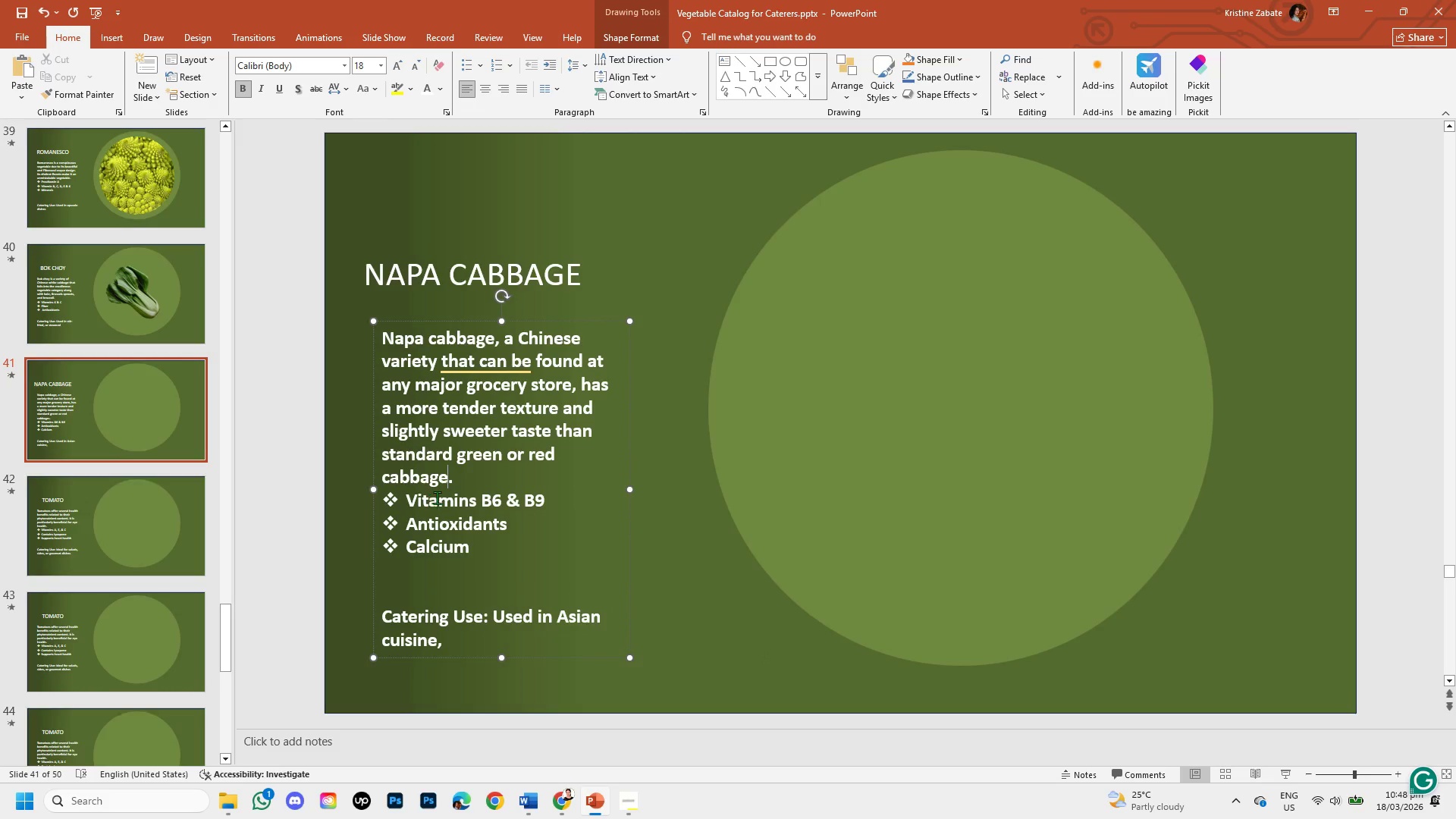 
key(Unknown)
 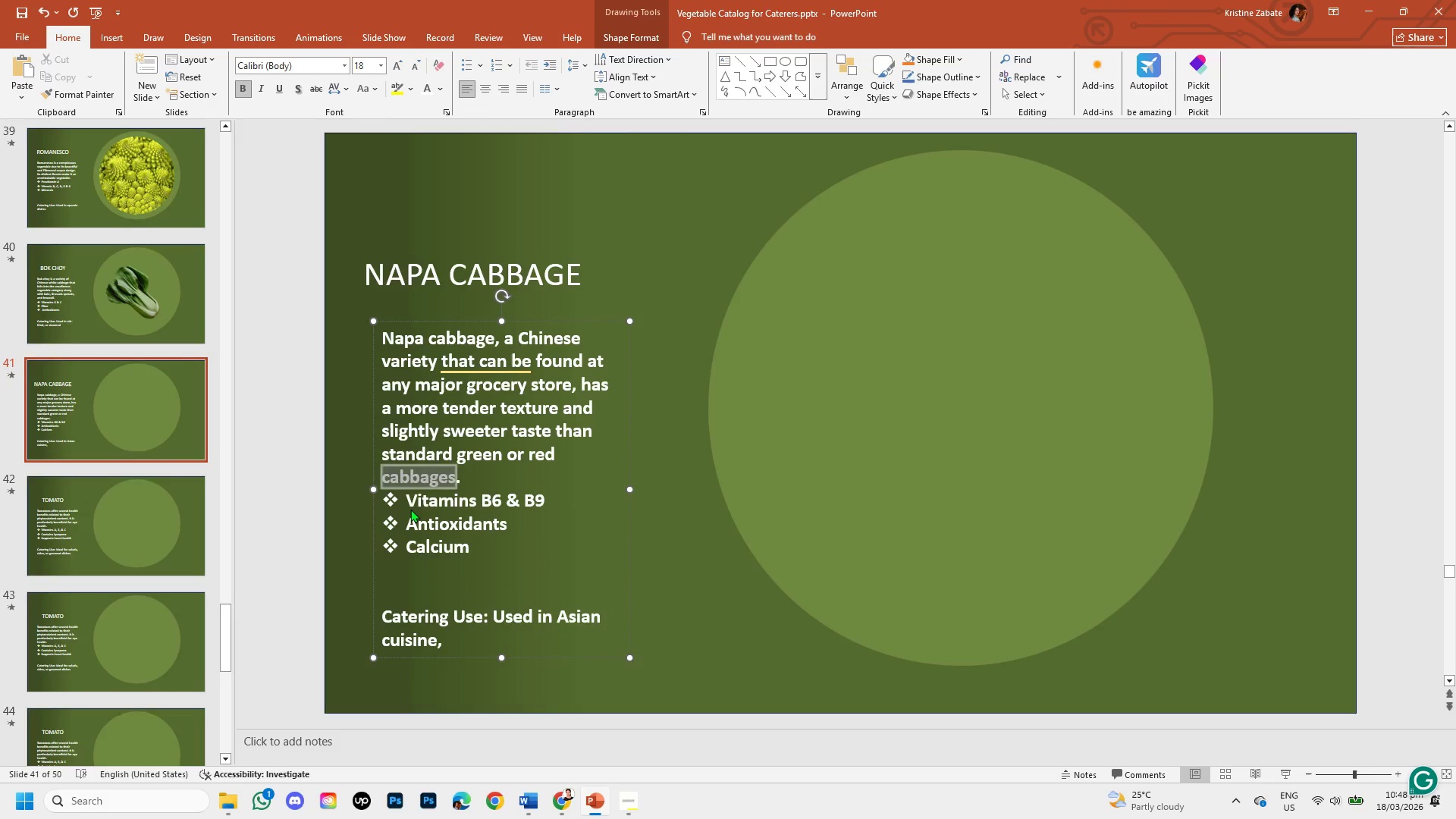 
key(Unknown)
 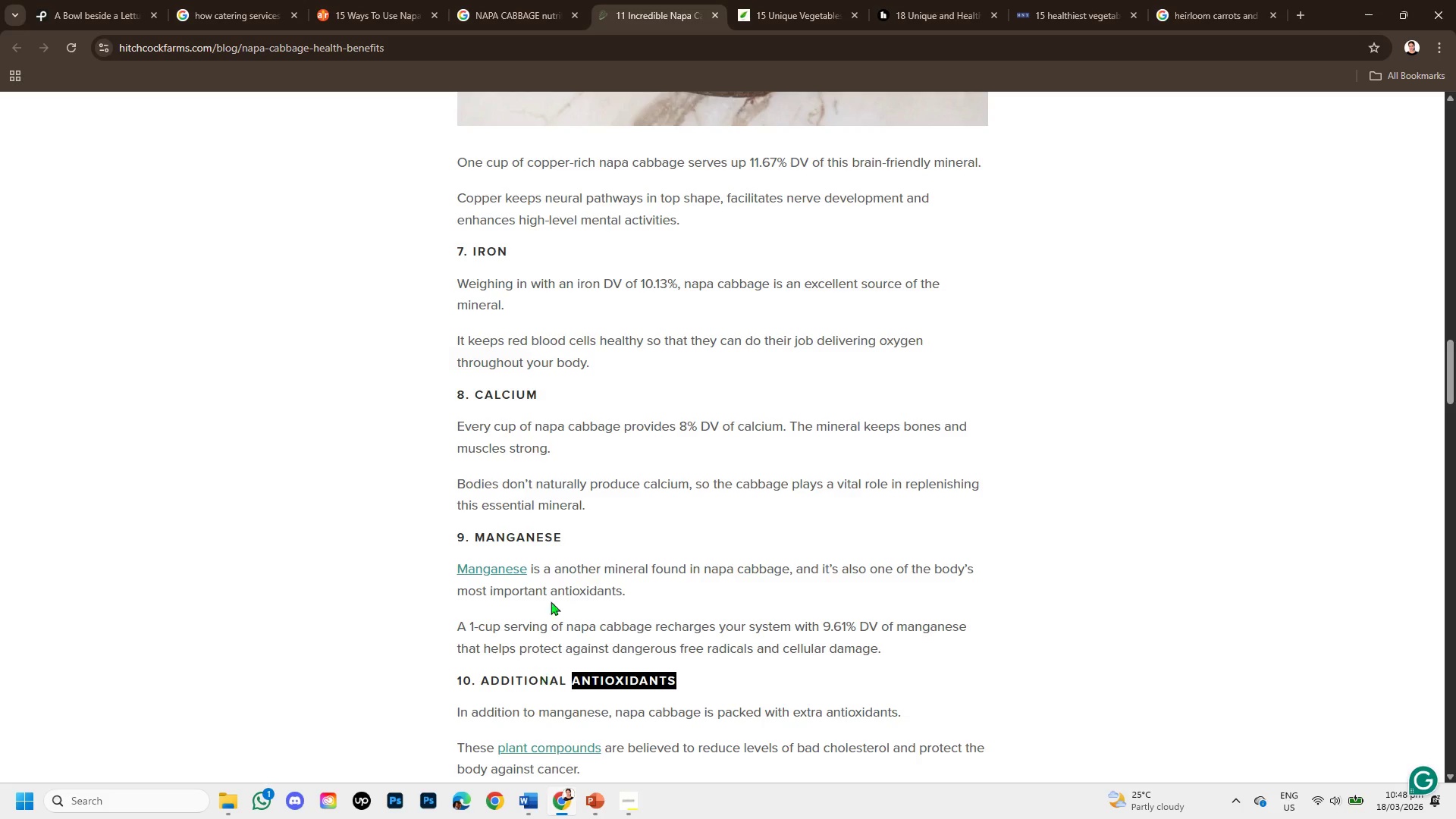 
key(Unknown)
 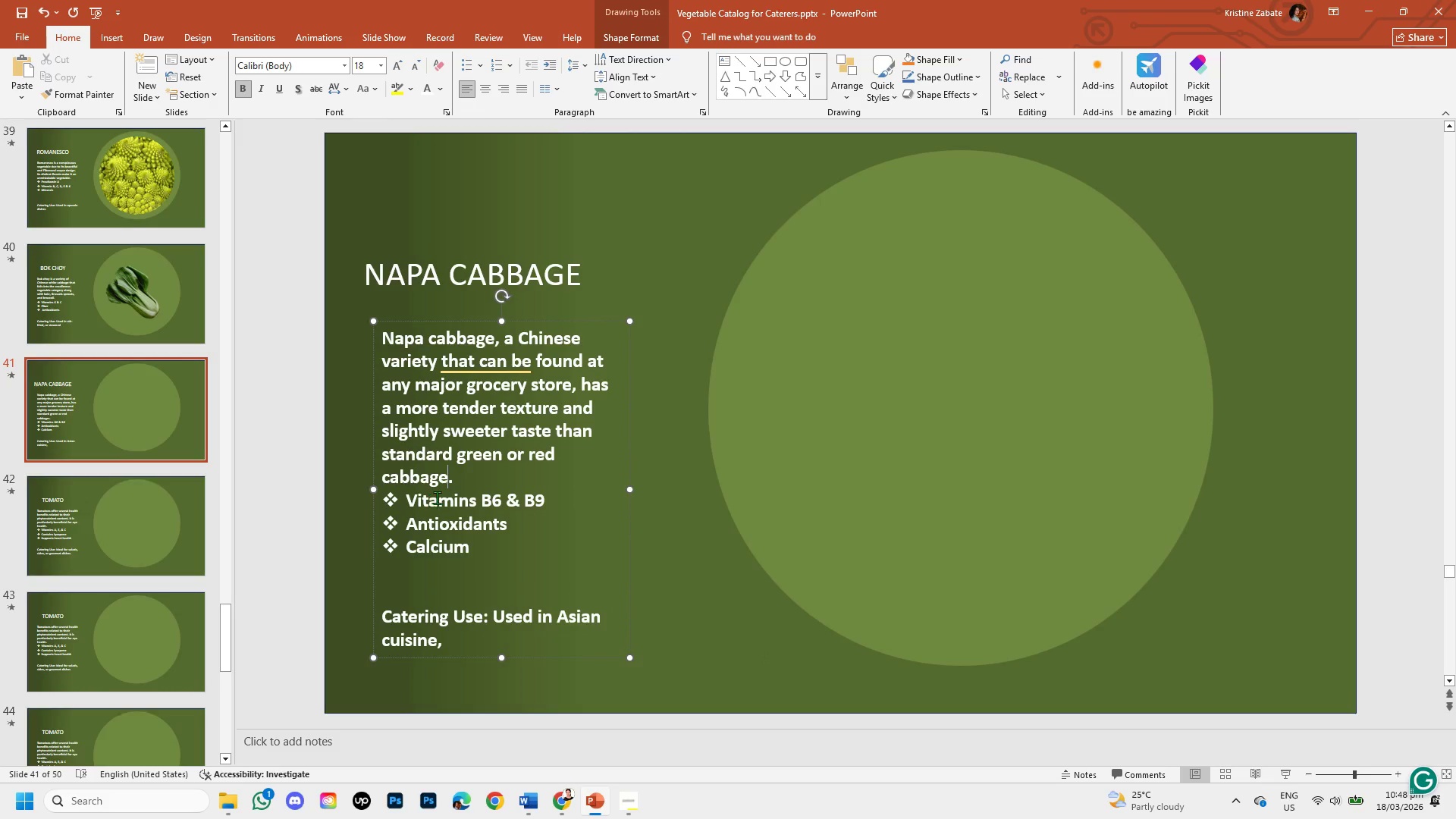 
left_click([458, 0])
 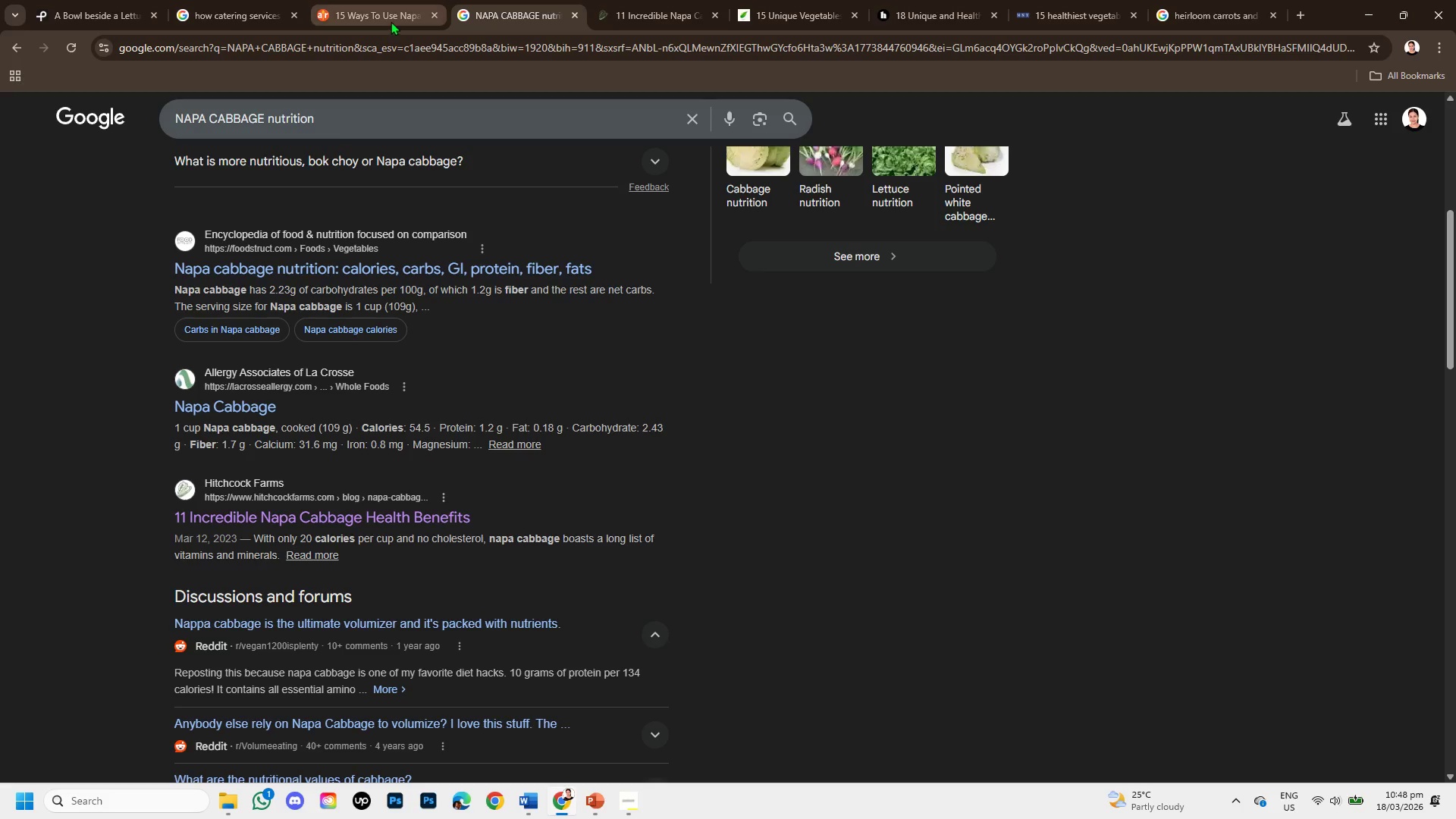 
left_click([390, 20])
 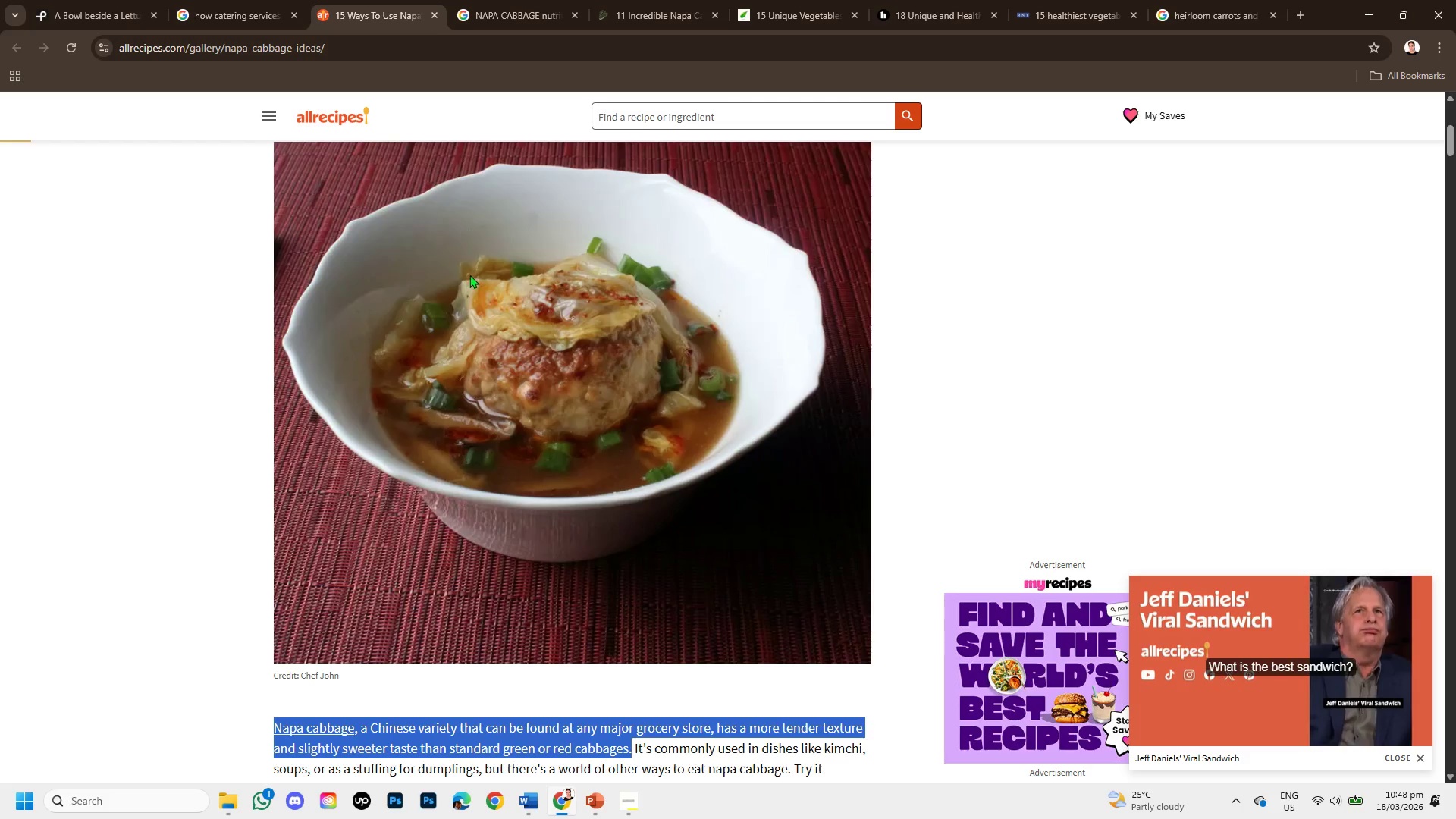 
scroll: coordinate [469, 316], scroll_direction: down, amount: 2.0
 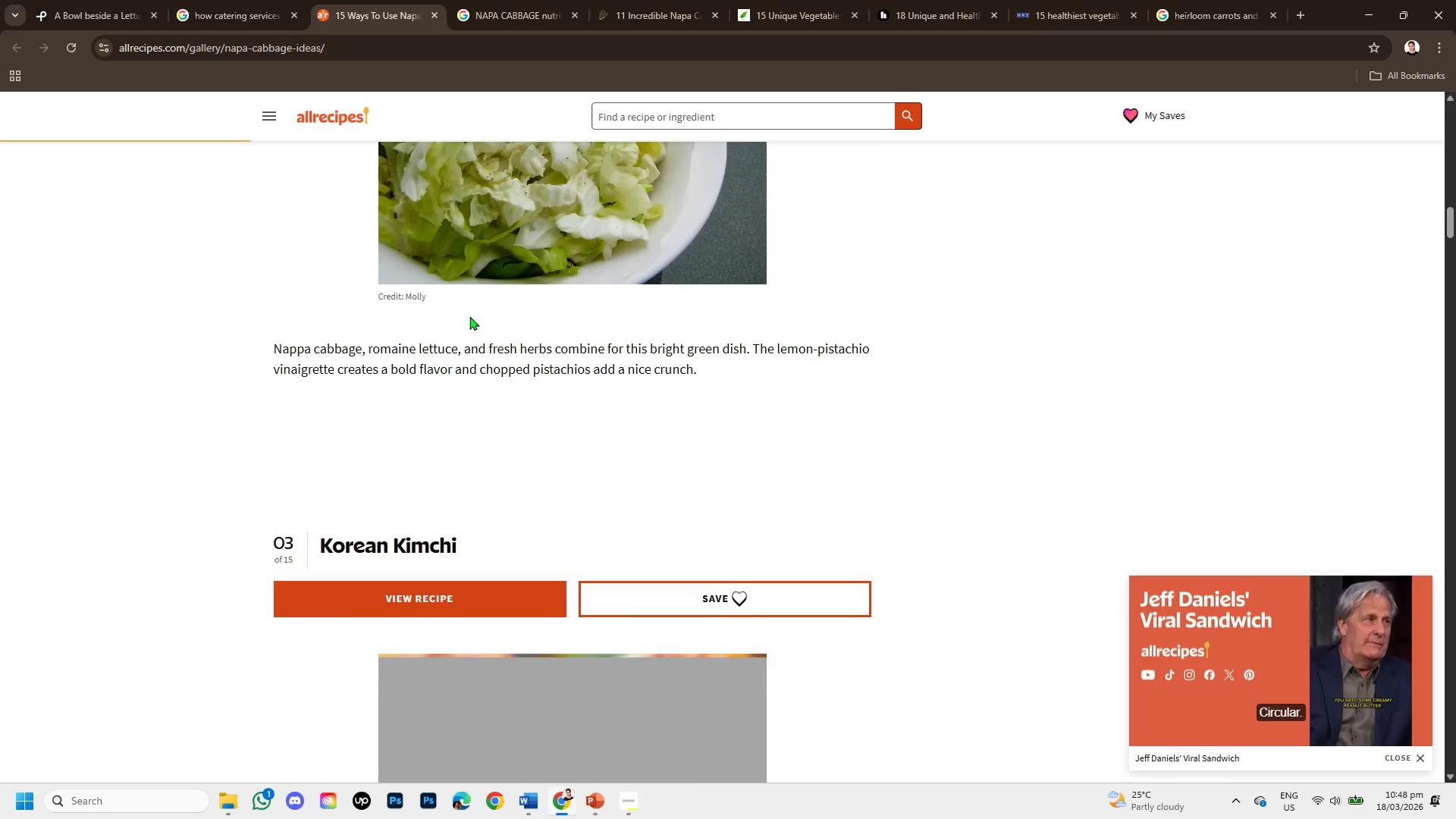 
scroll: coordinate [469, 316], scroll_direction: up, amount: 1.0
 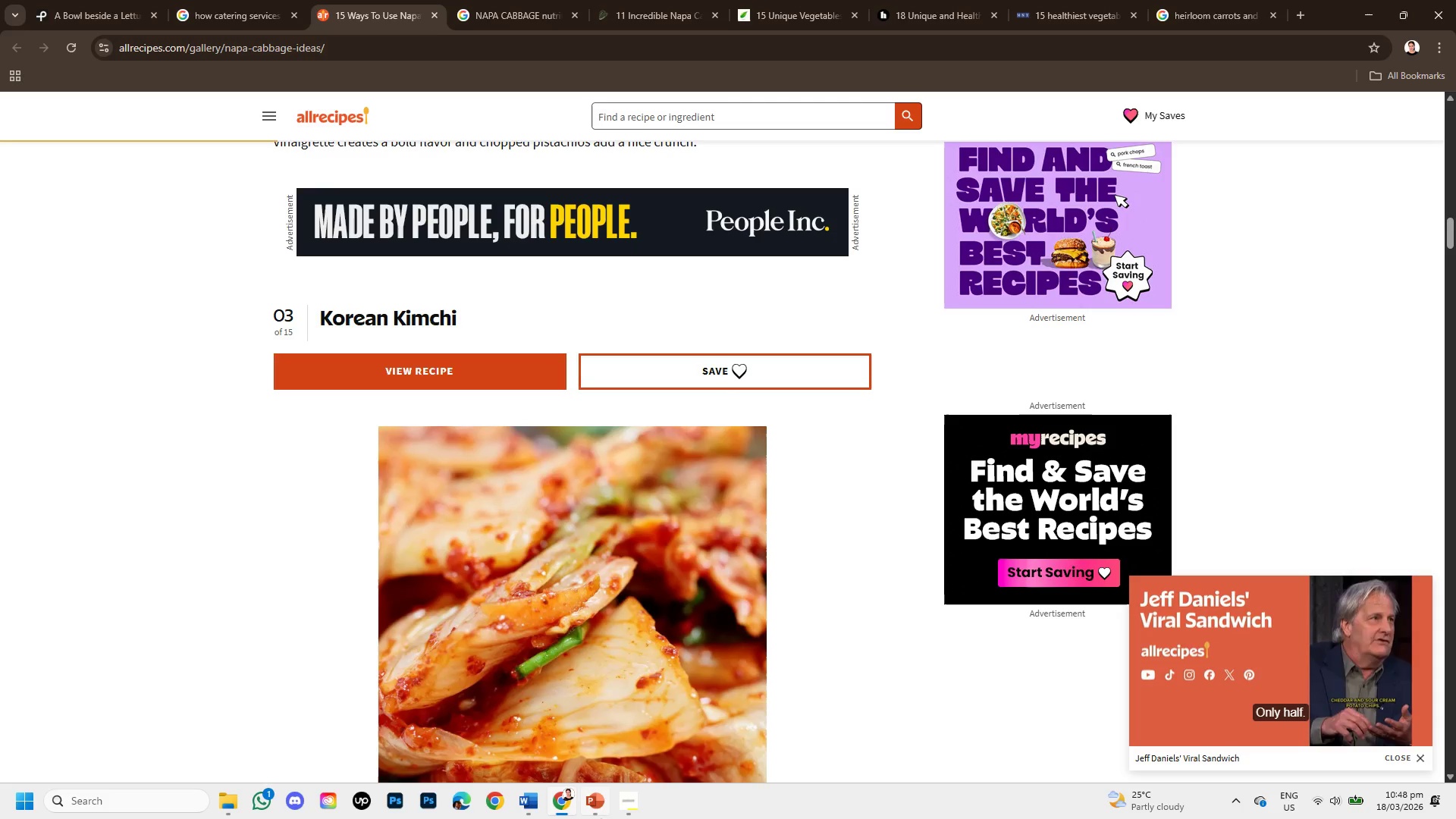 
scroll: coordinate [548, 444], scroll_direction: down, amount: 11.0
 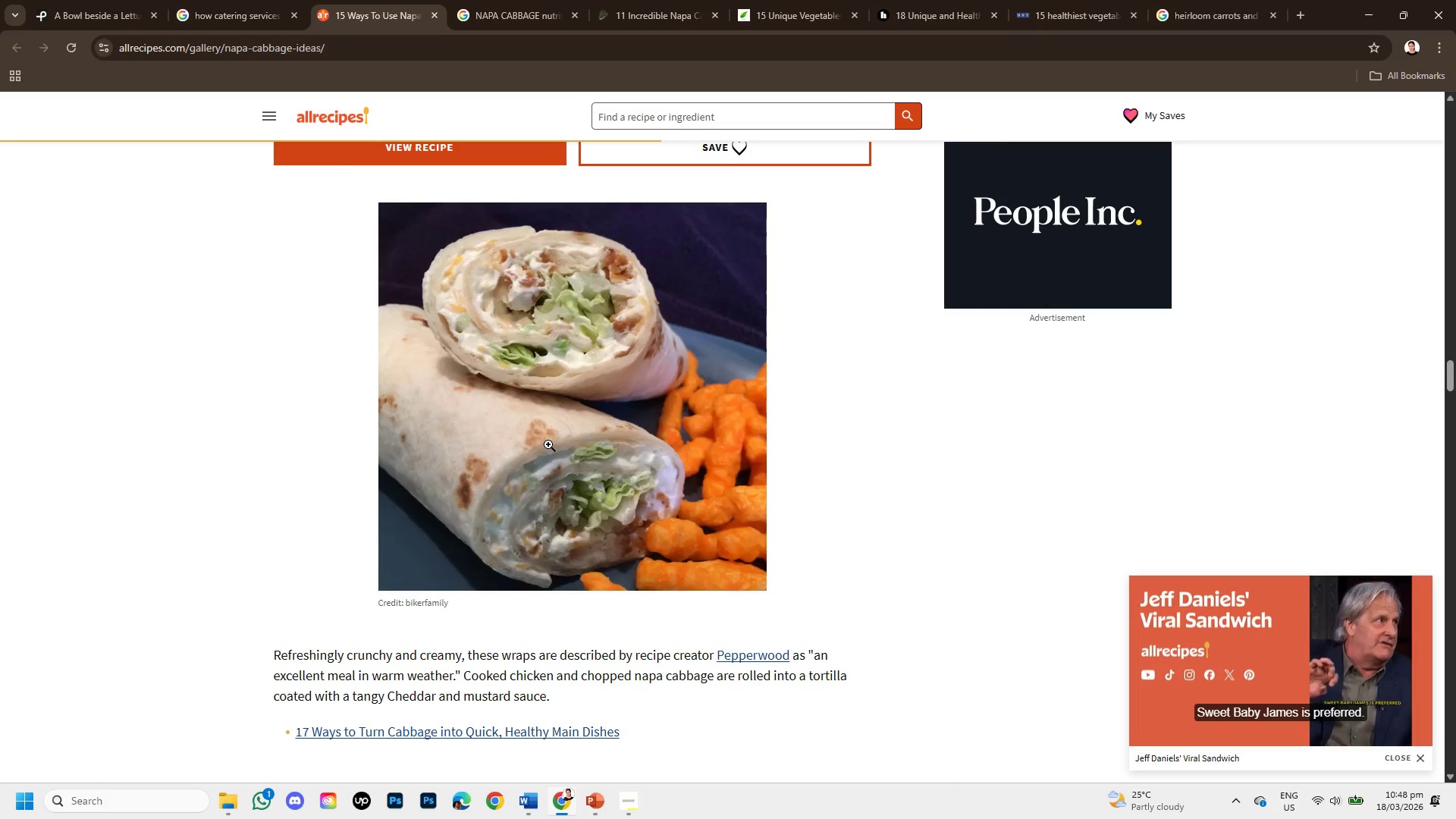 
scroll: coordinate [548, 444], scroll_direction: up, amount: 1.0
 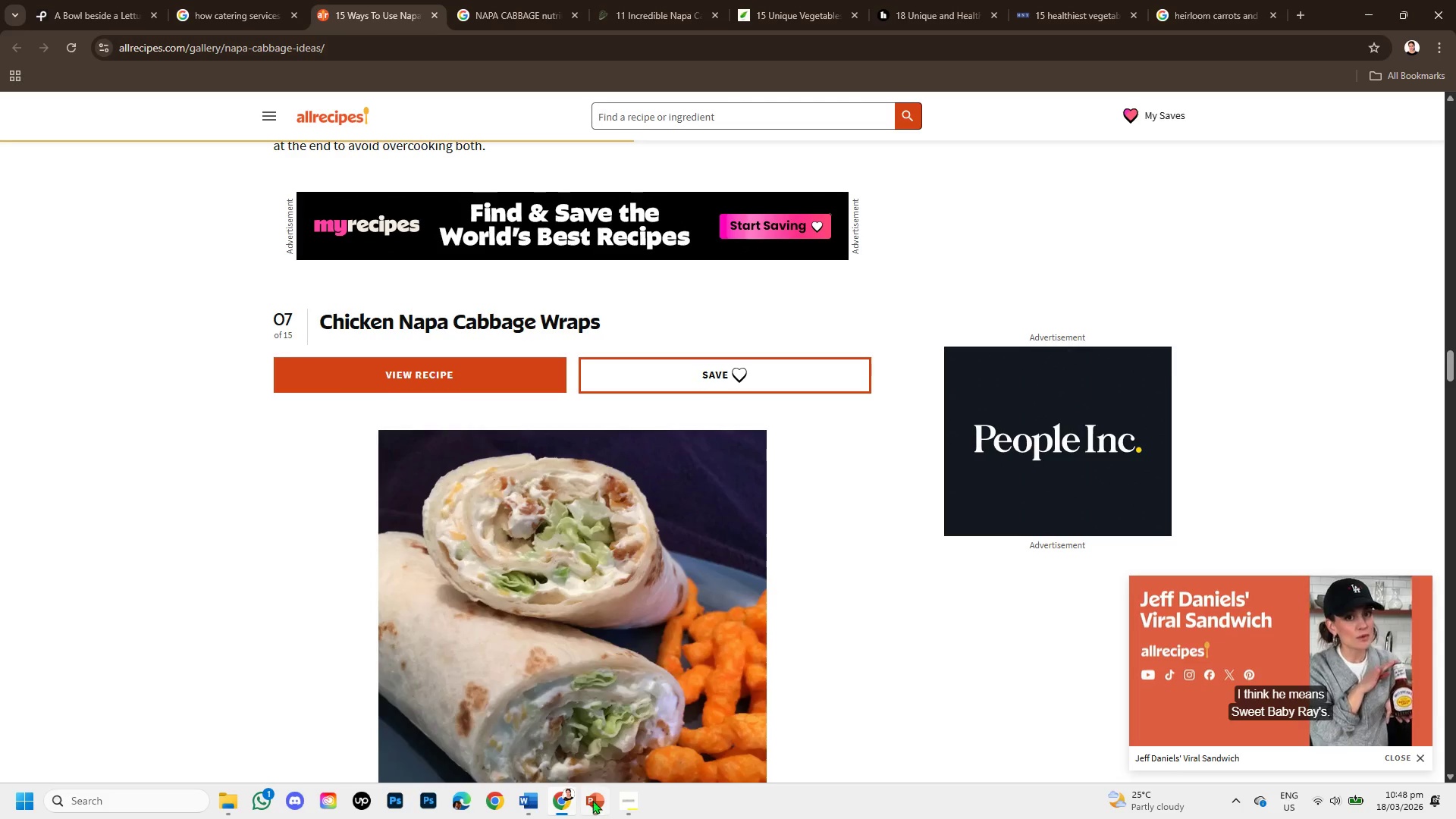 
left_click([593, 798])
 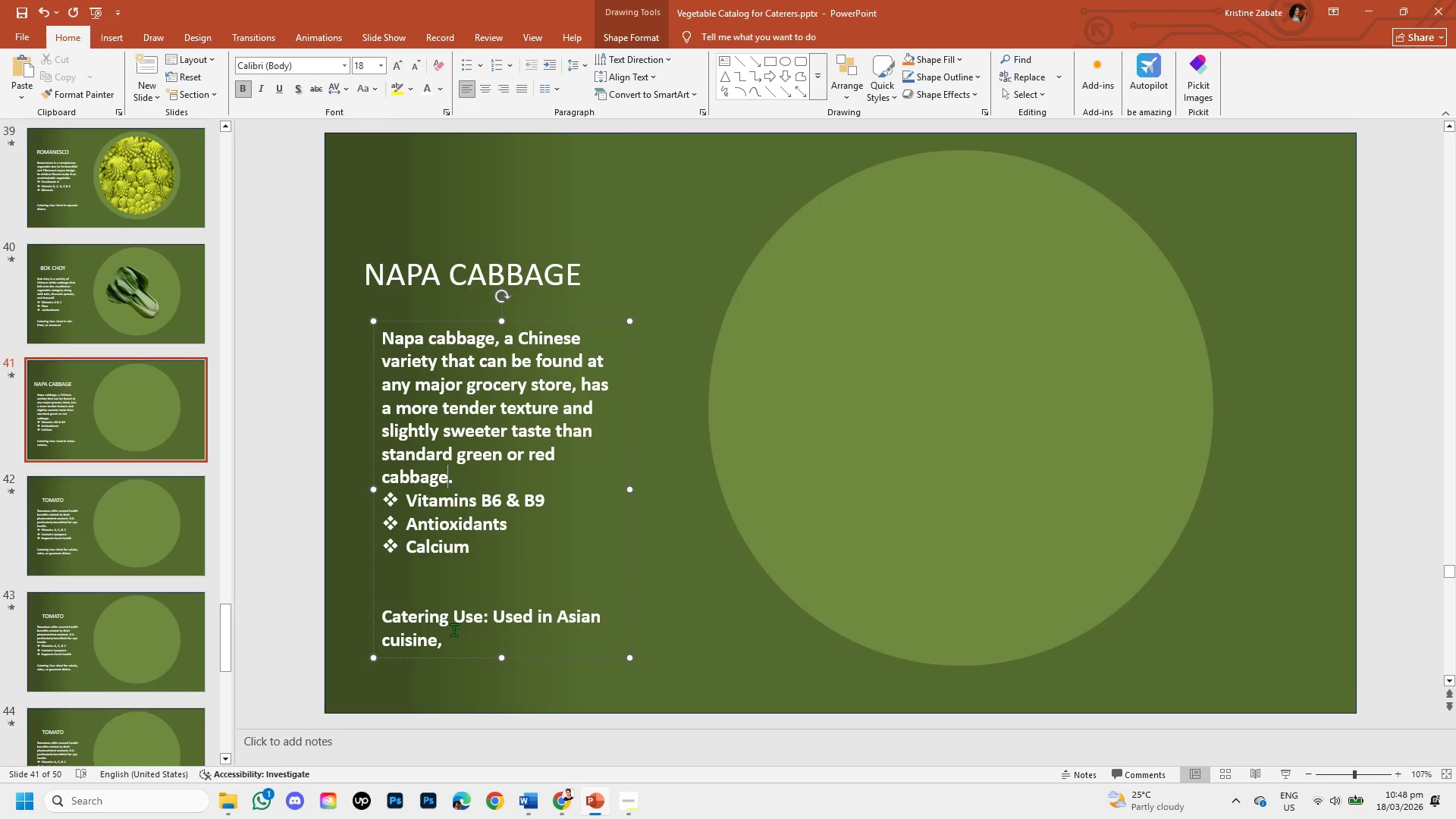 
left_click([453, 629])
 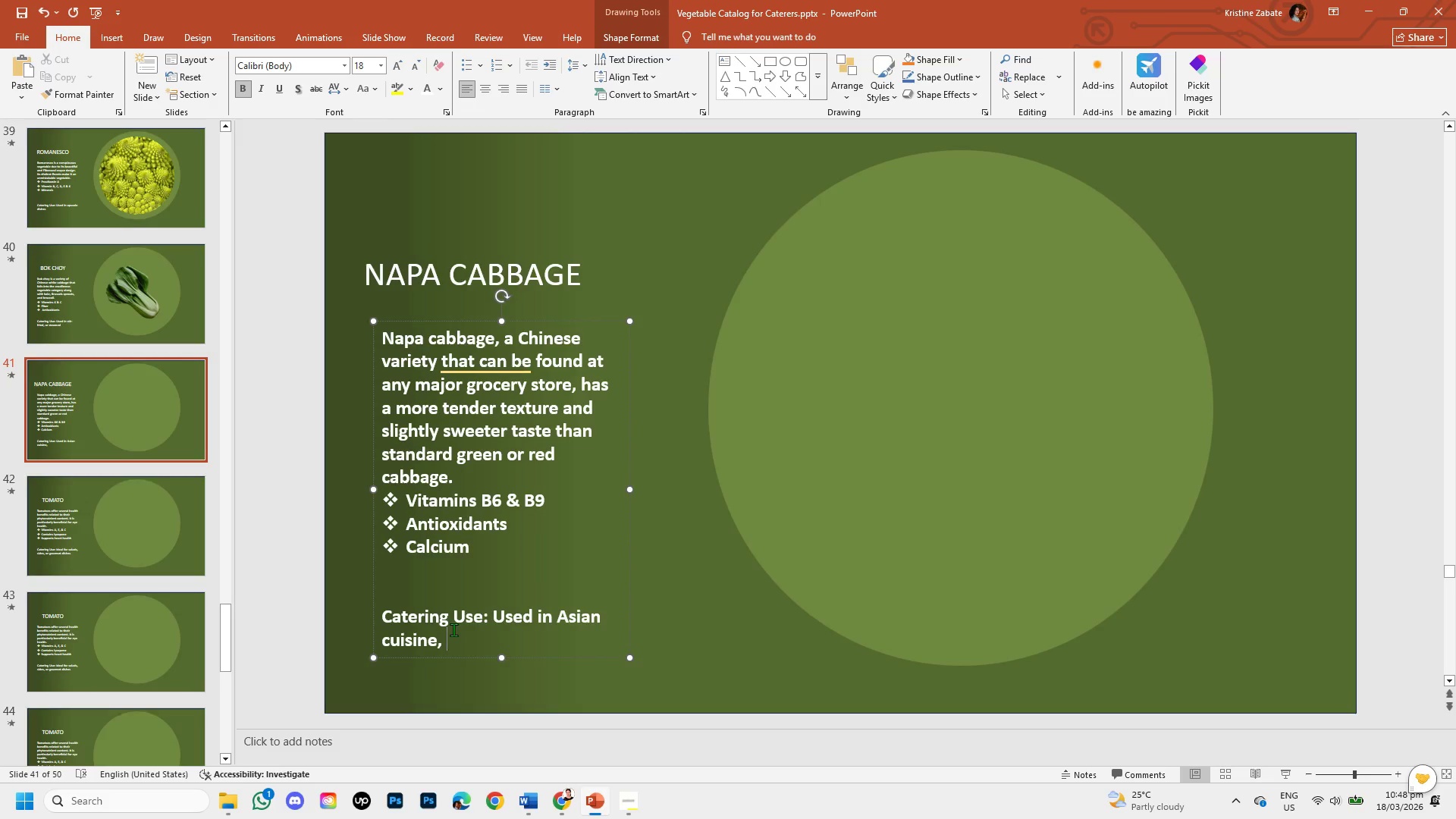 
key(Backspace)
 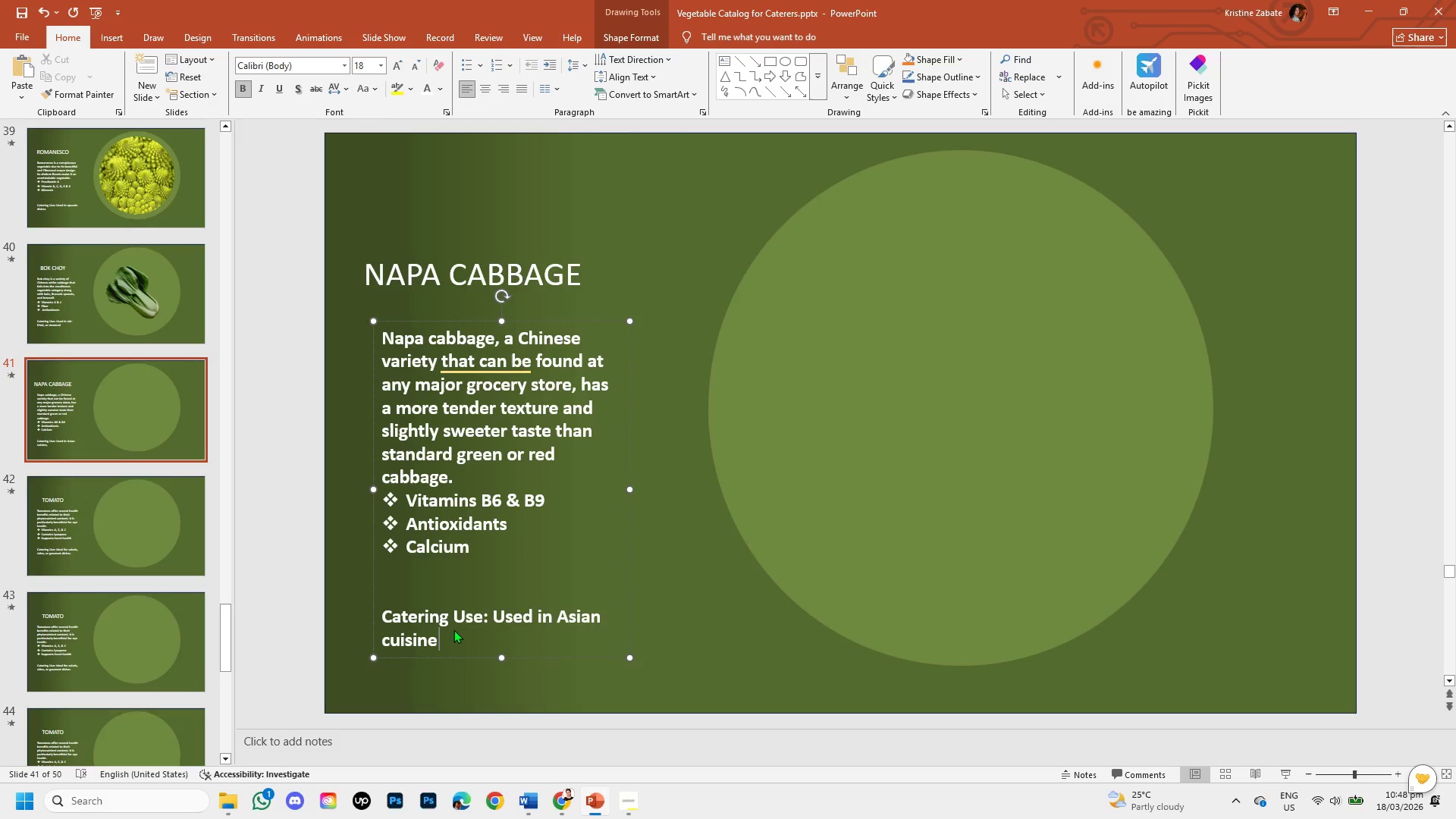 
key(Backspace)
 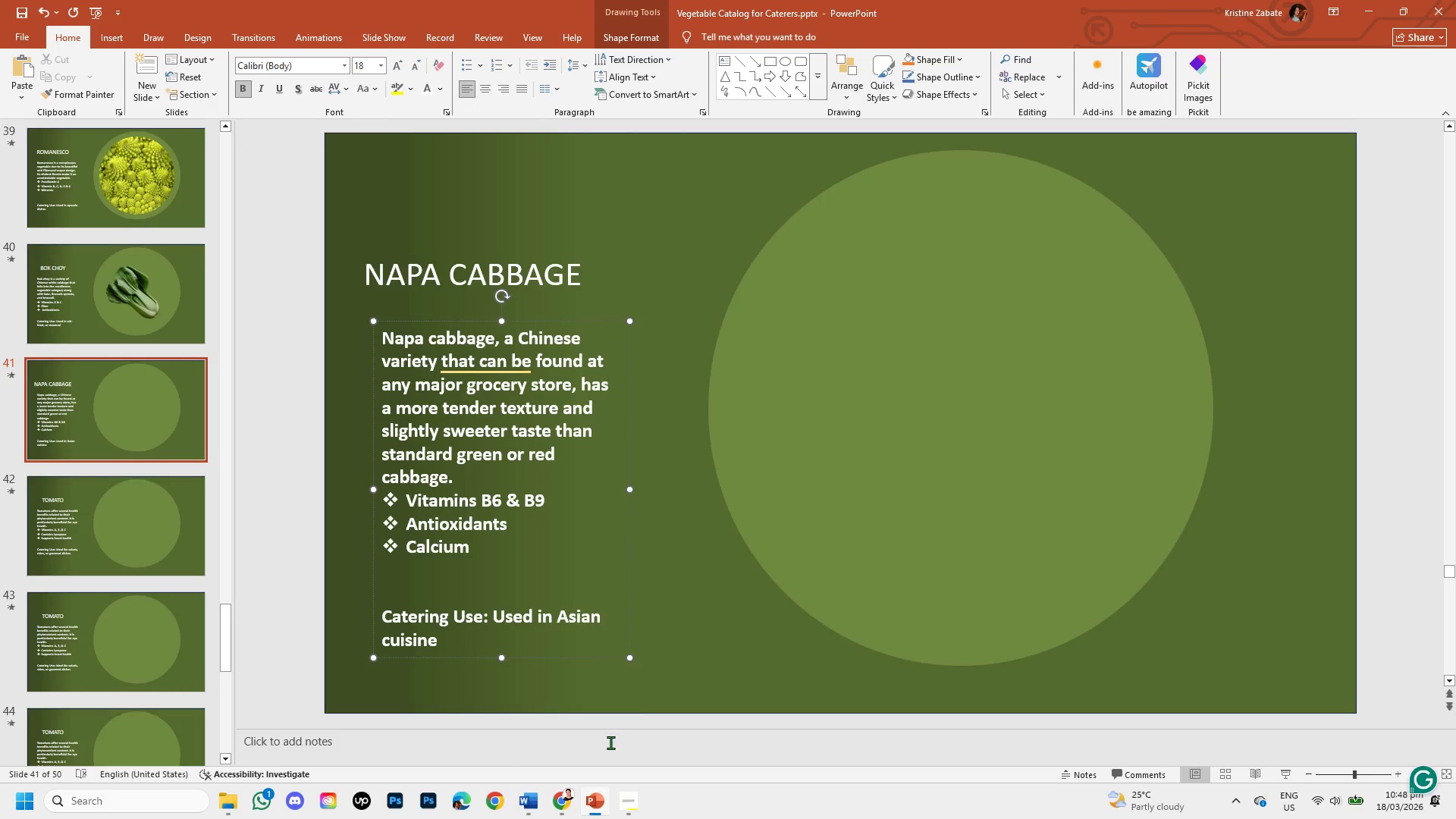 
left_click([569, 802])
 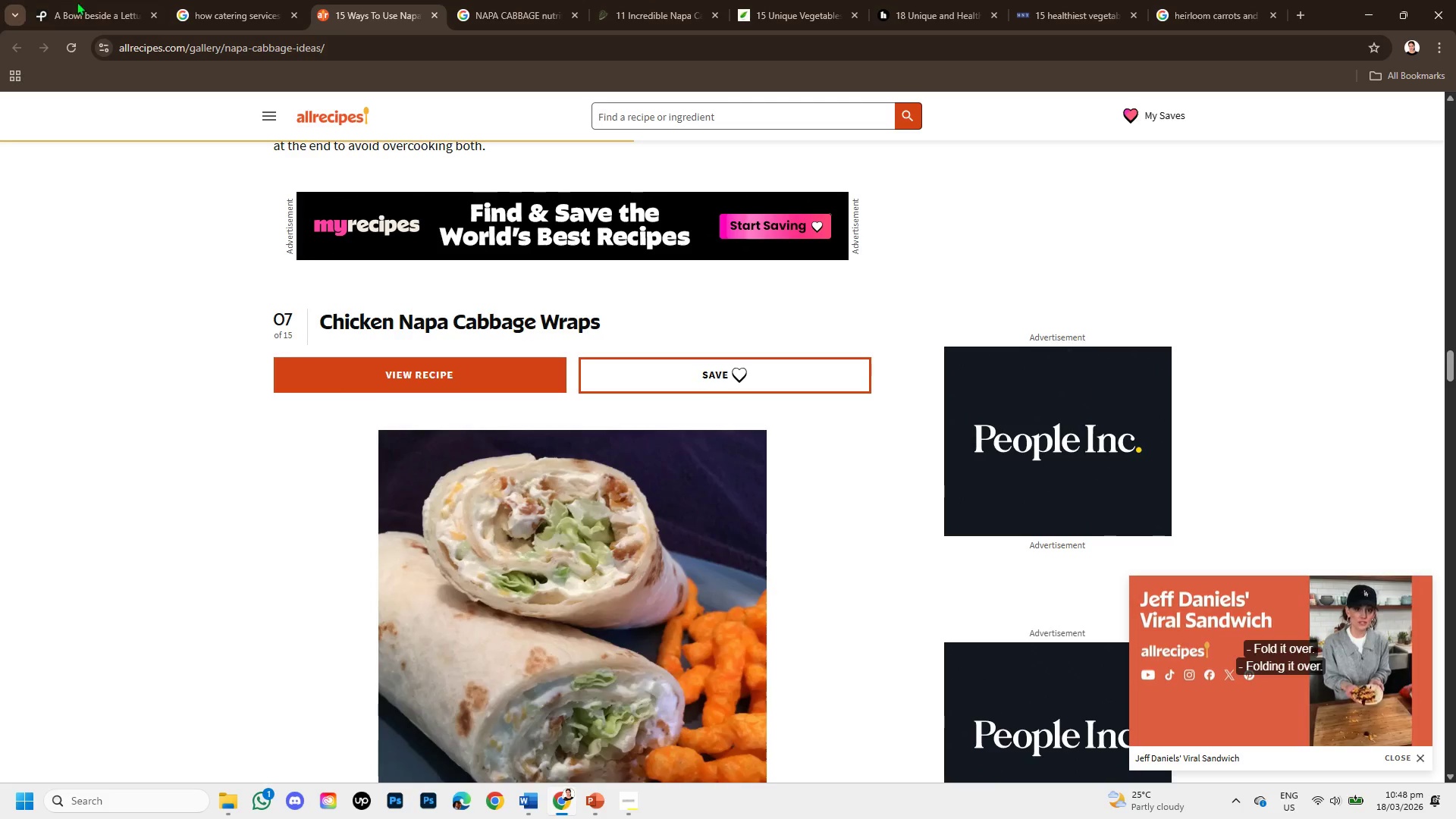 
left_click([81, 2])
 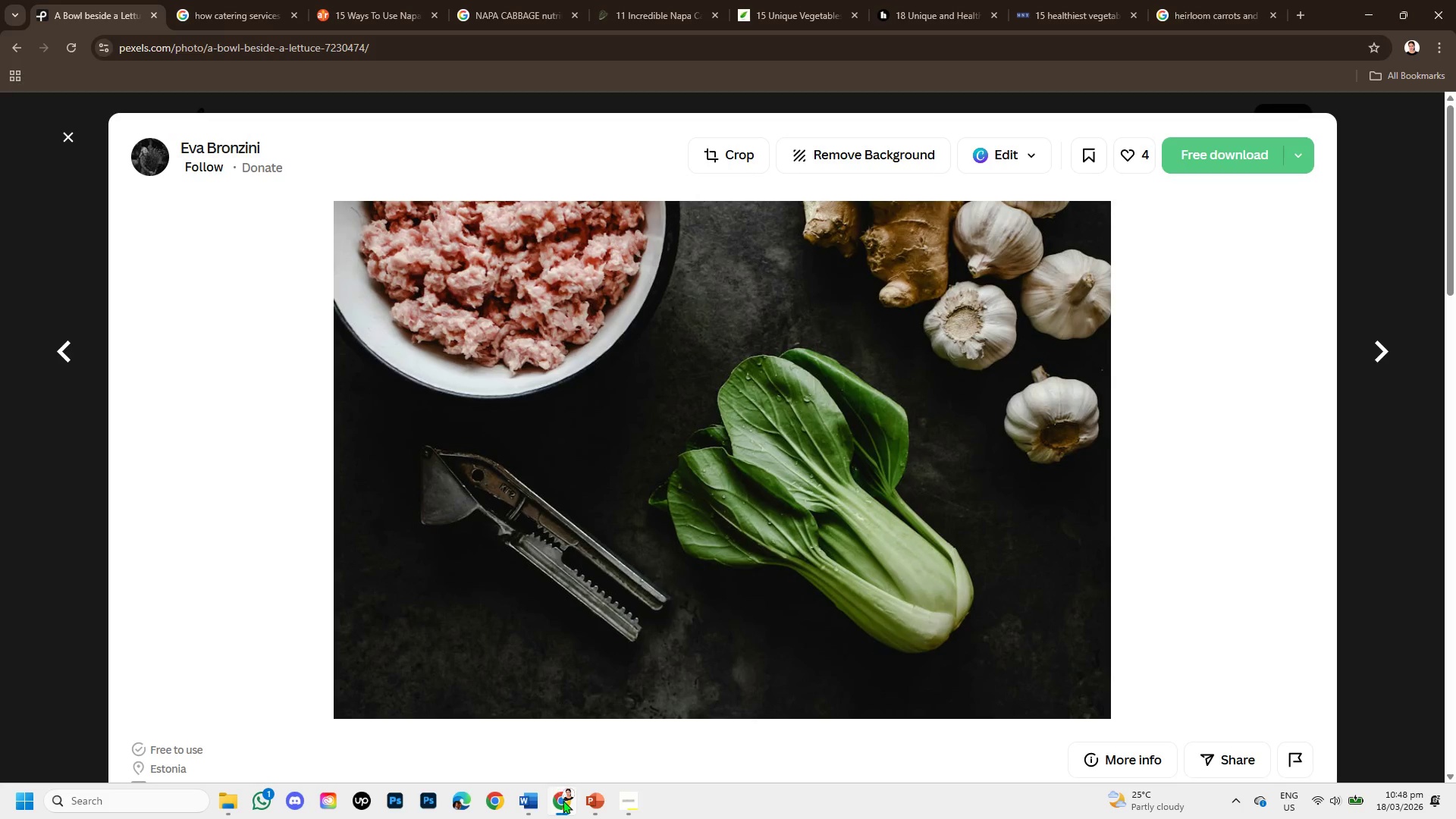 
left_click([532, 801])
 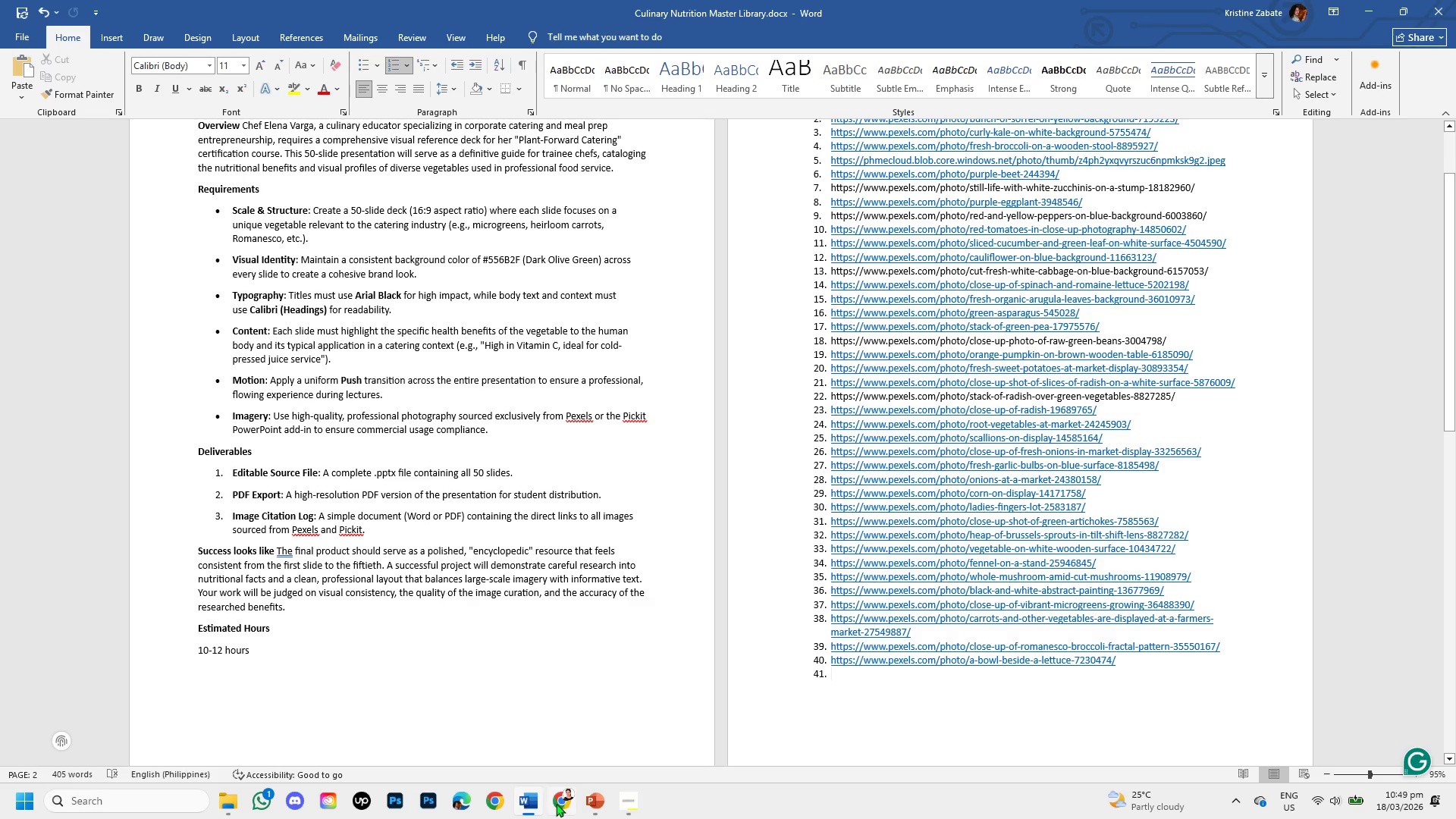 
left_click([557, 803])
 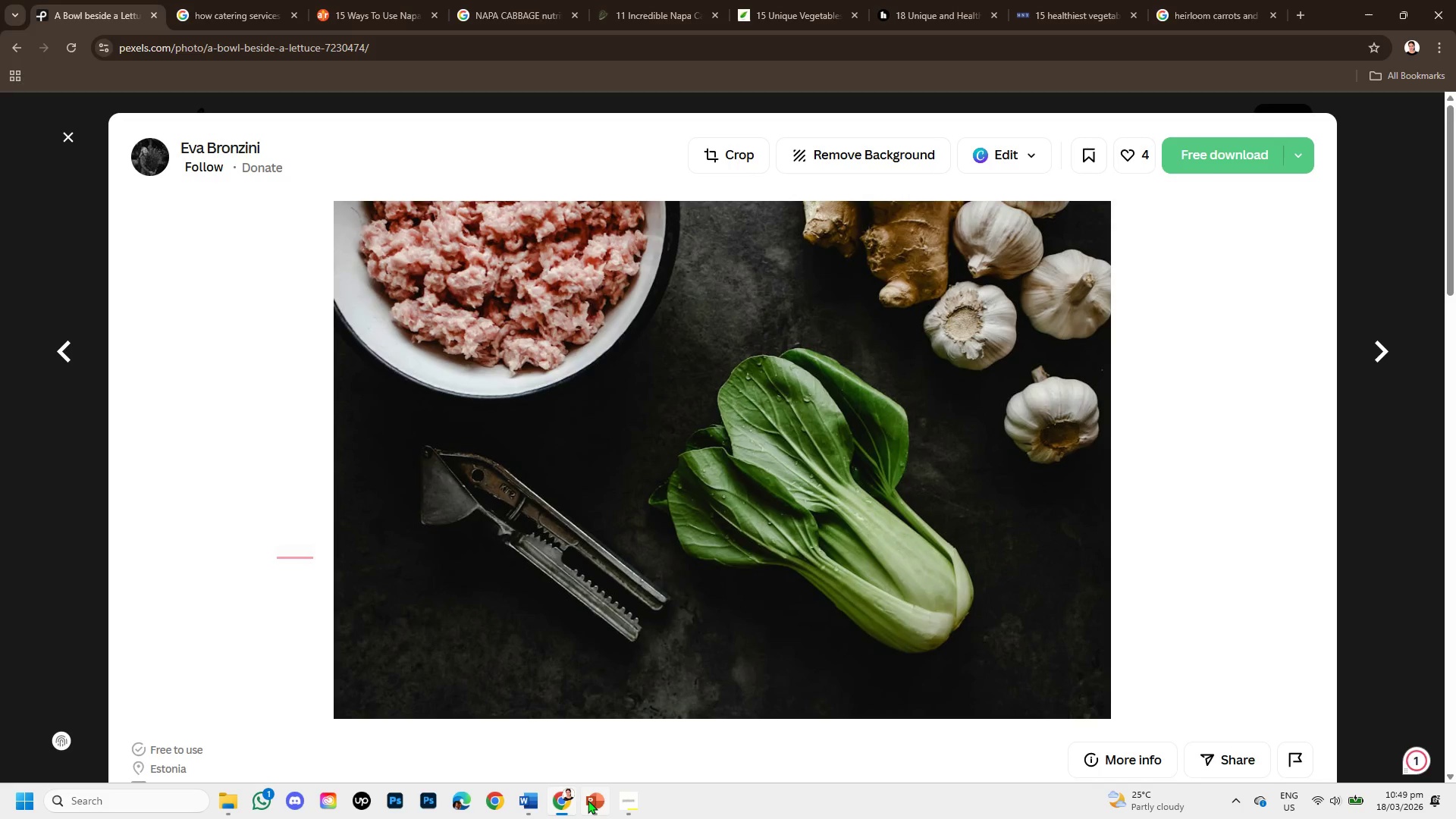 
left_click([588, 800])
 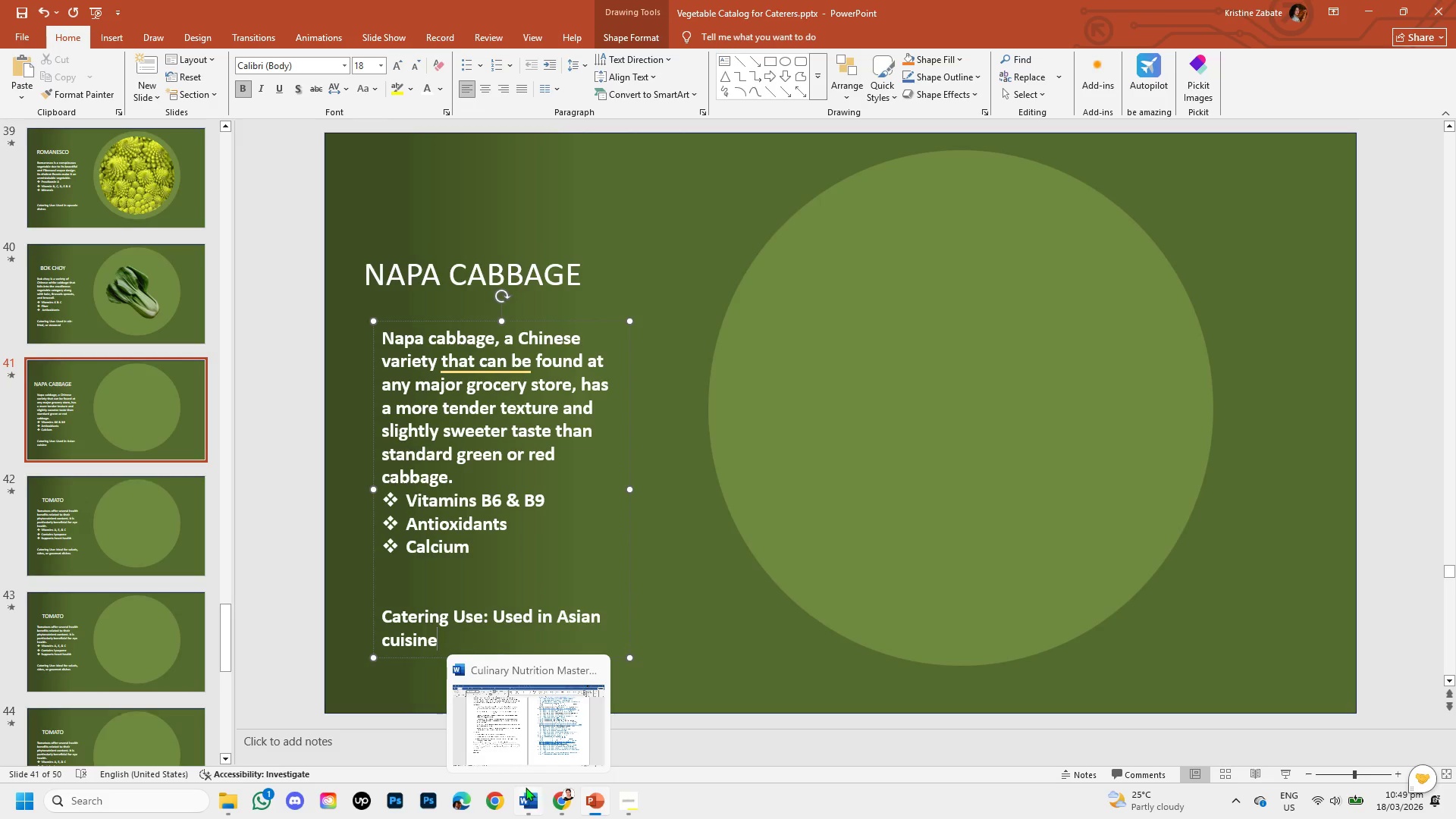 
left_click([561, 802])
 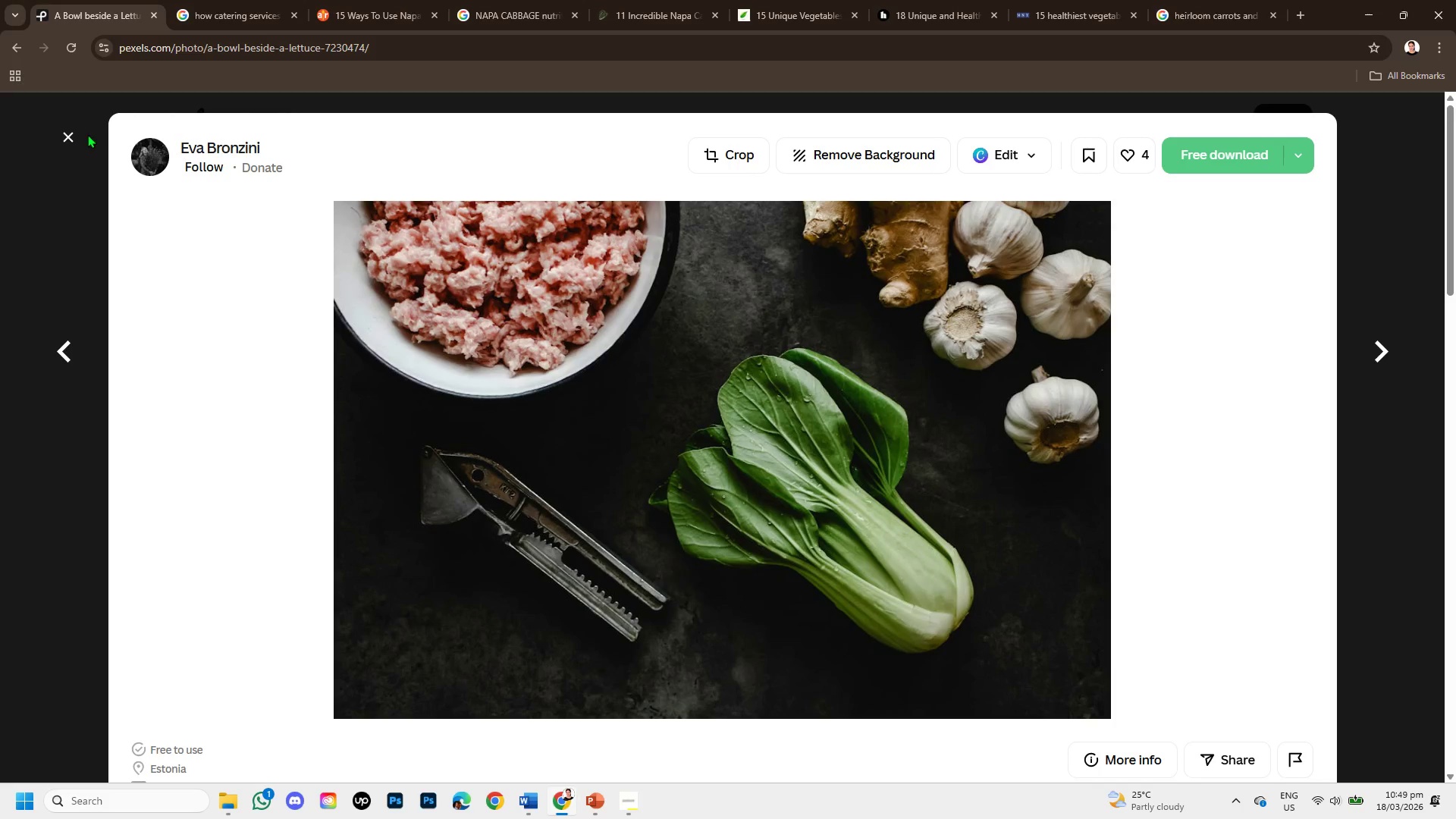 
left_click([61, 132])
 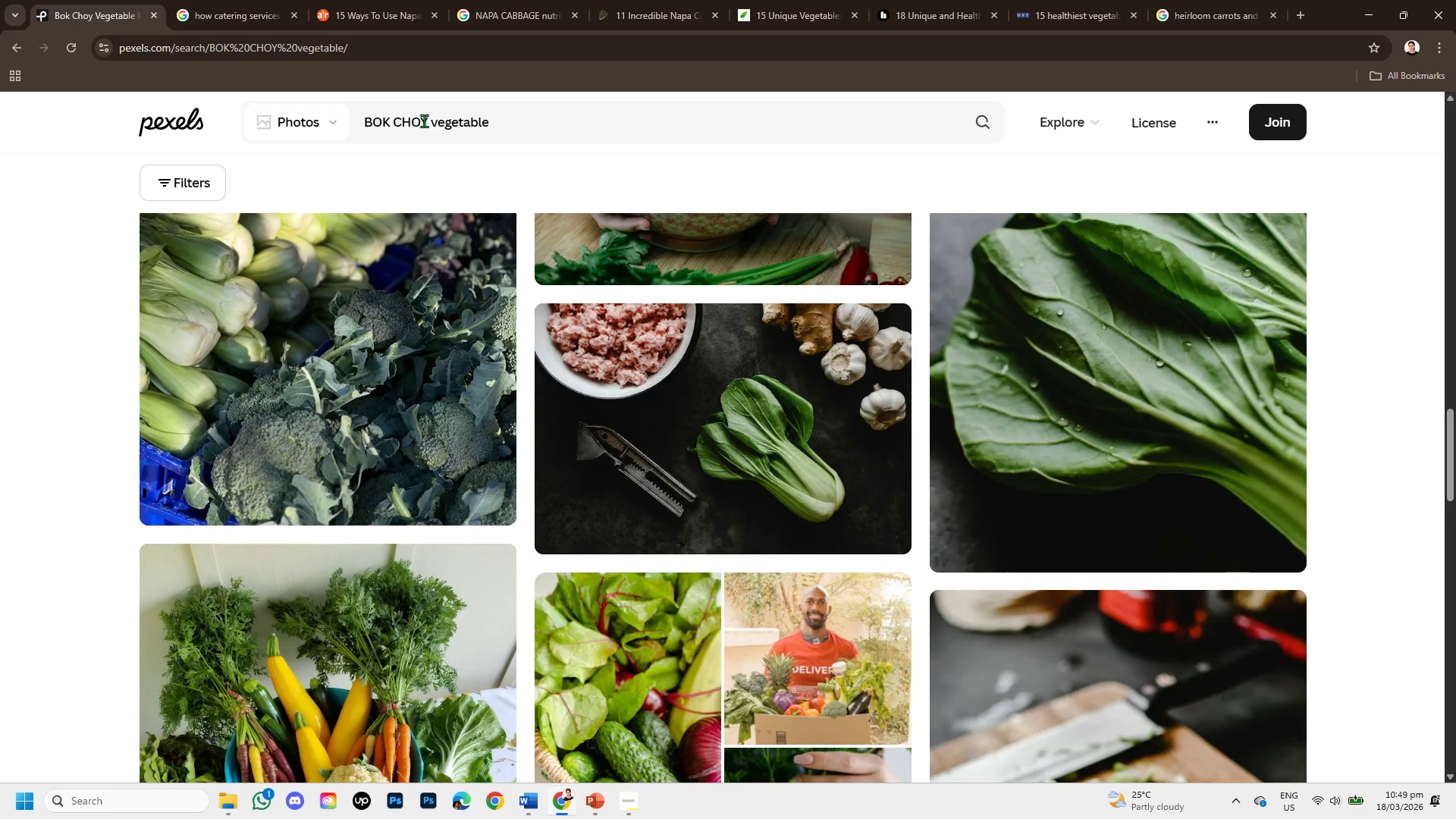 
left_click_drag(start_coordinate=[426, 121], to_coordinate=[337, 129])
 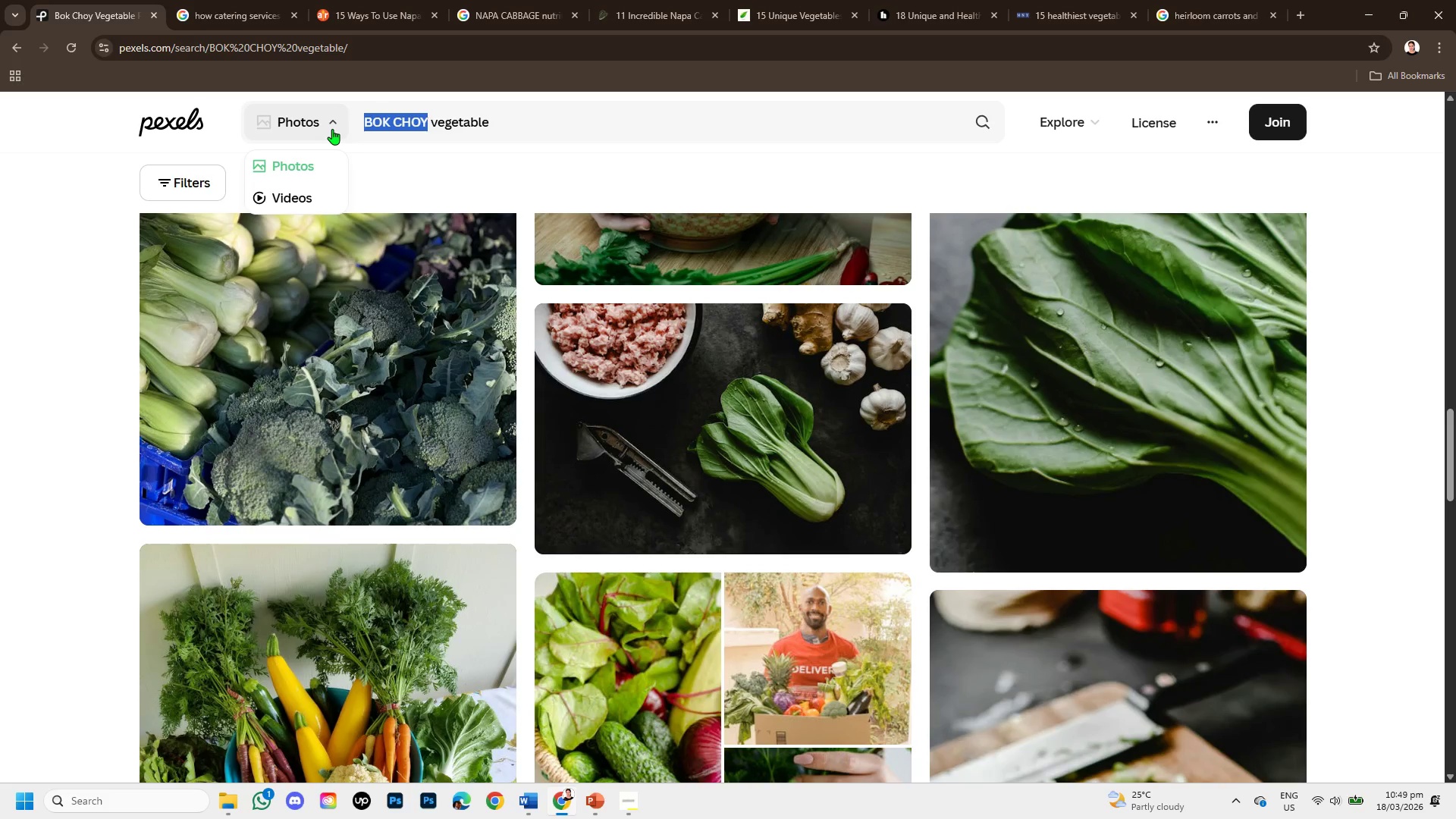 
key(Backspace)
type(napa canbb)
key(Backspace)
key(Backspace)
key(Backspace)
type(bbage)
 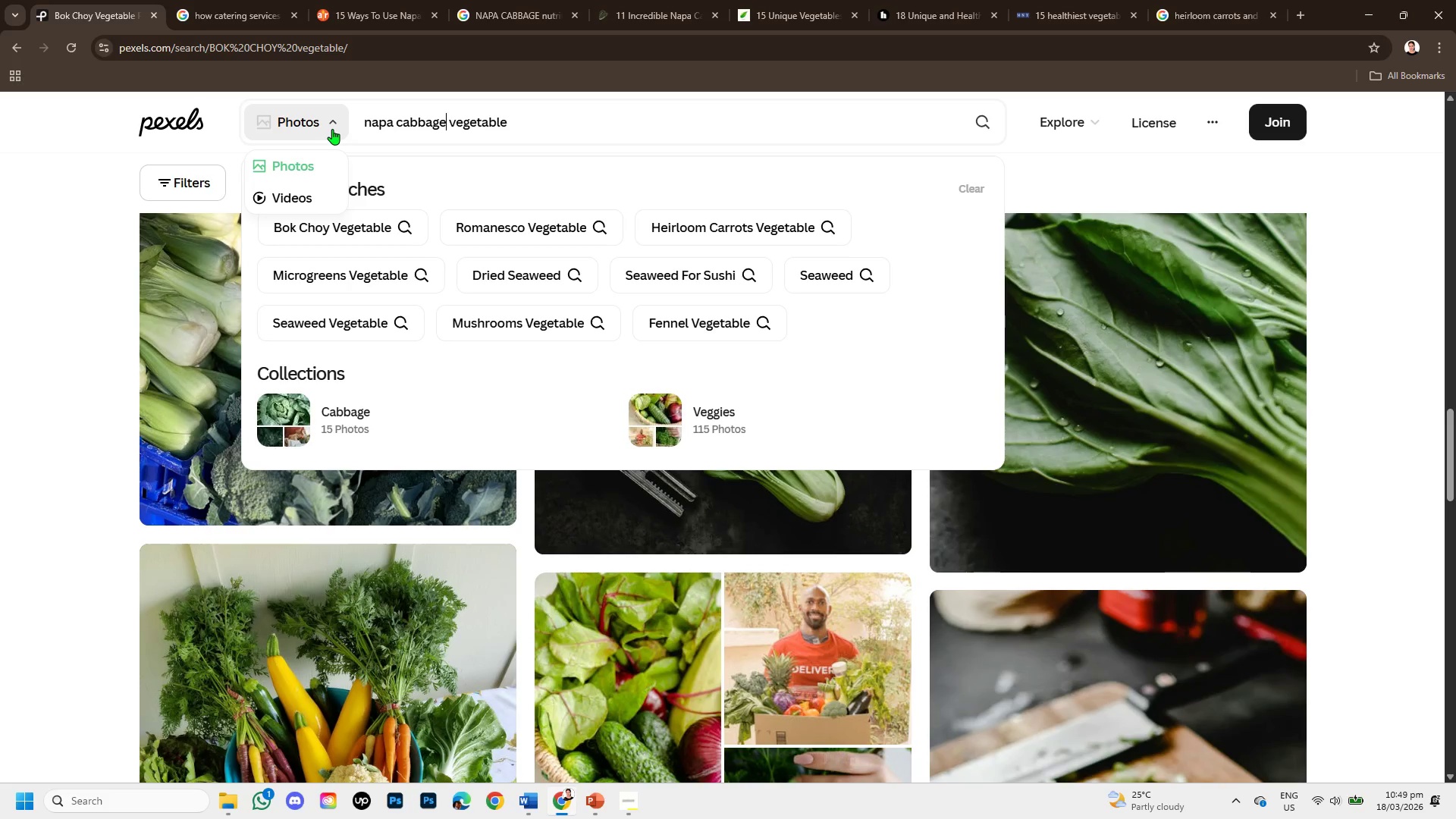 
key(Enter)
 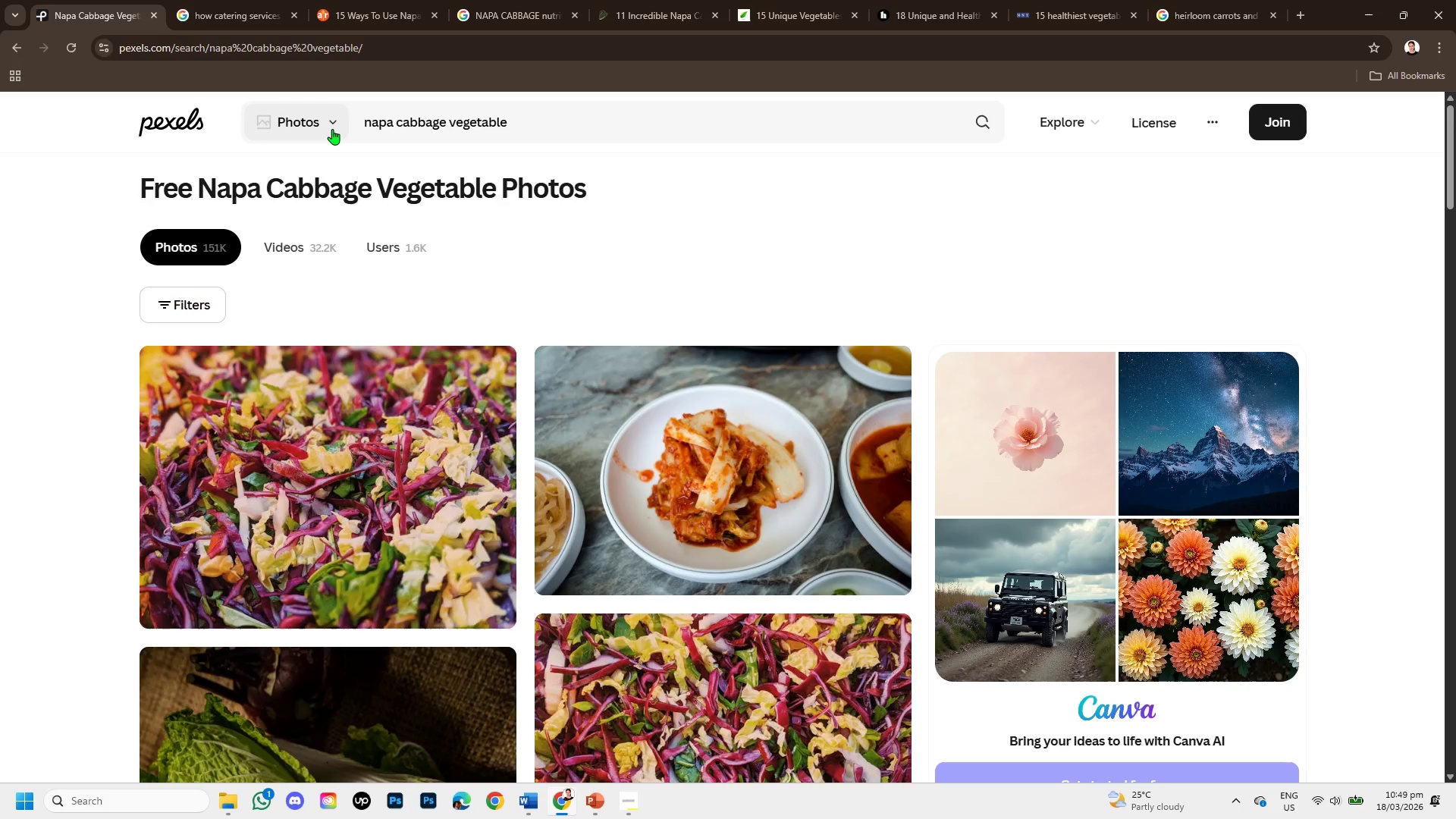 
scroll: coordinate [449, 523], scroll_direction: down, amount: 1.0
 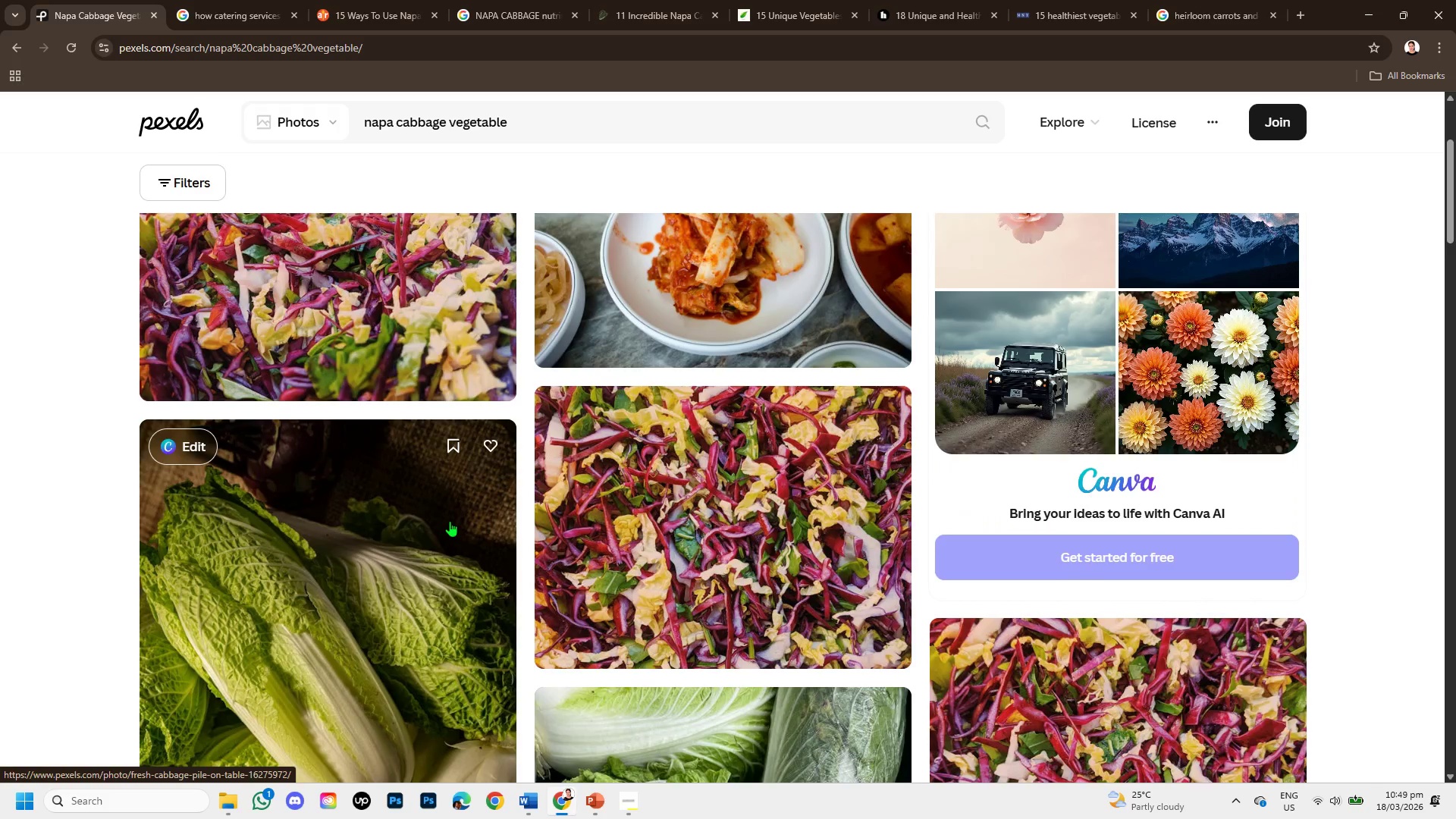 
left_click([378, 441])
 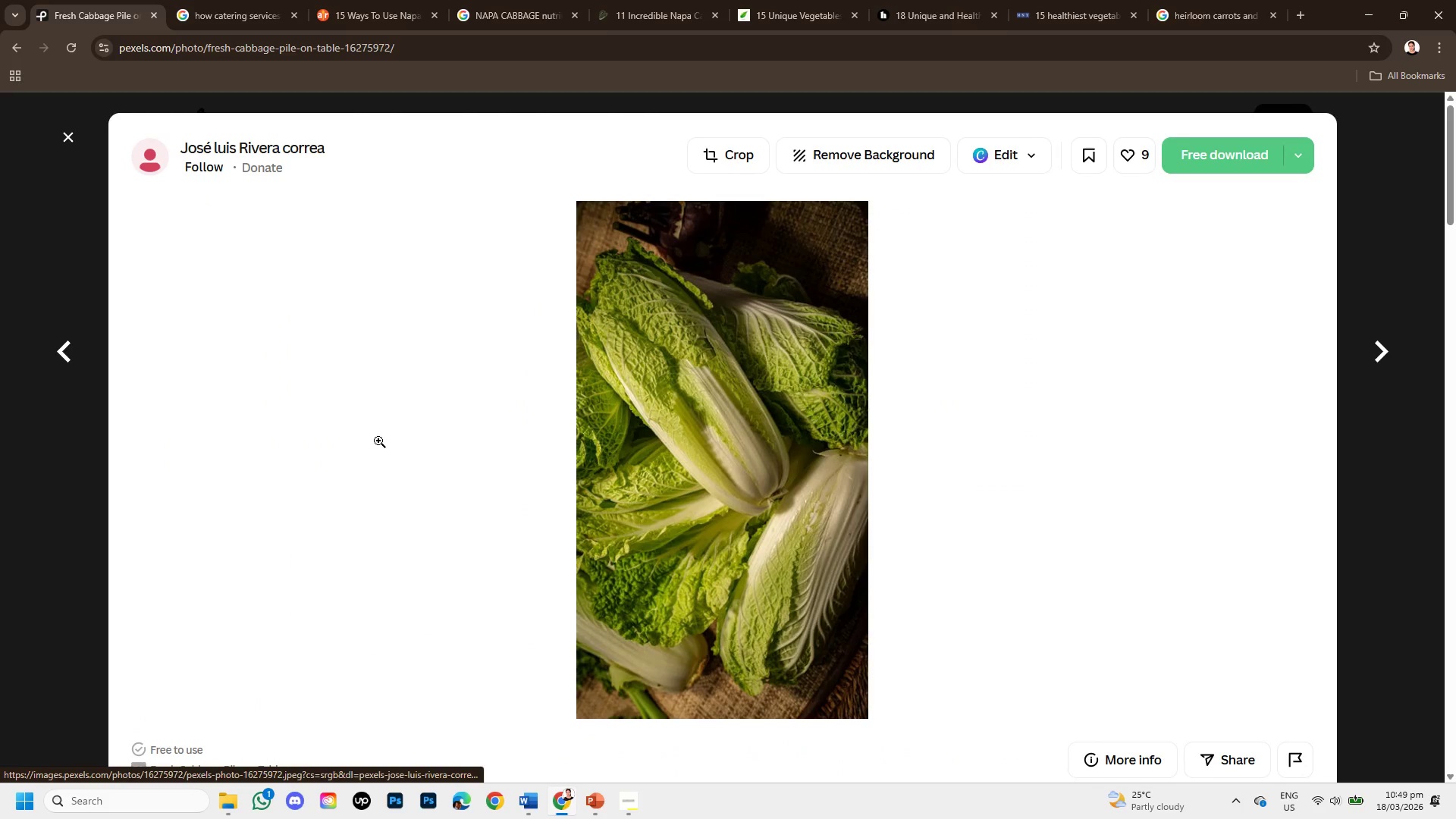 
scroll: coordinate [426, 504], scroll_direction: down, amount: 5.0
 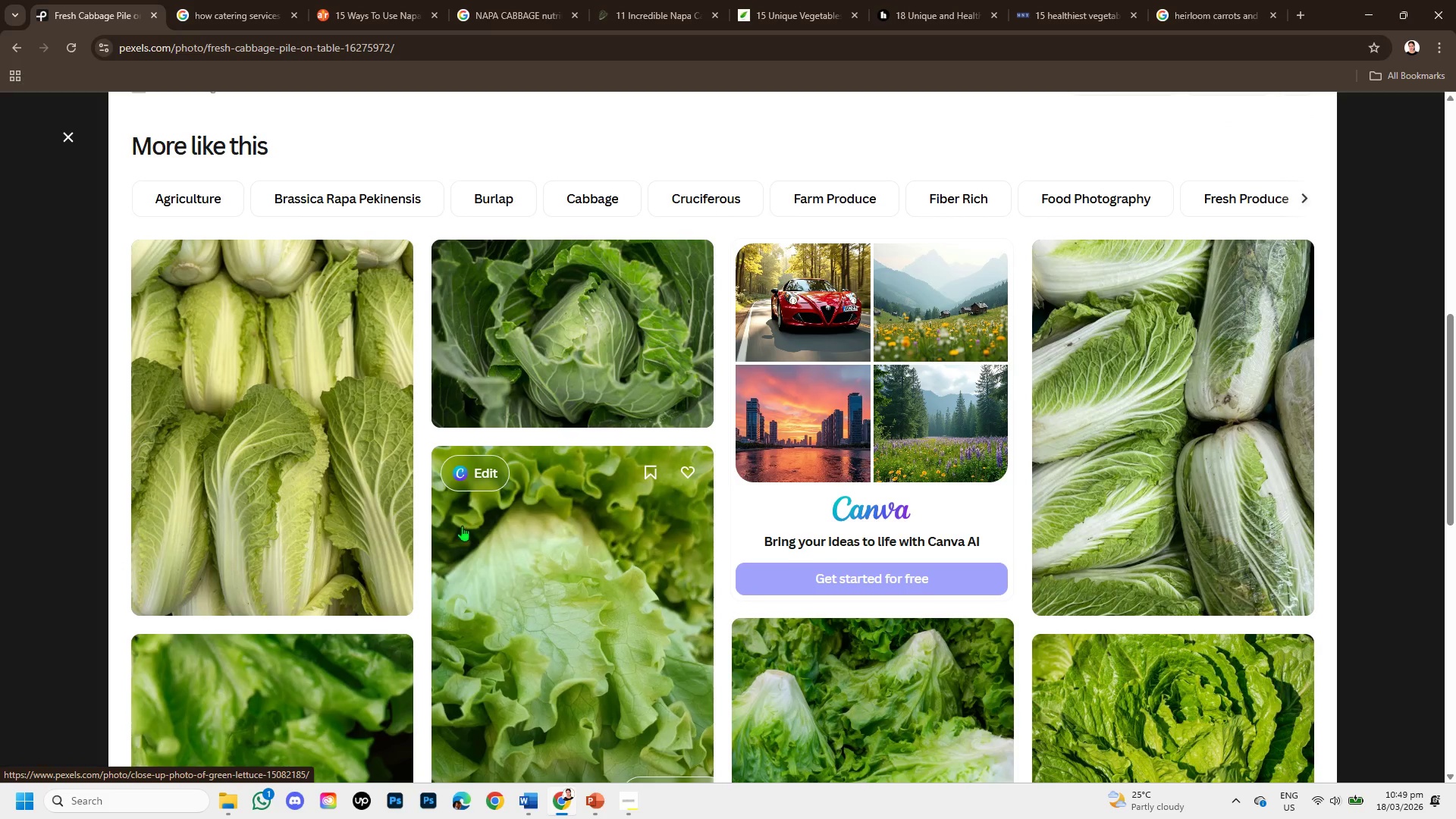 
left_click([340, 469])
 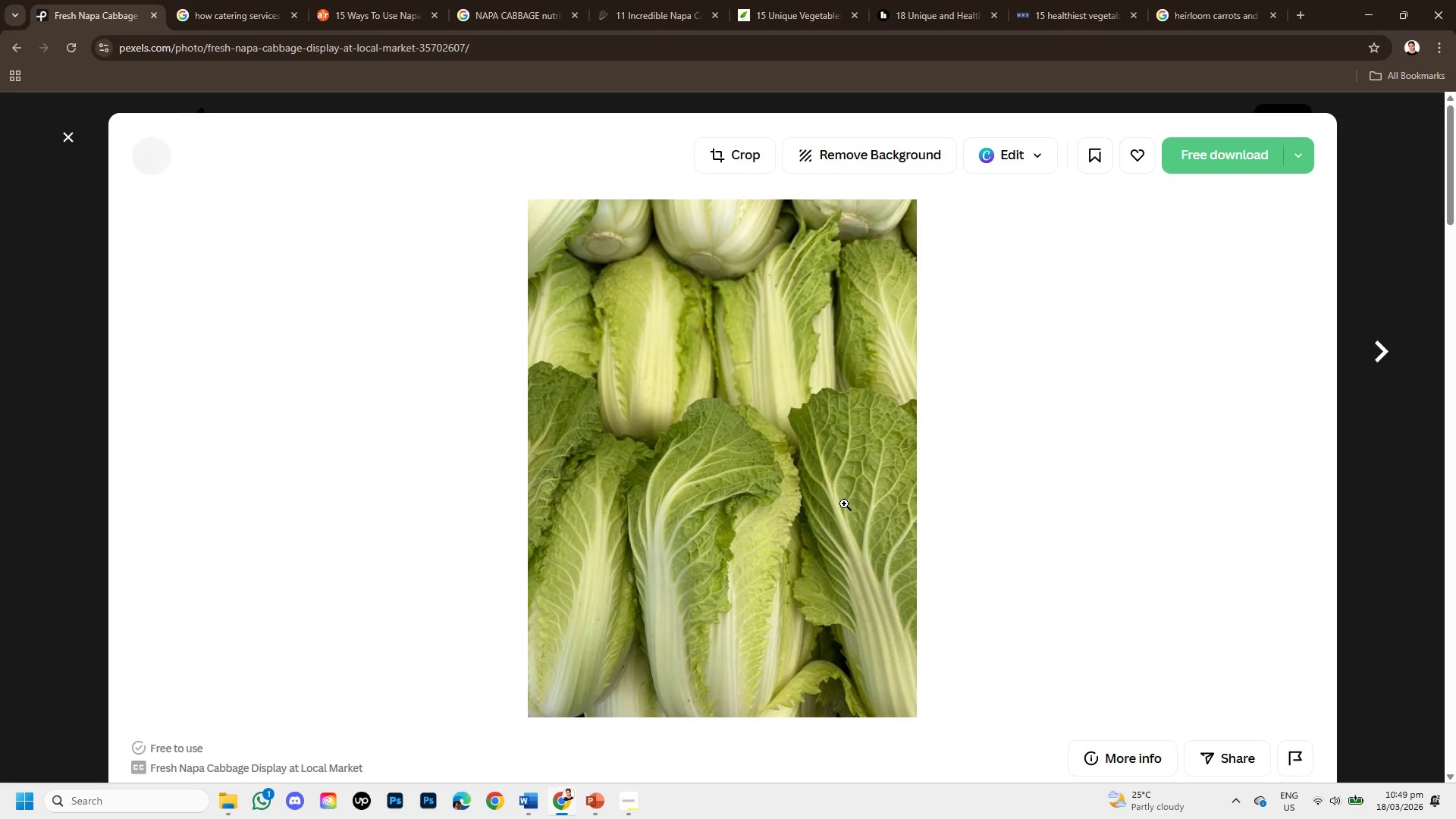 
scroll: coordinate [263, 410], scroll_direction: down, amount: 4.0
 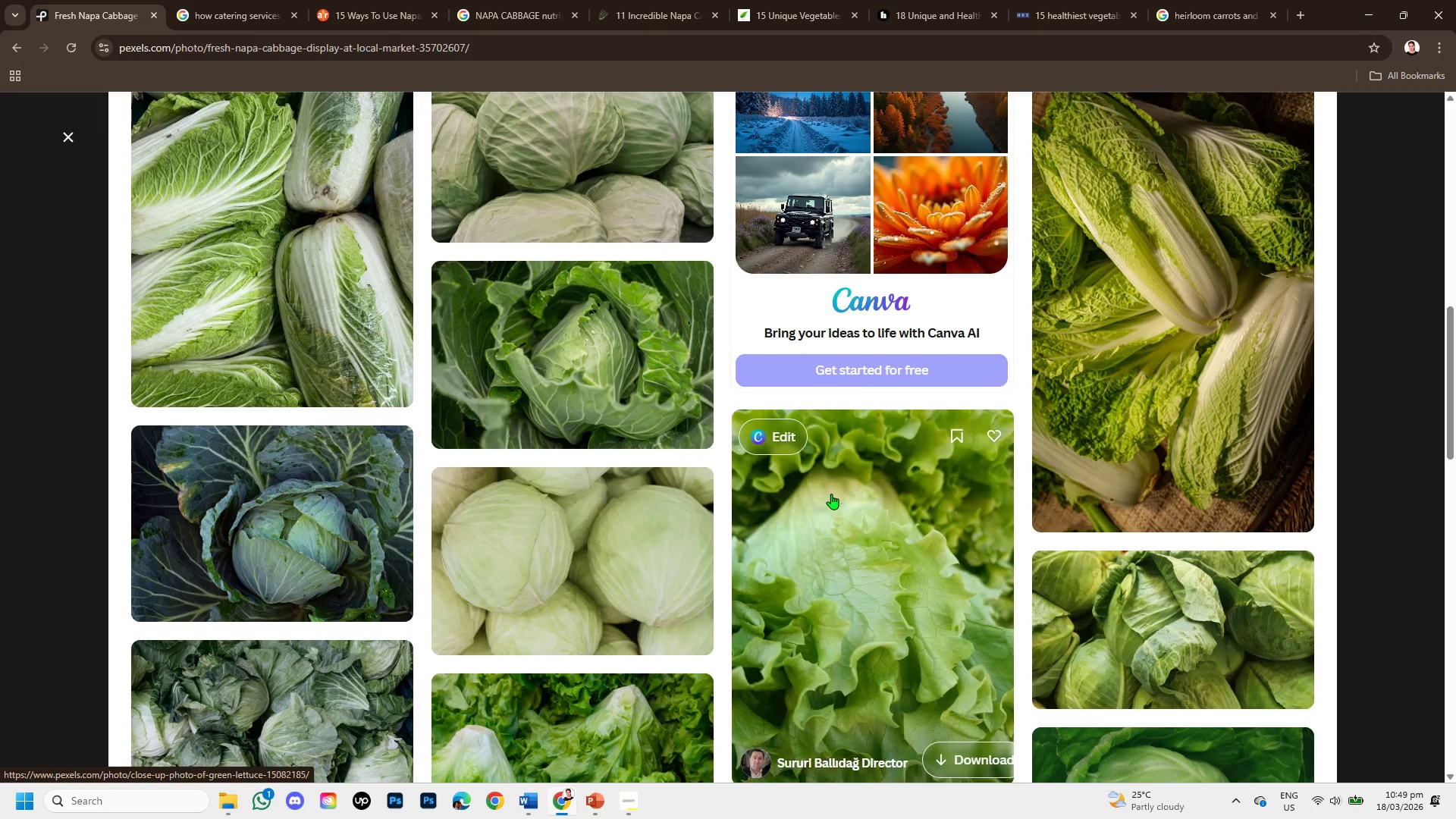 
left_click([1126, 521])
 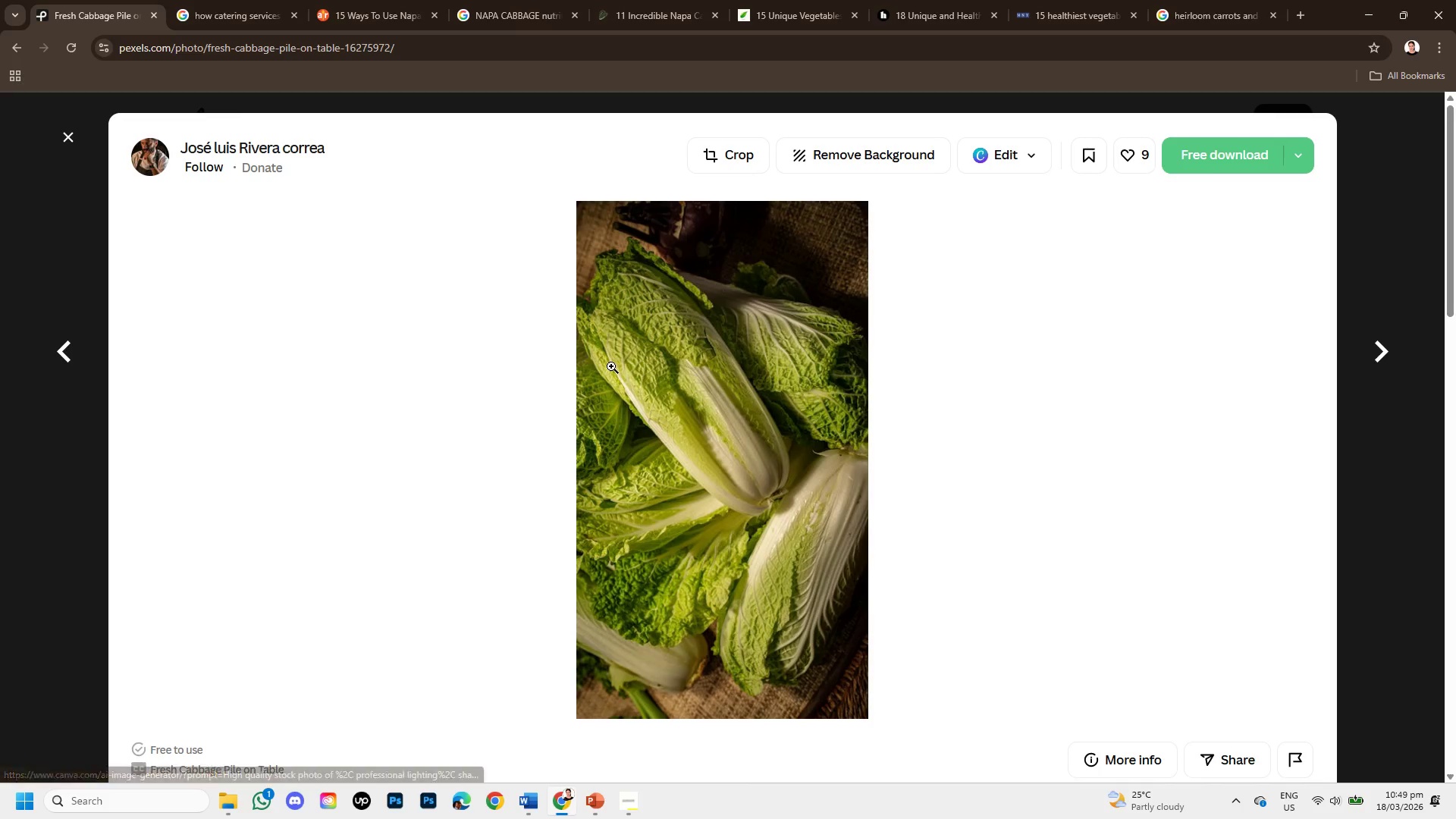 
scroll: coordinate [831, 494], scroll_direction: up, amount: 1.0
 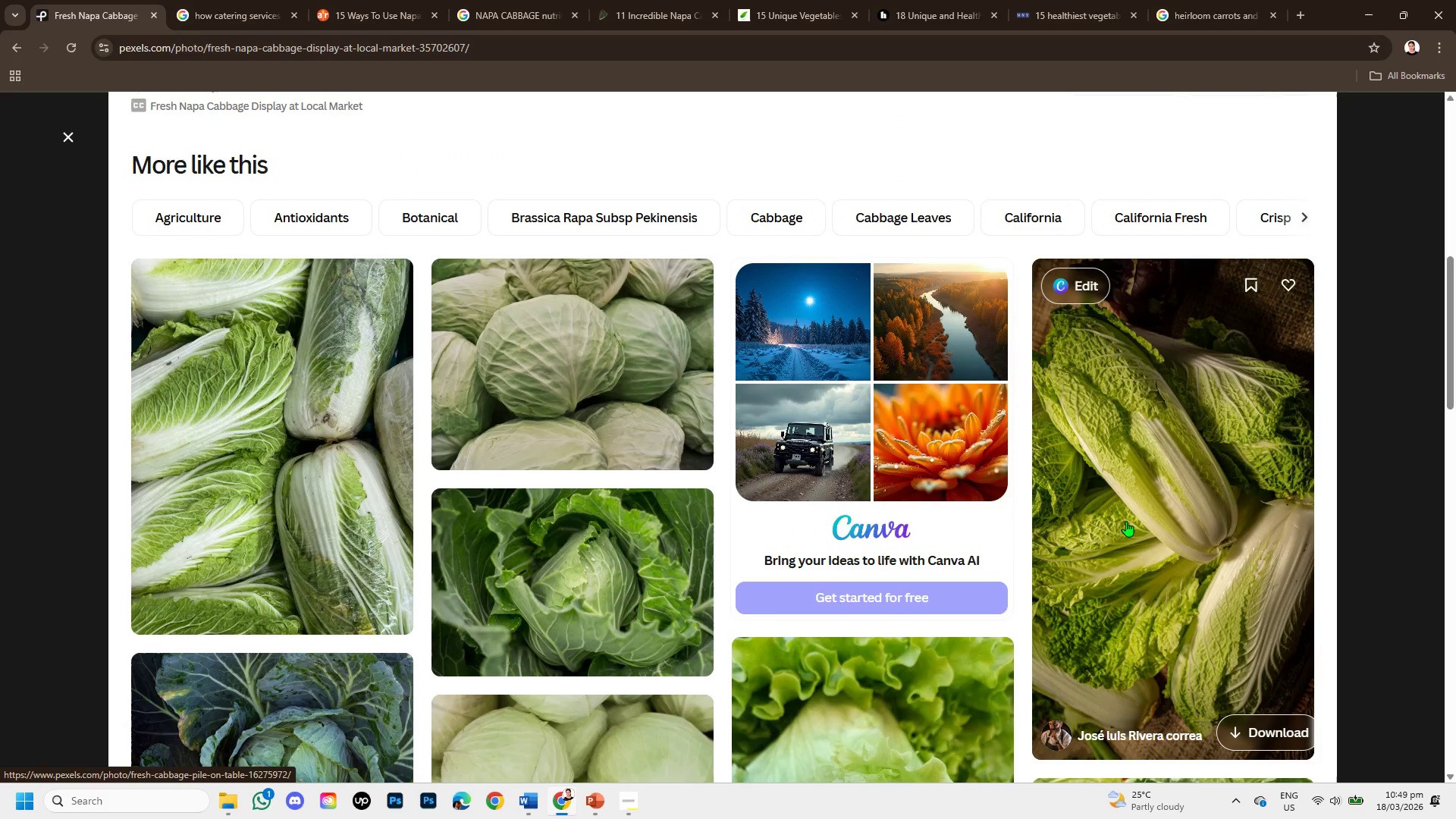 
right_click([686, 343])
 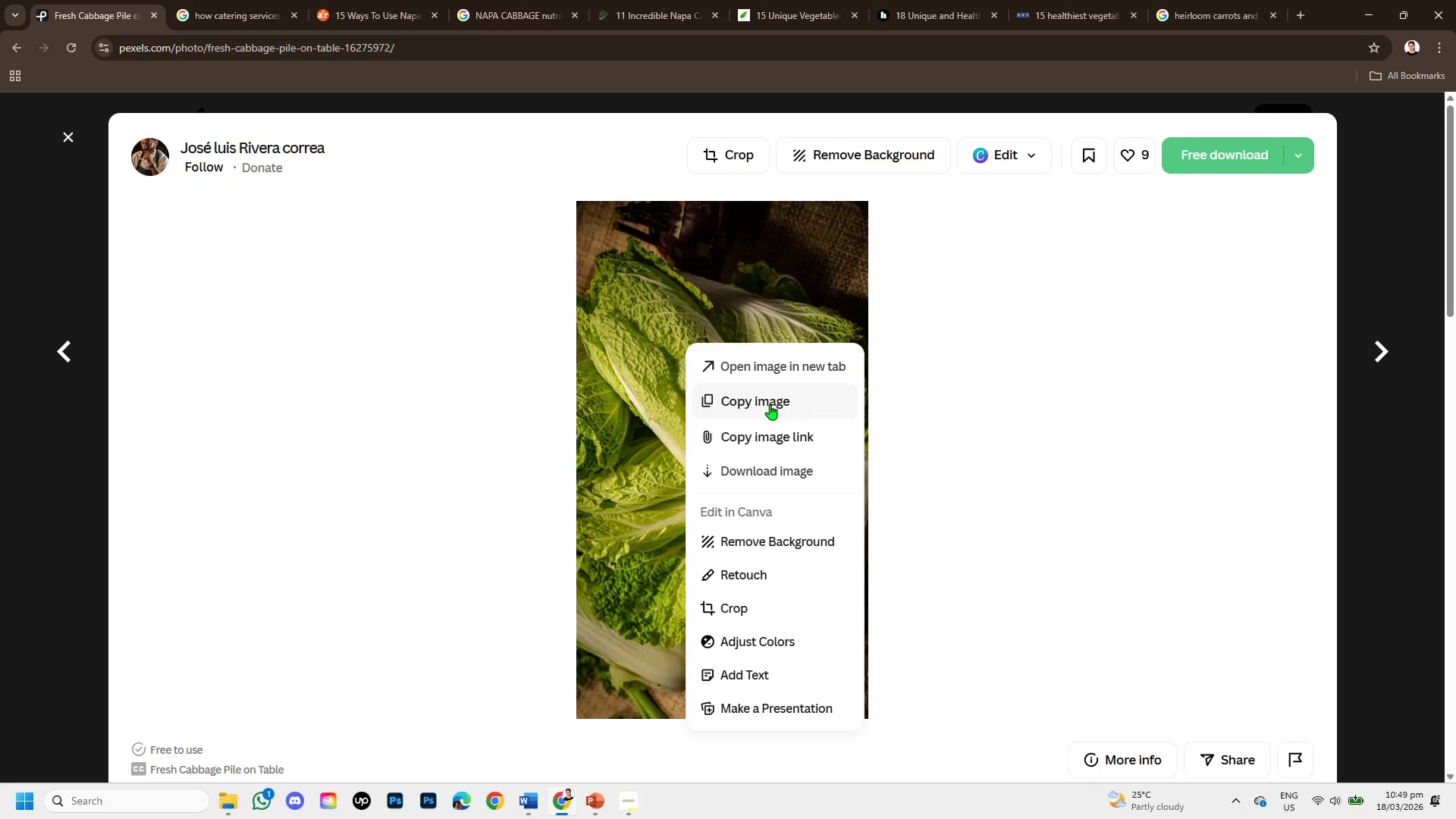 
left_click([770, 404])
 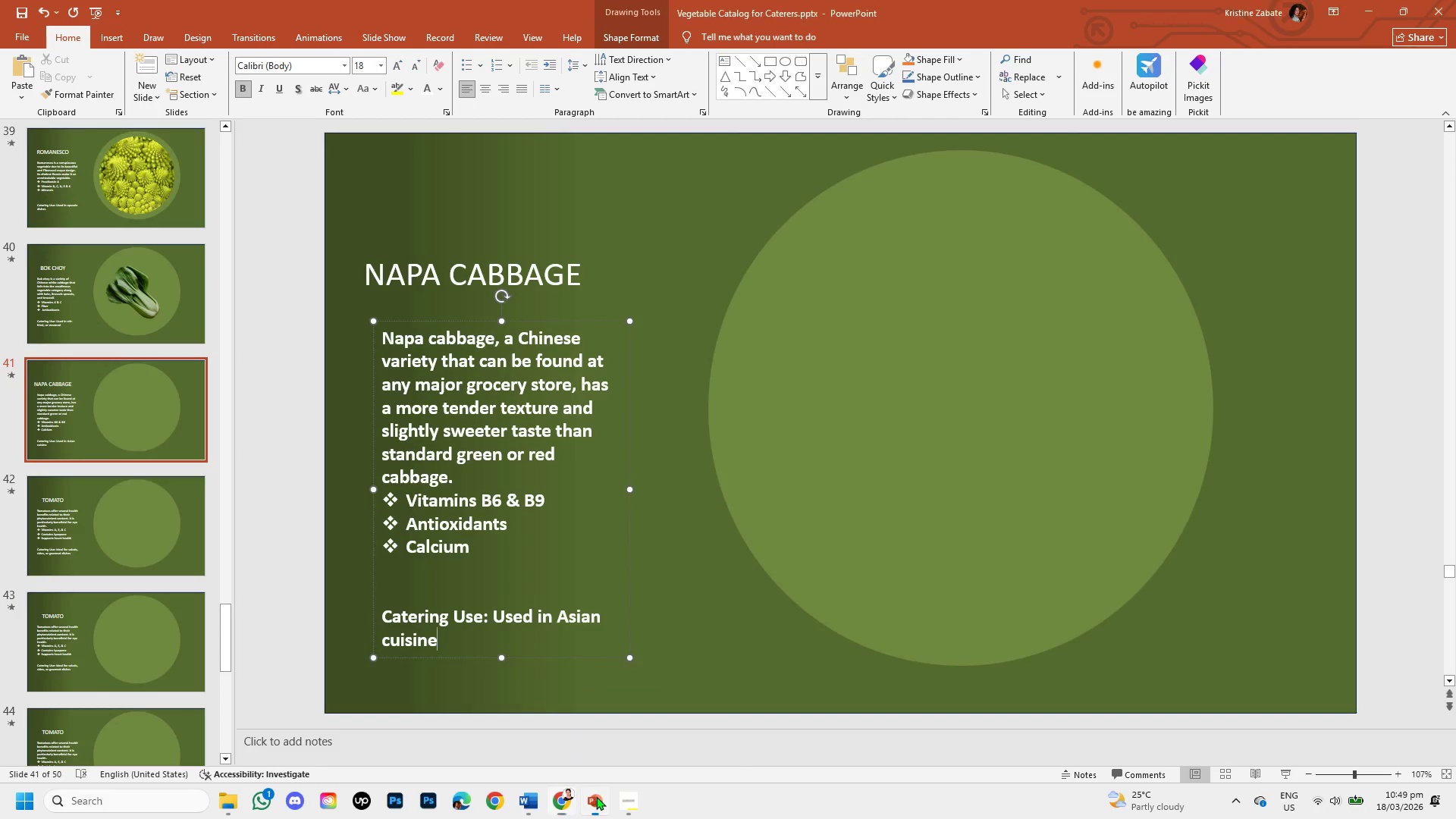 
key(Control+V)
 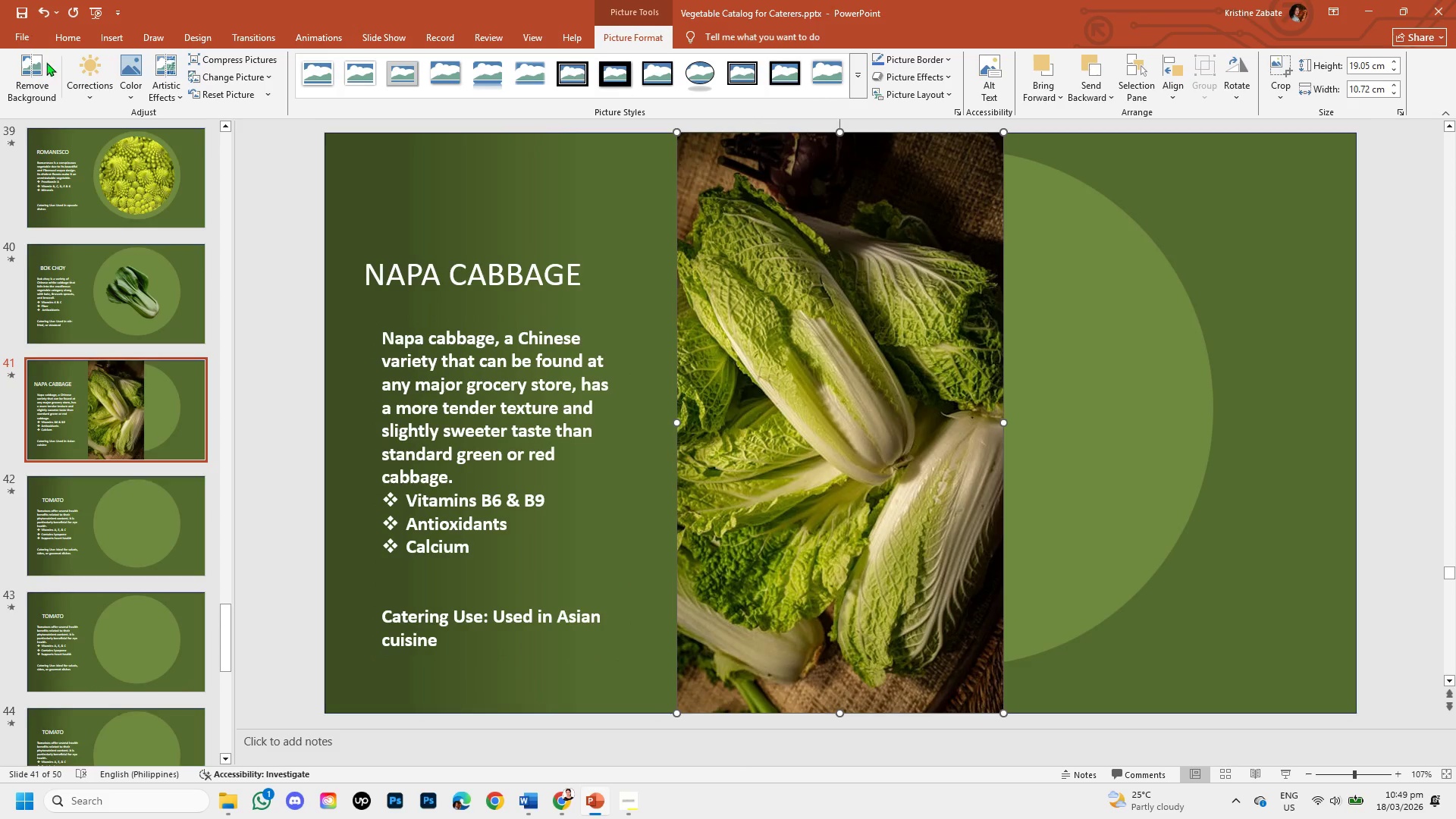 
left_click([50, 67])
 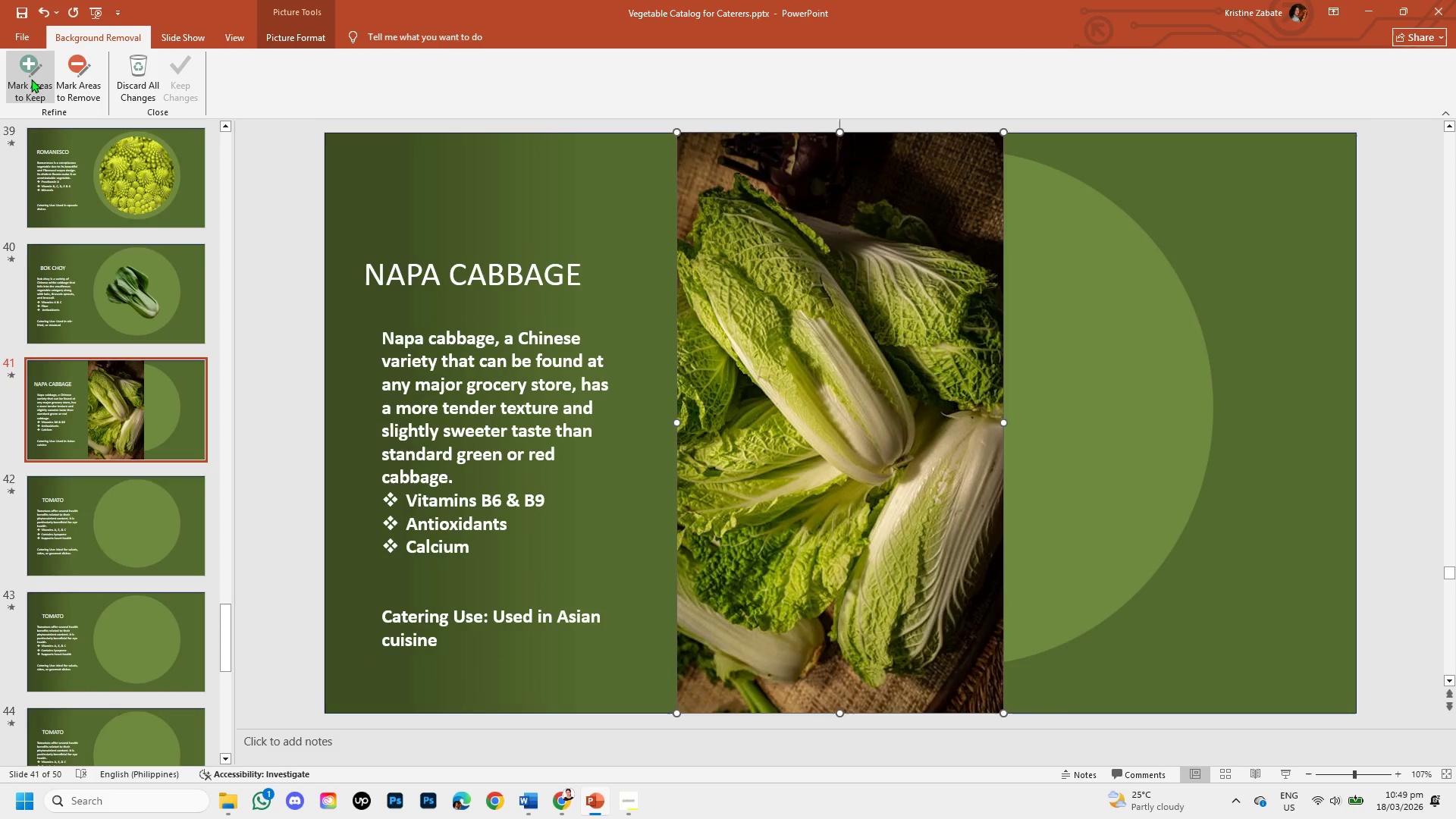 
left_click([31, 79])
 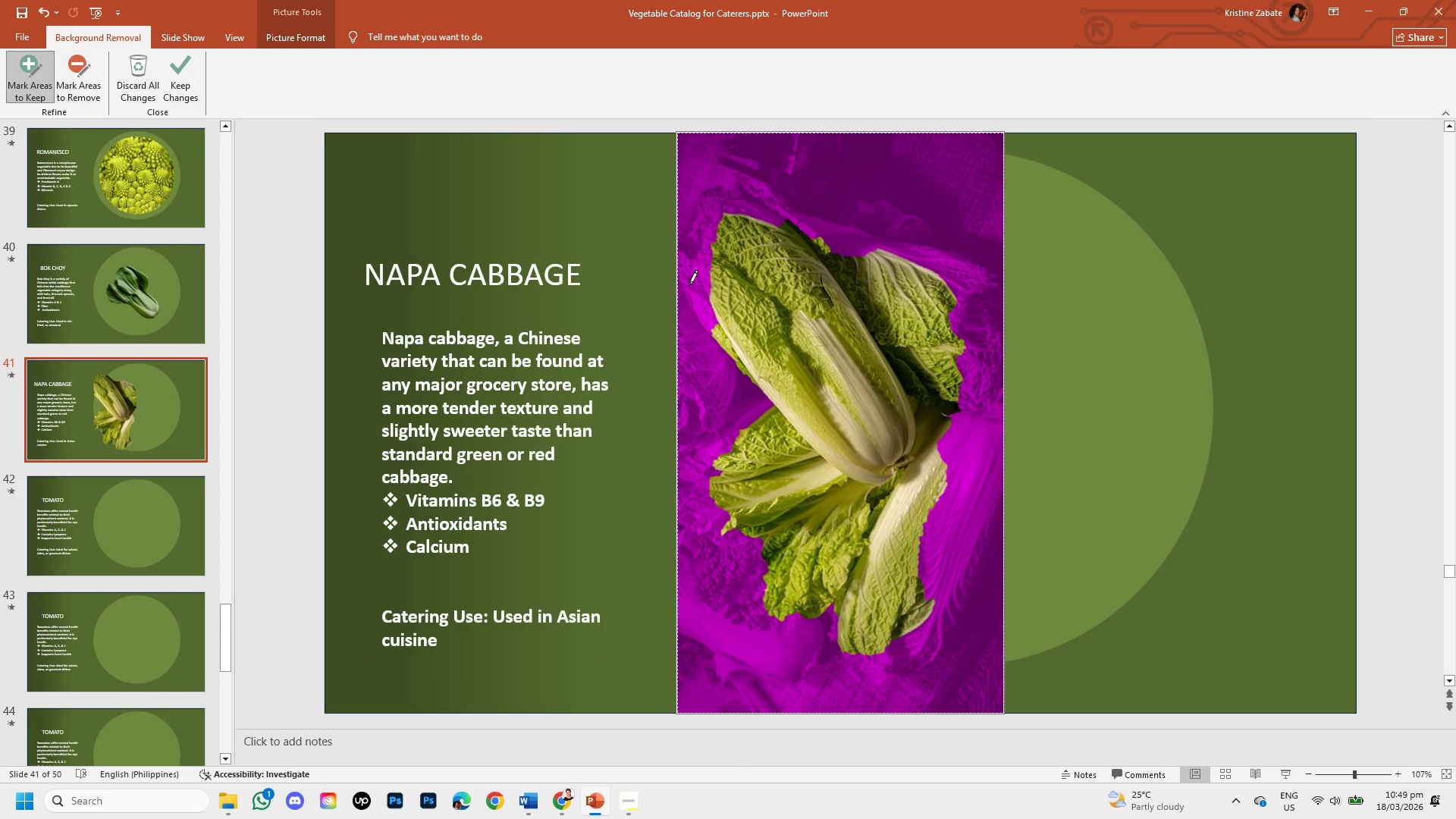 
left_click_drag(start_coordinate=[842, 267], to_coordinate=[849, 273])
 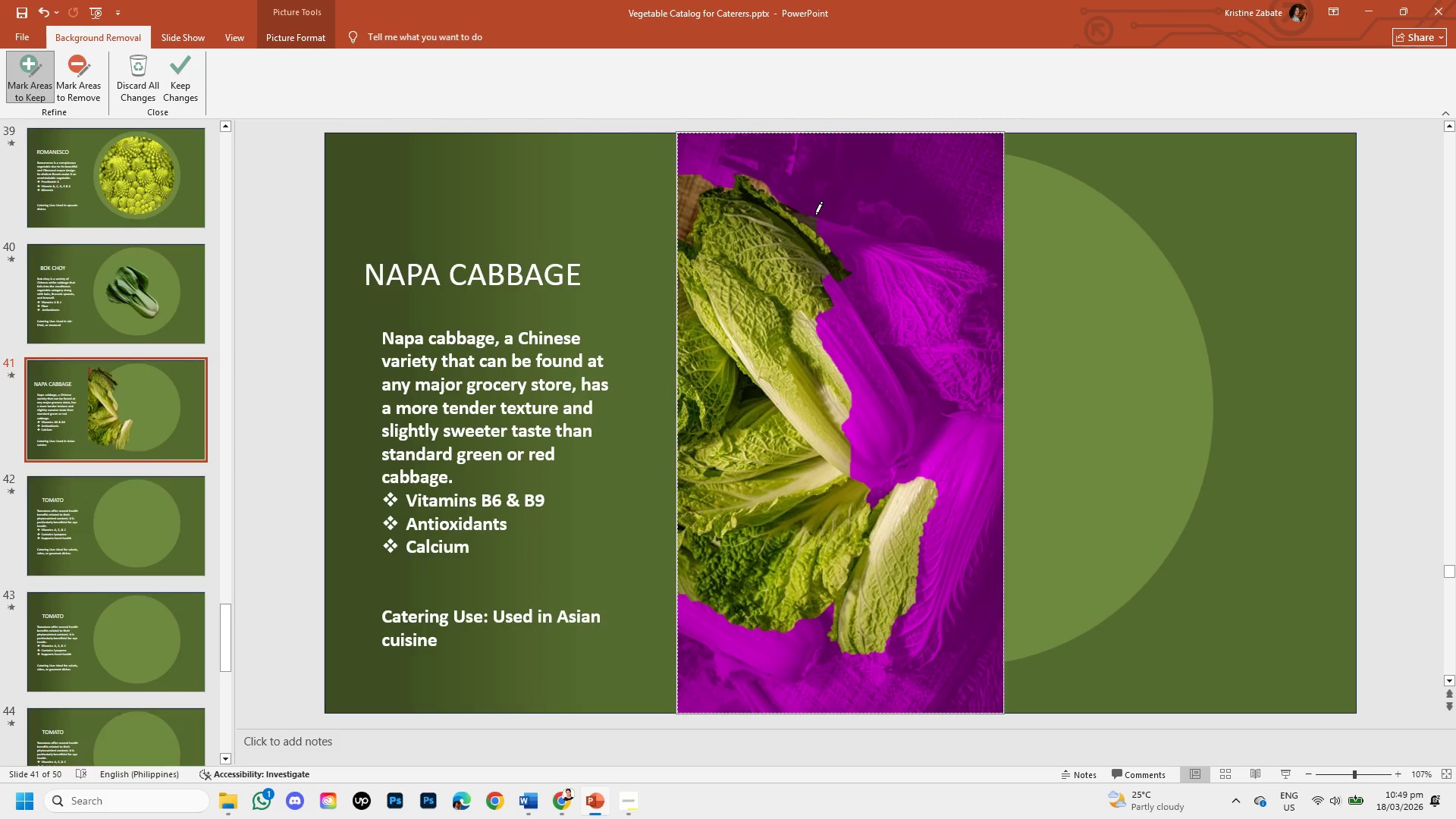 
key(Control+X)
 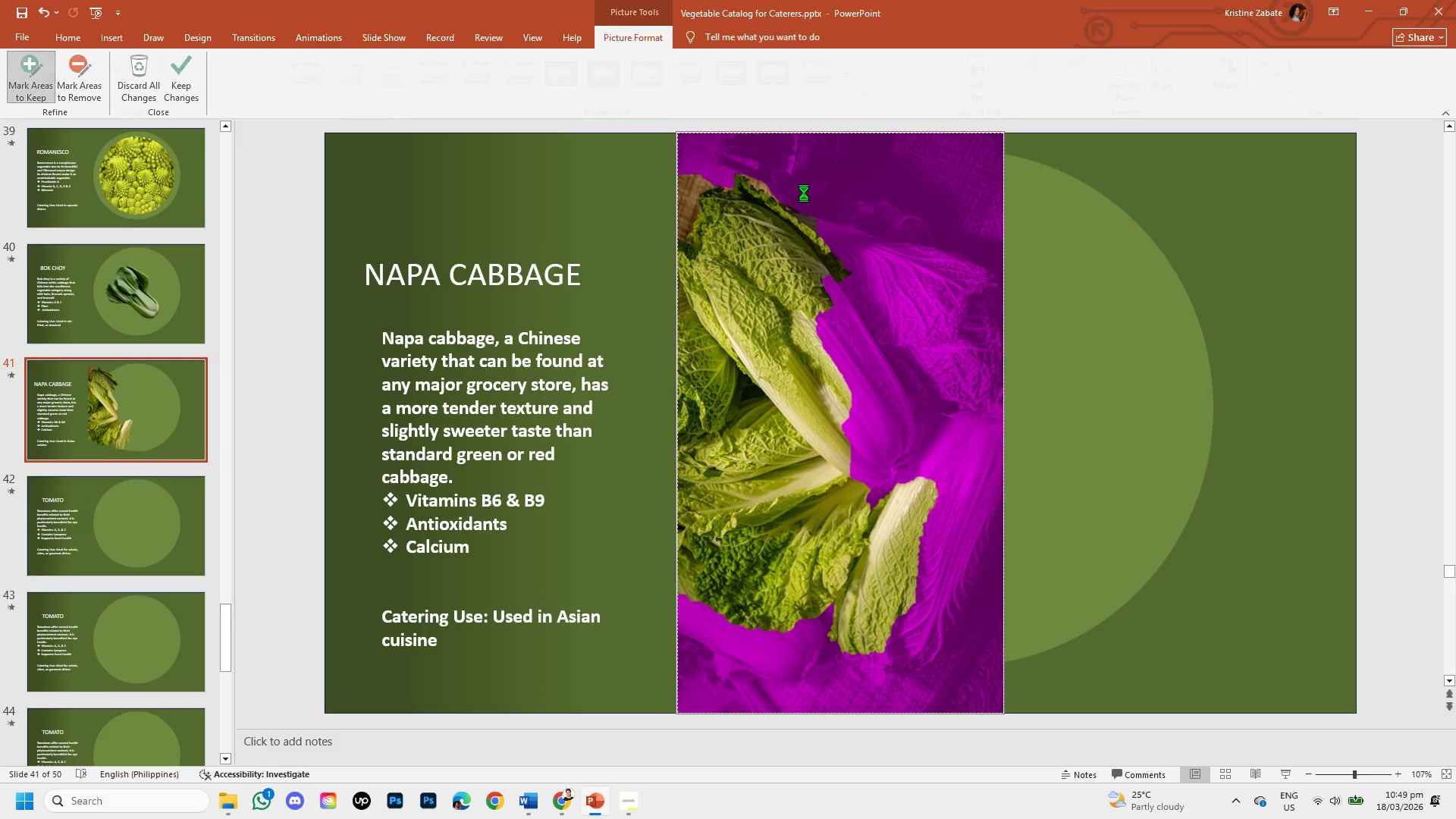 
key(Control+Z)
 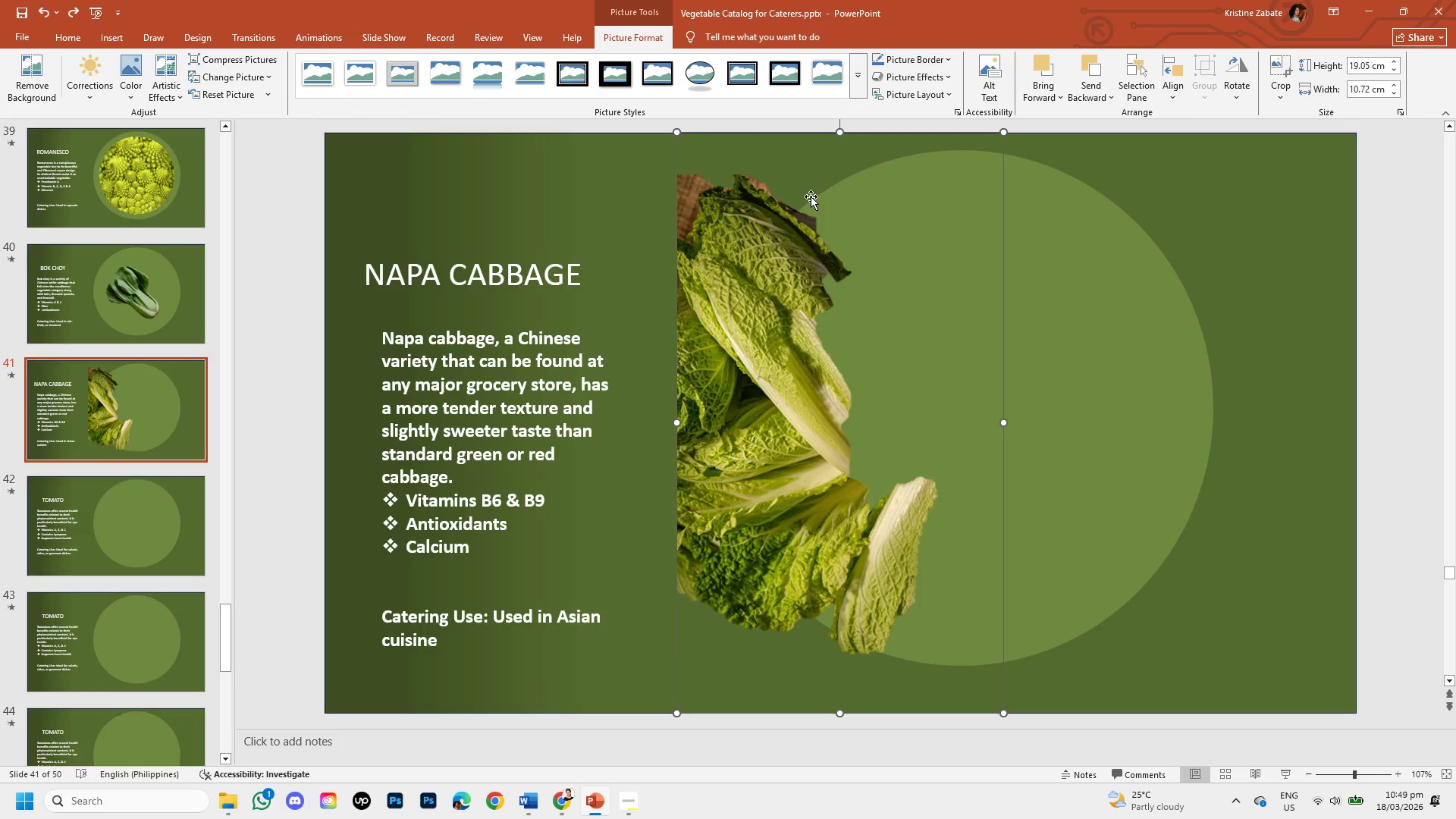 
key(Control+Z)
 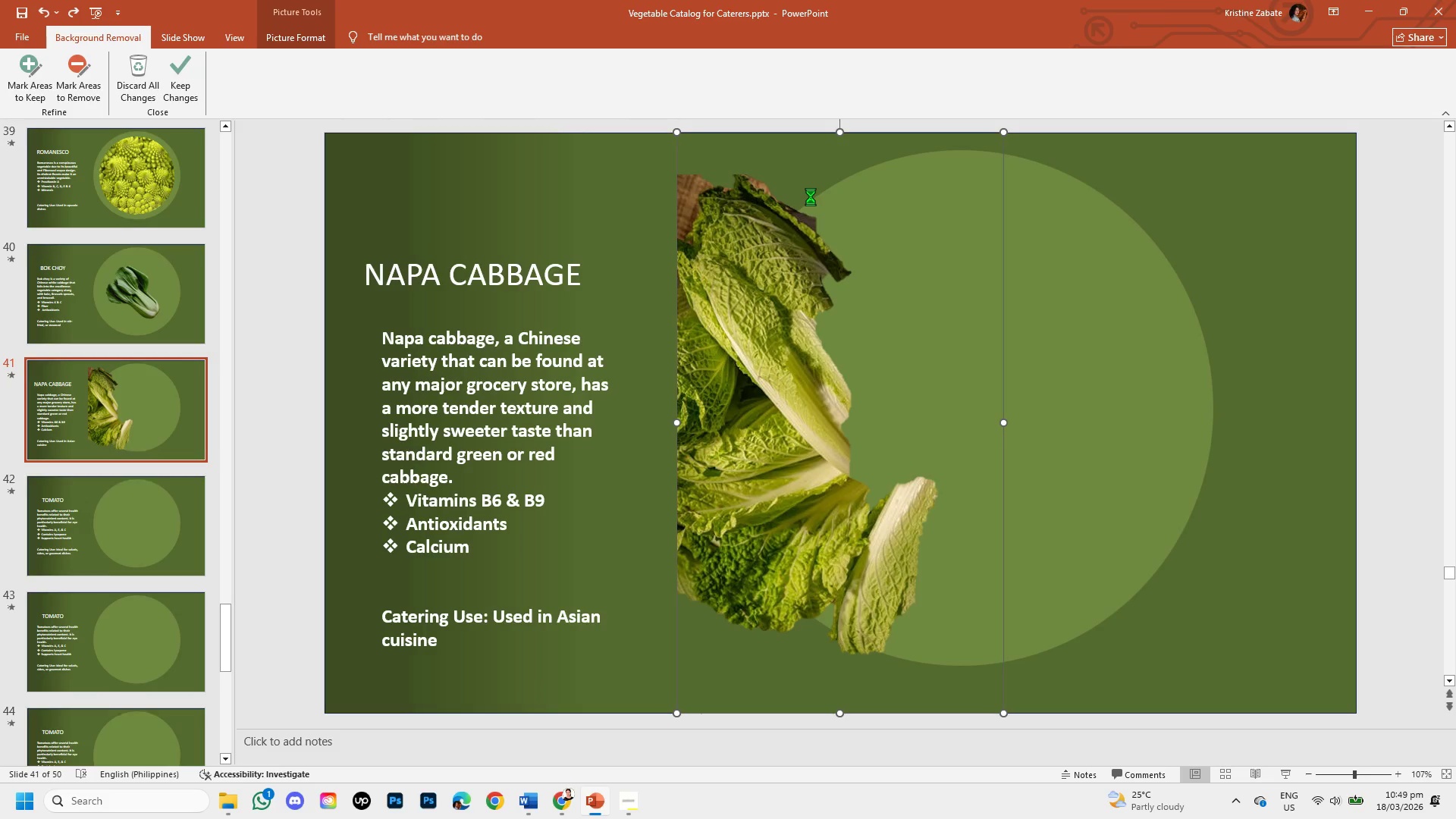 
key(Control+Z)
 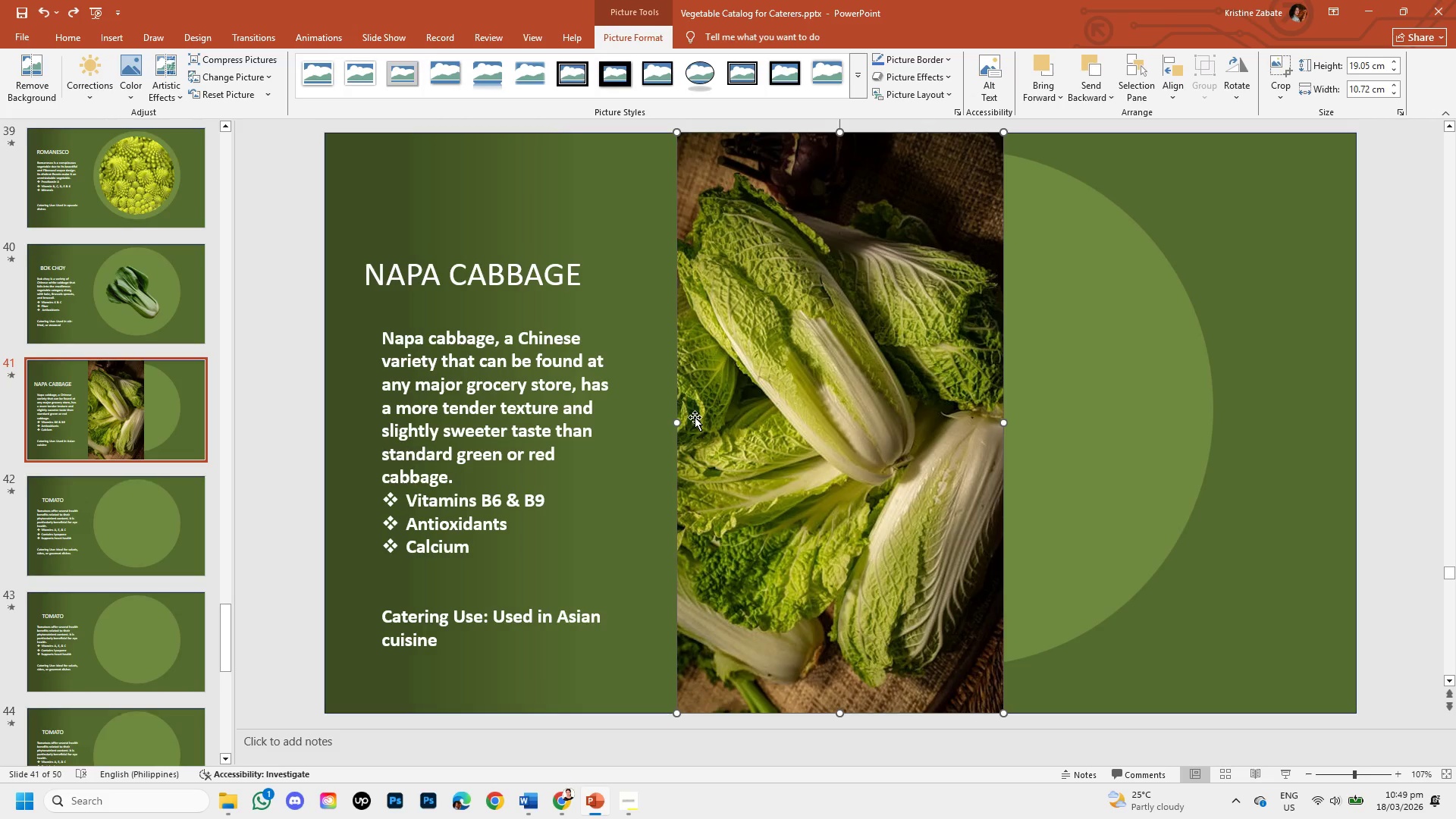 
key(Backspace)
 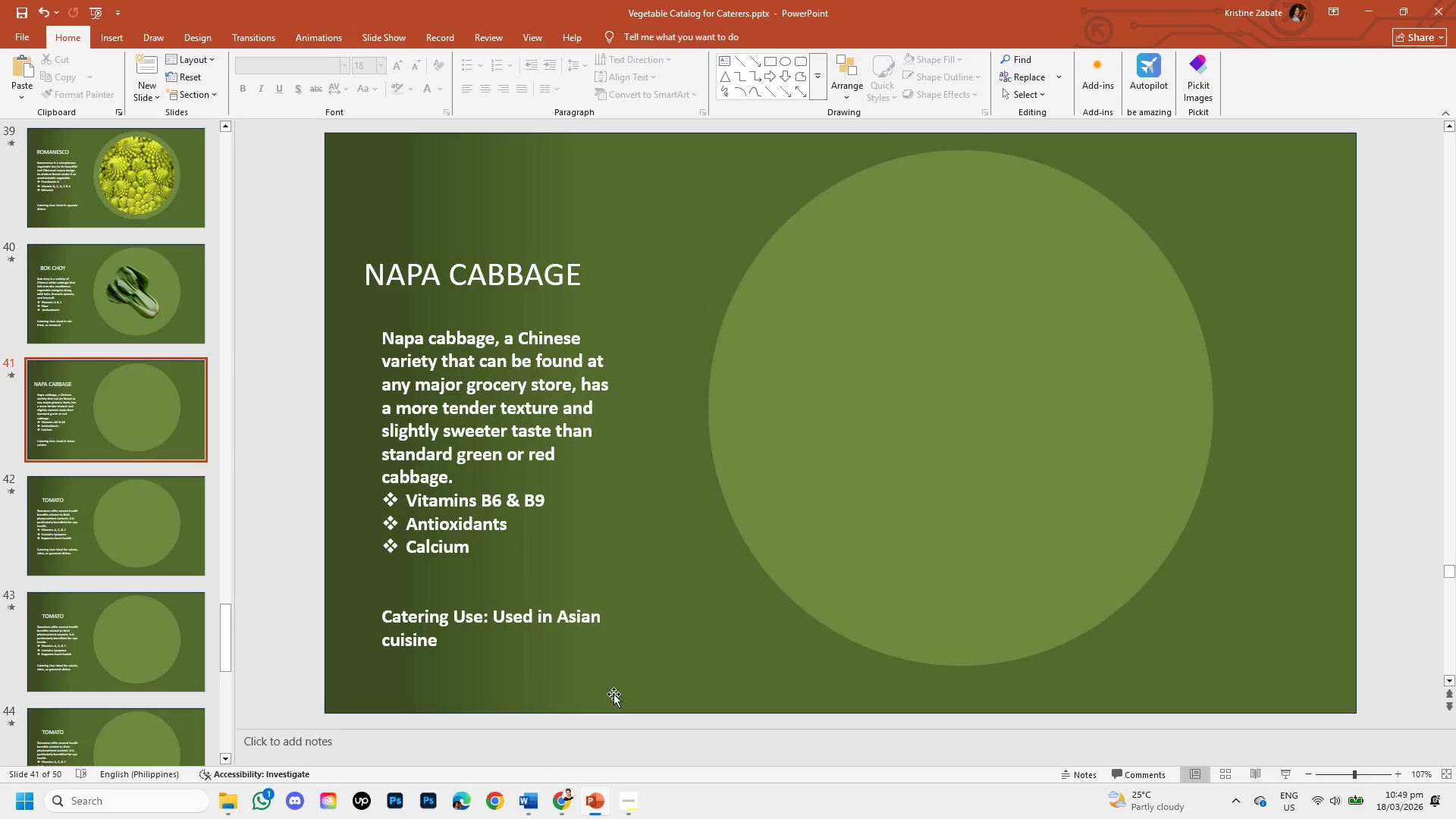 
left_click([566, 796])
 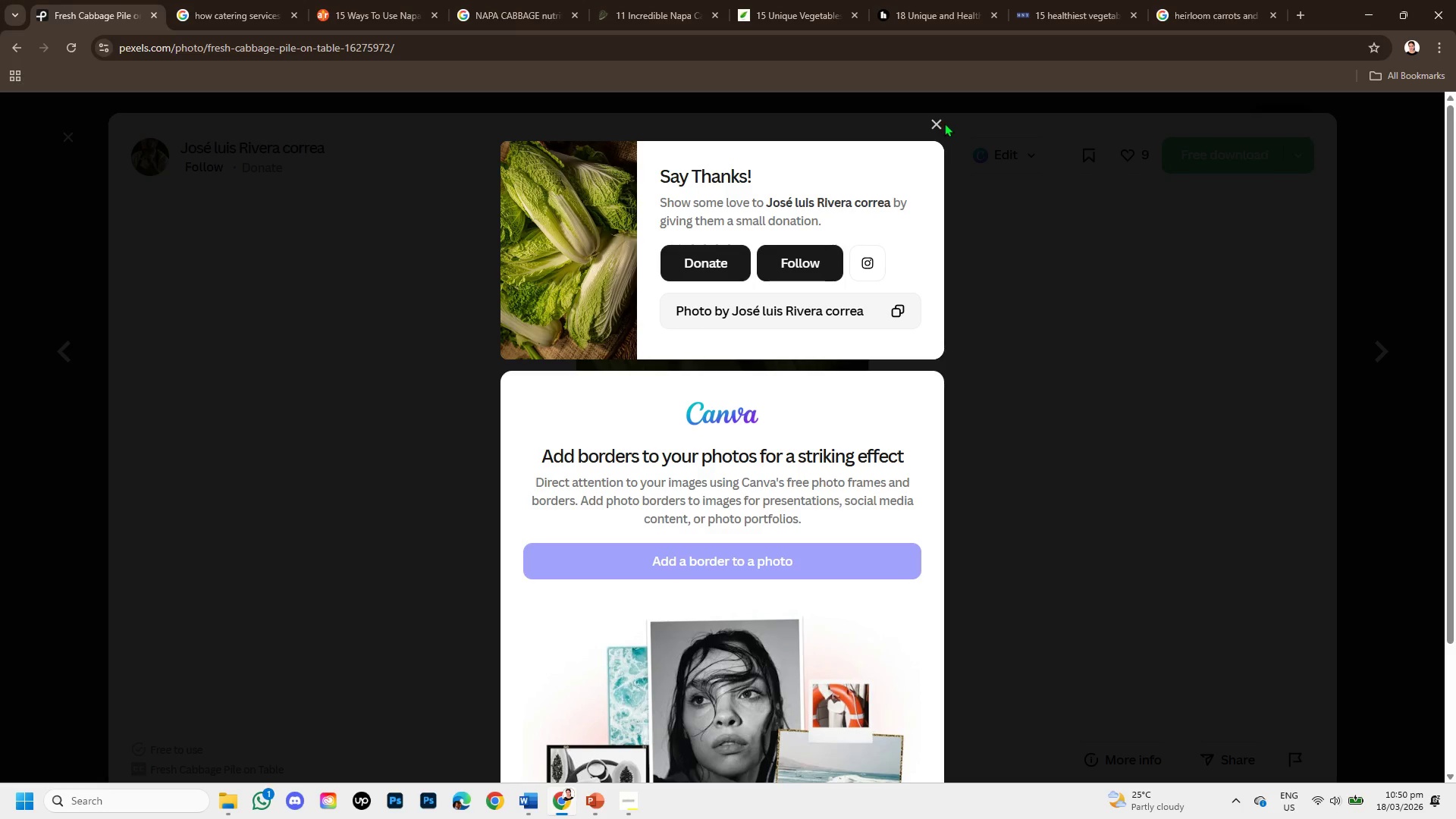 
left_click([935, 121])
 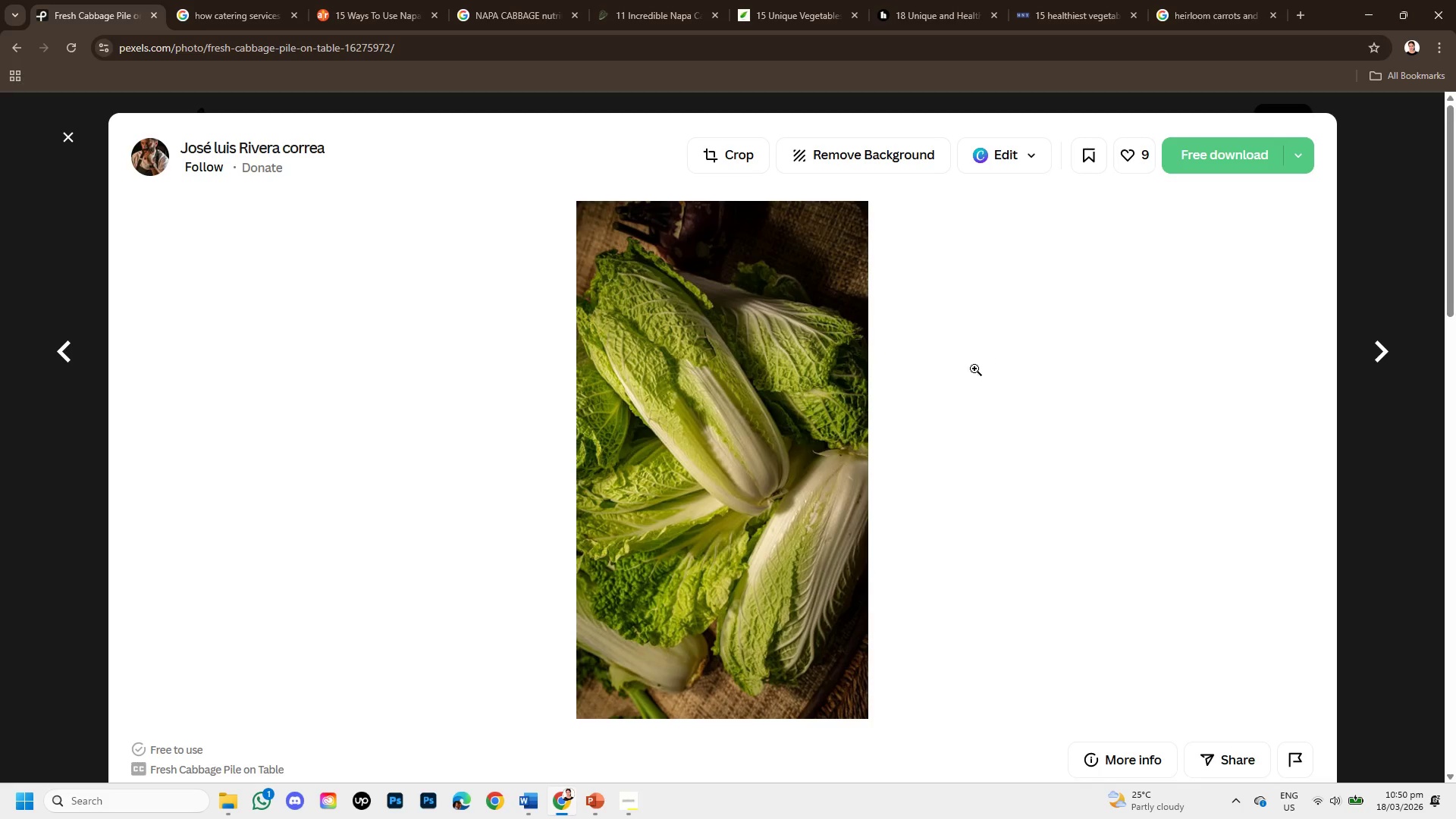 
scroll: coordinate [309, 374], scroll_direction: down, amount: 4.0
 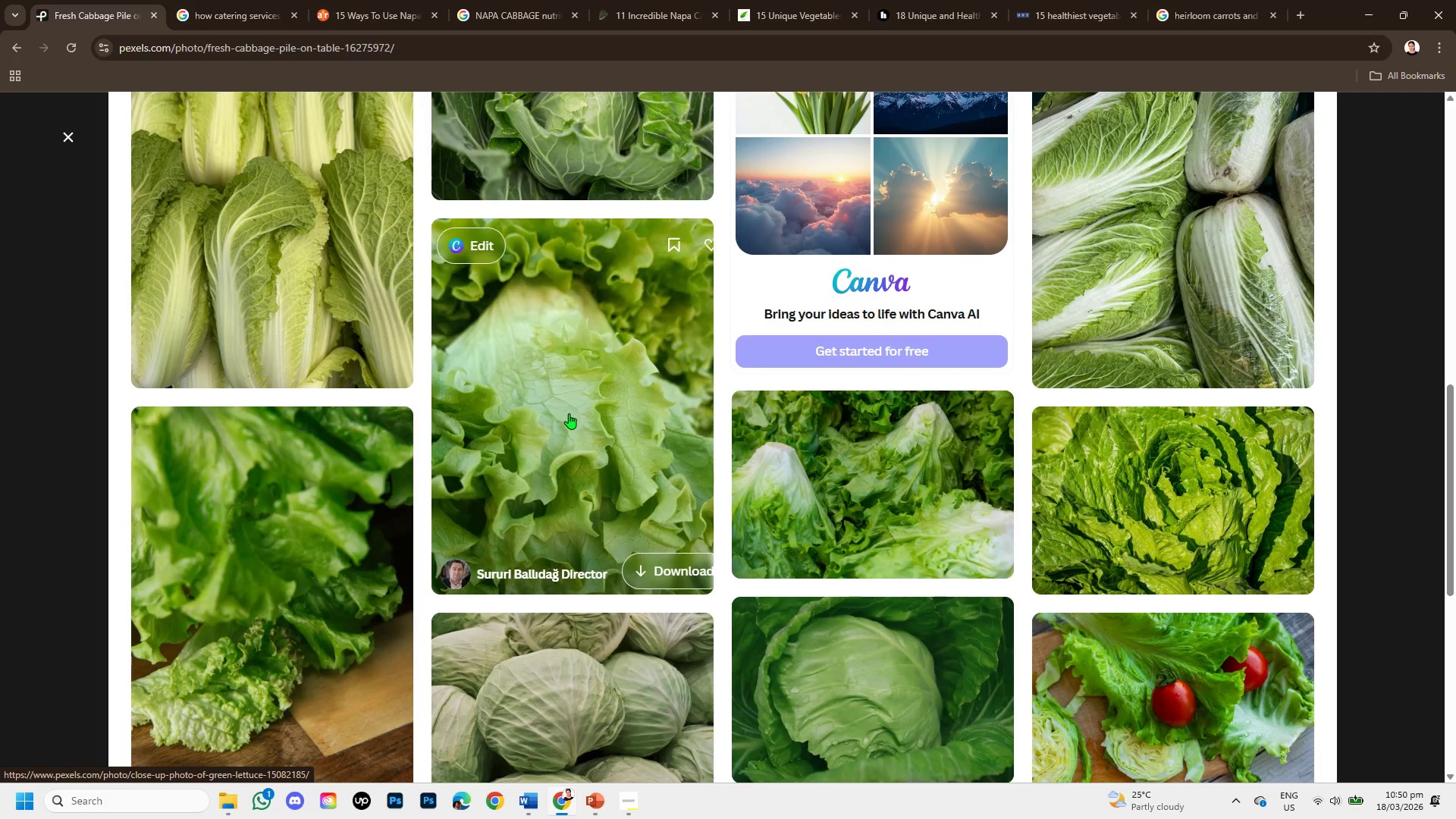 
scroll: coordinate [570, 413], scroll_direction: up, amount: 4.0
 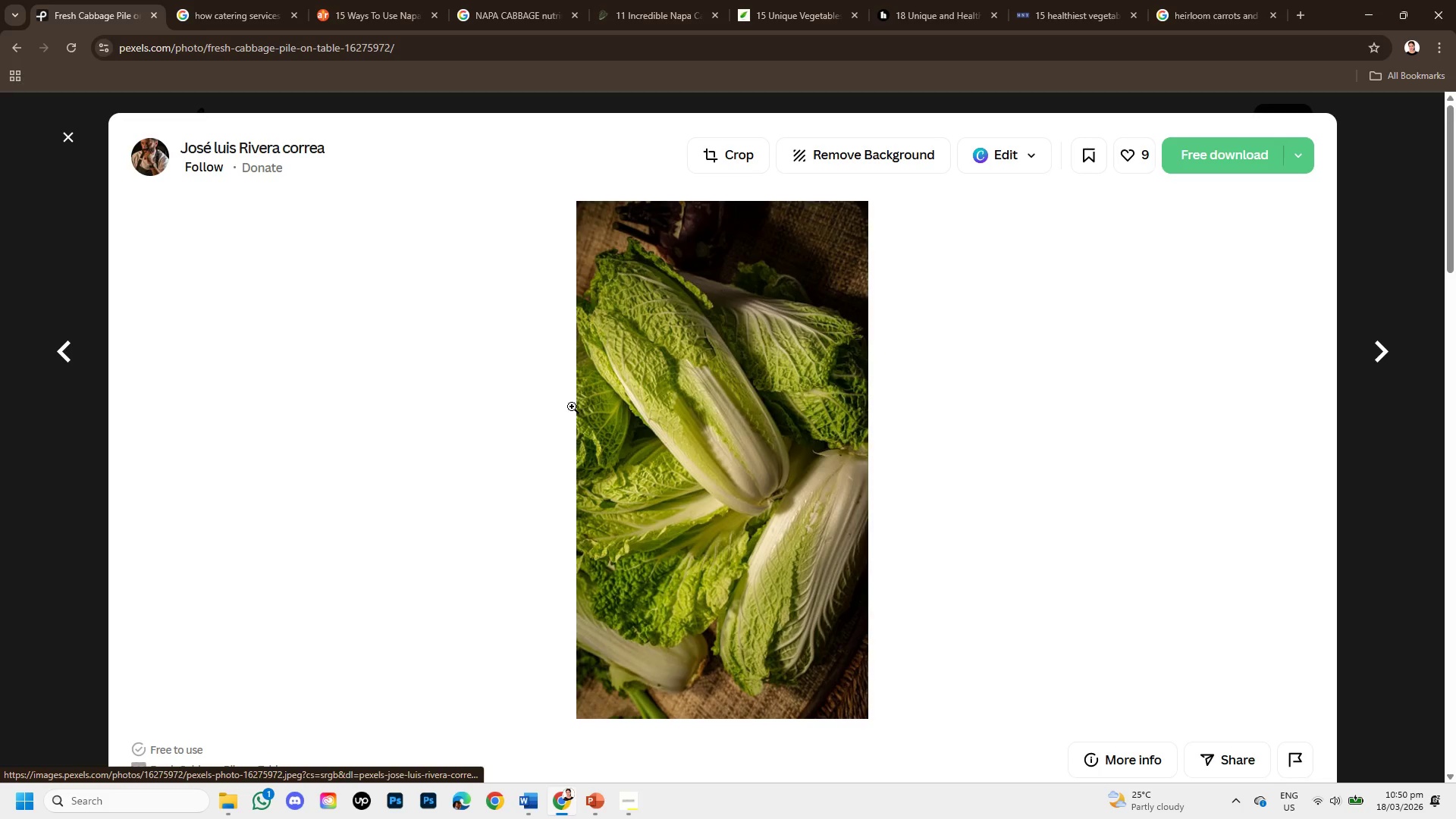 
left_click([353, 375])
 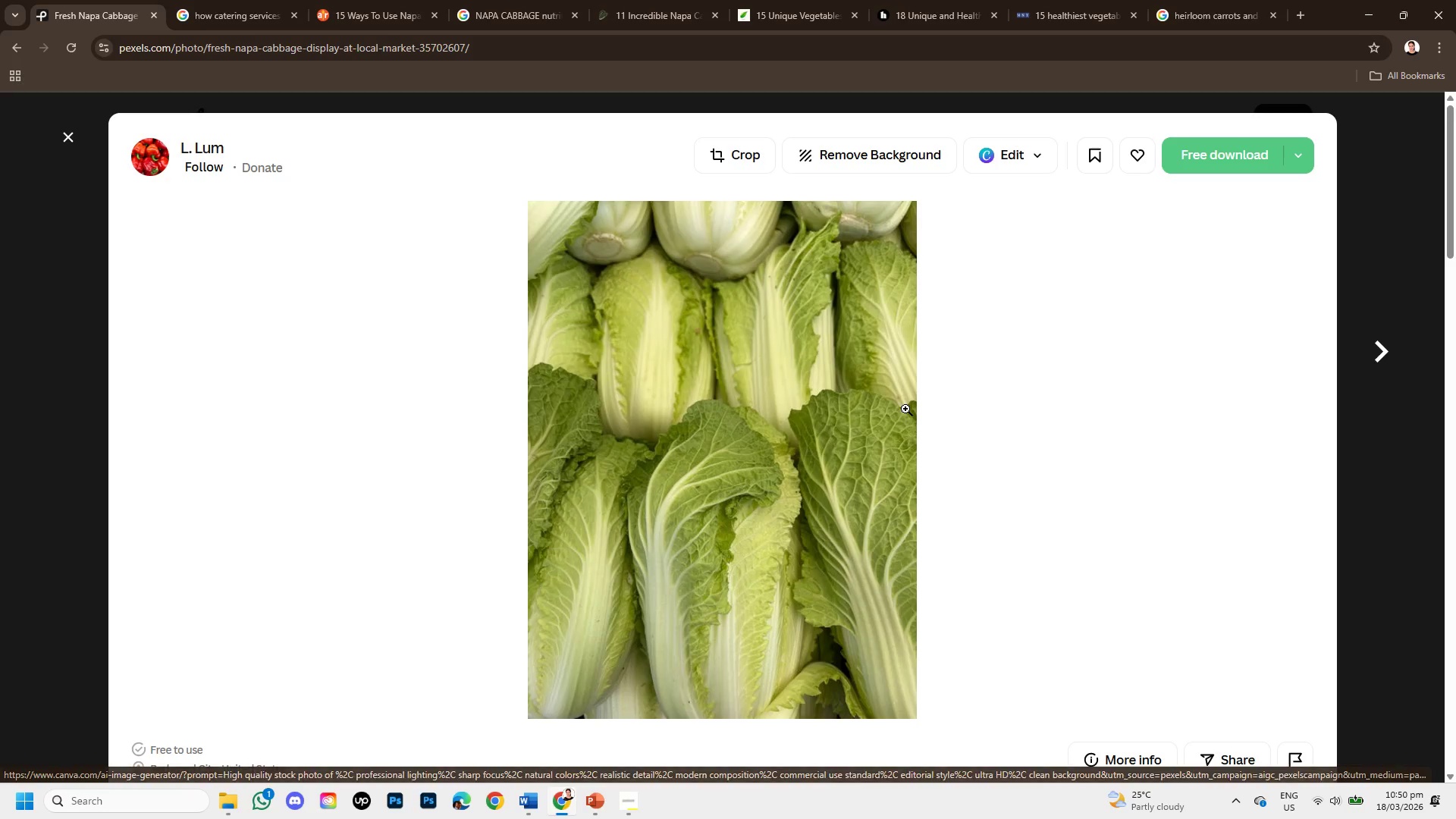 
scroll: coordinate [394, 412], scroll_direction: down, amount: 8.0
 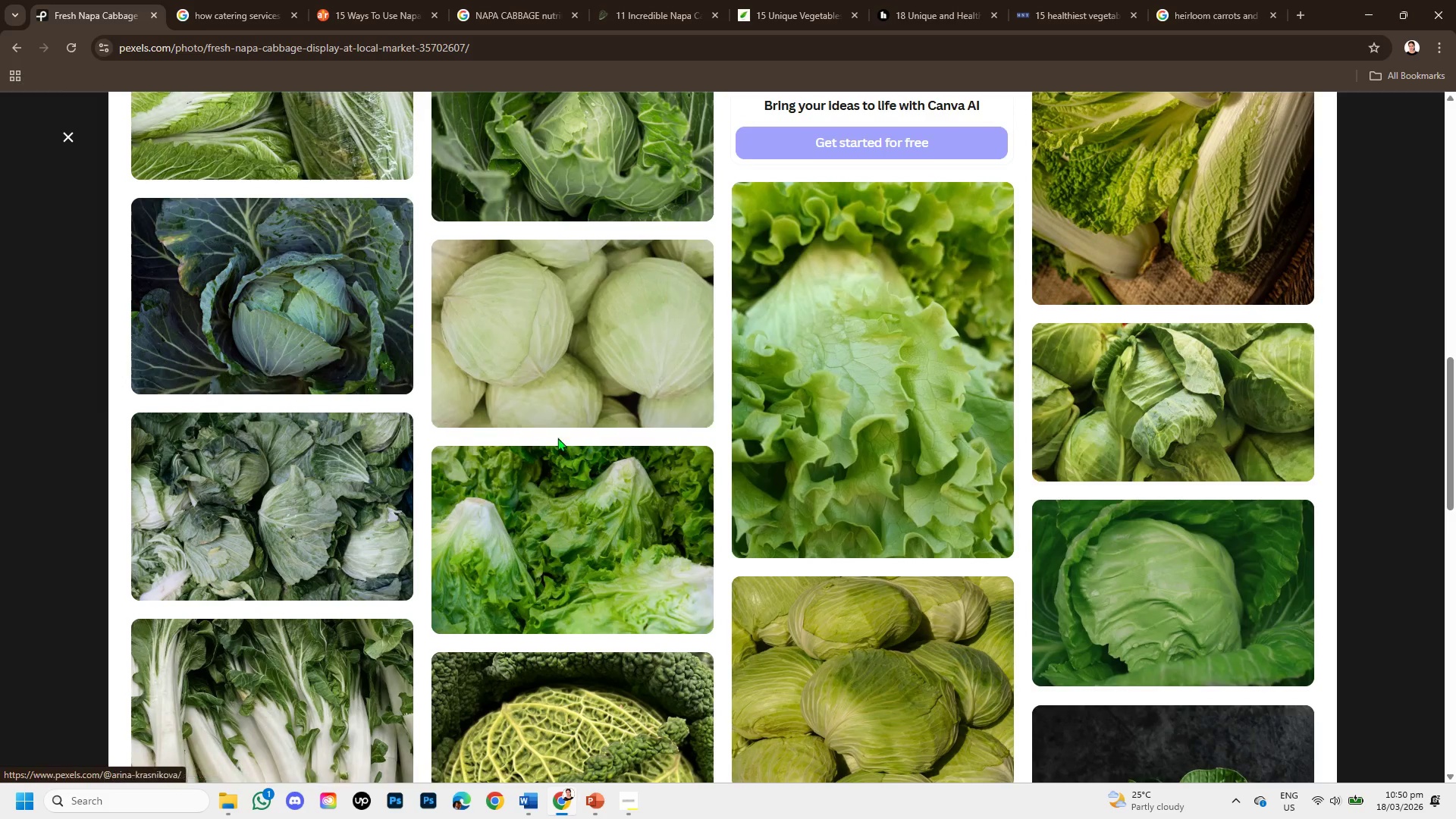 
right_click([625, 435])
 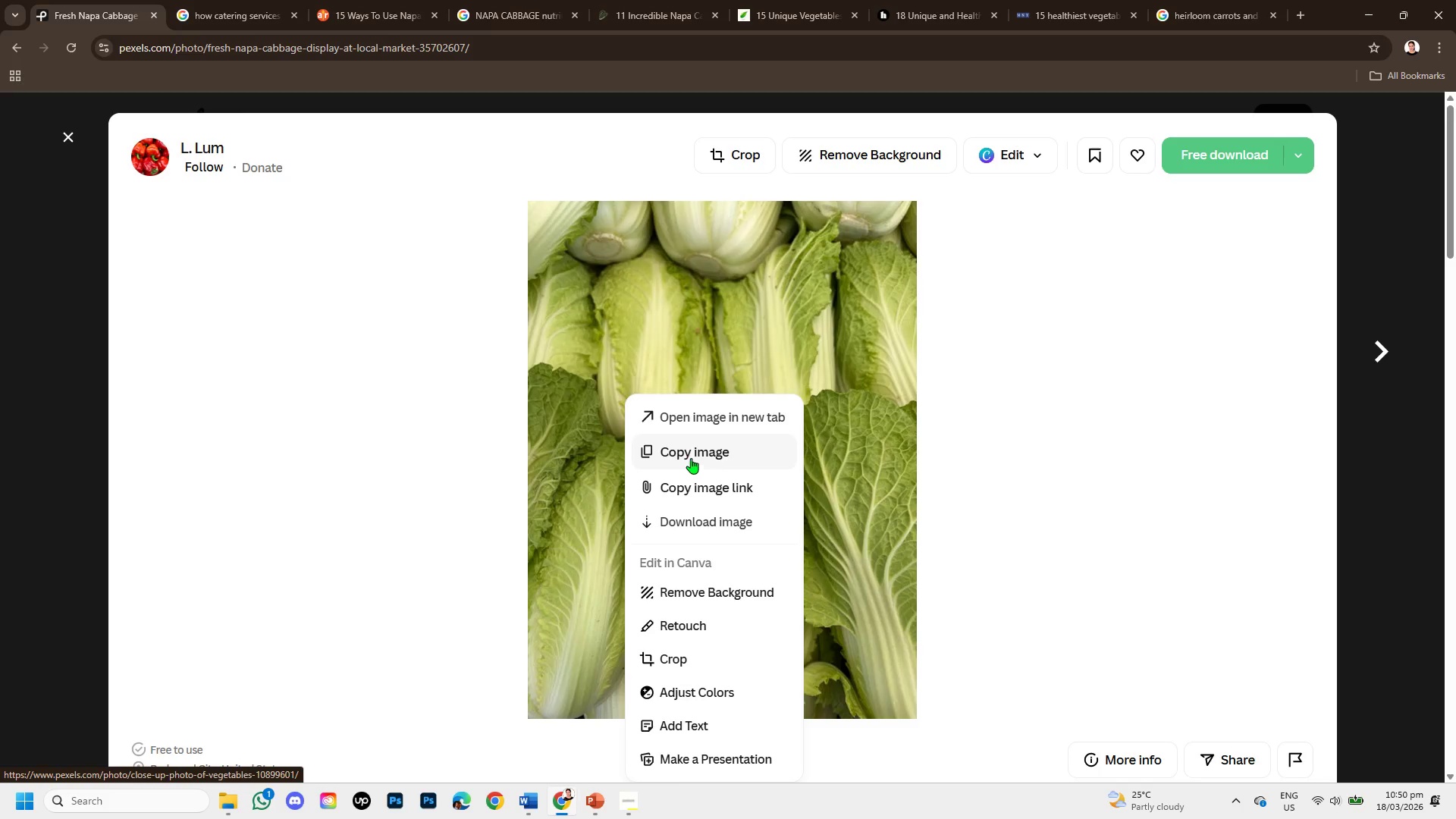 
scroll: coordinate [609, 466], scroll_direction: up, amount: 5.0
 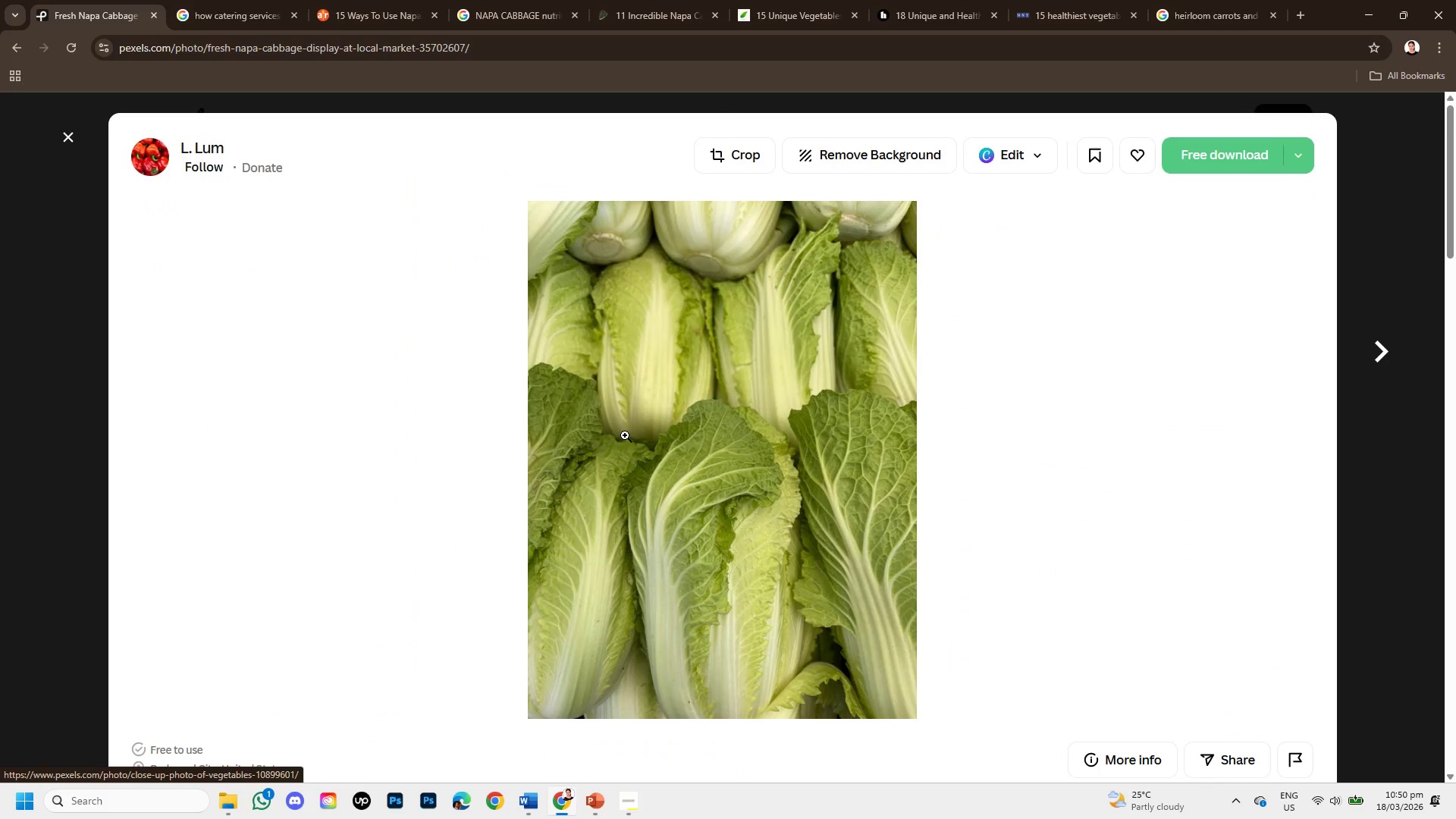 
left_click([695, 453])
 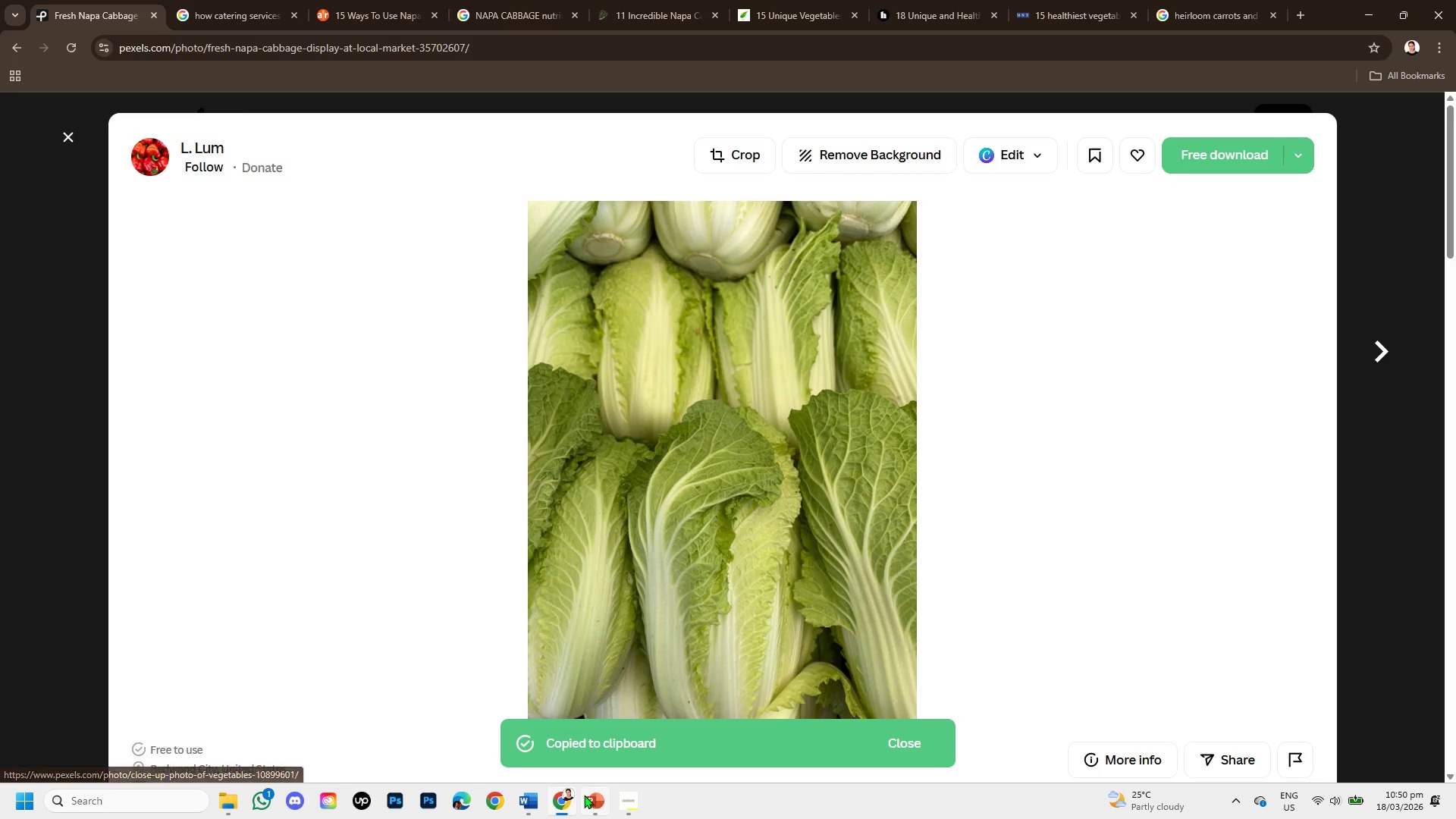 
left_click([584, 795])
 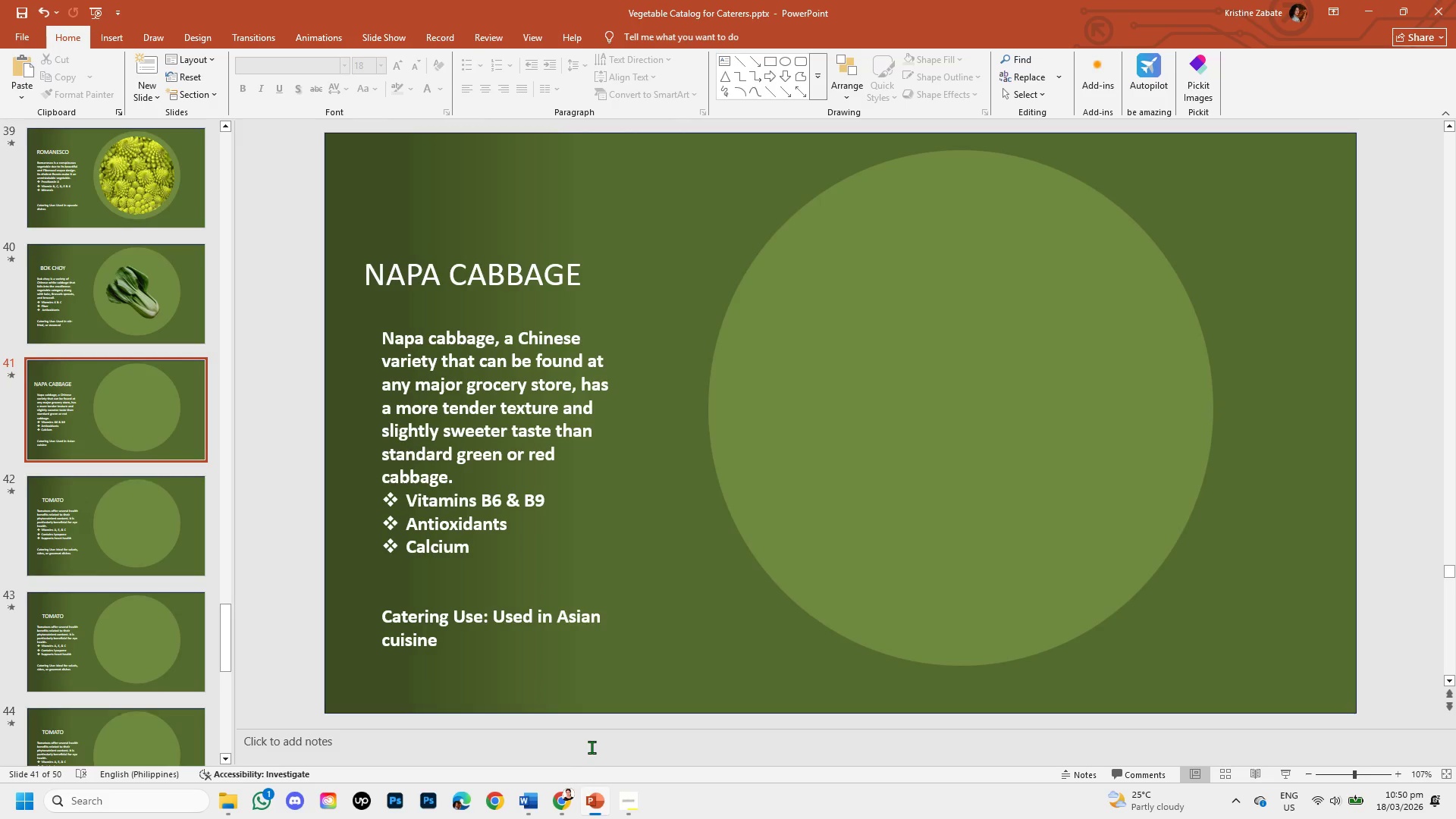 
key(Control+V)
 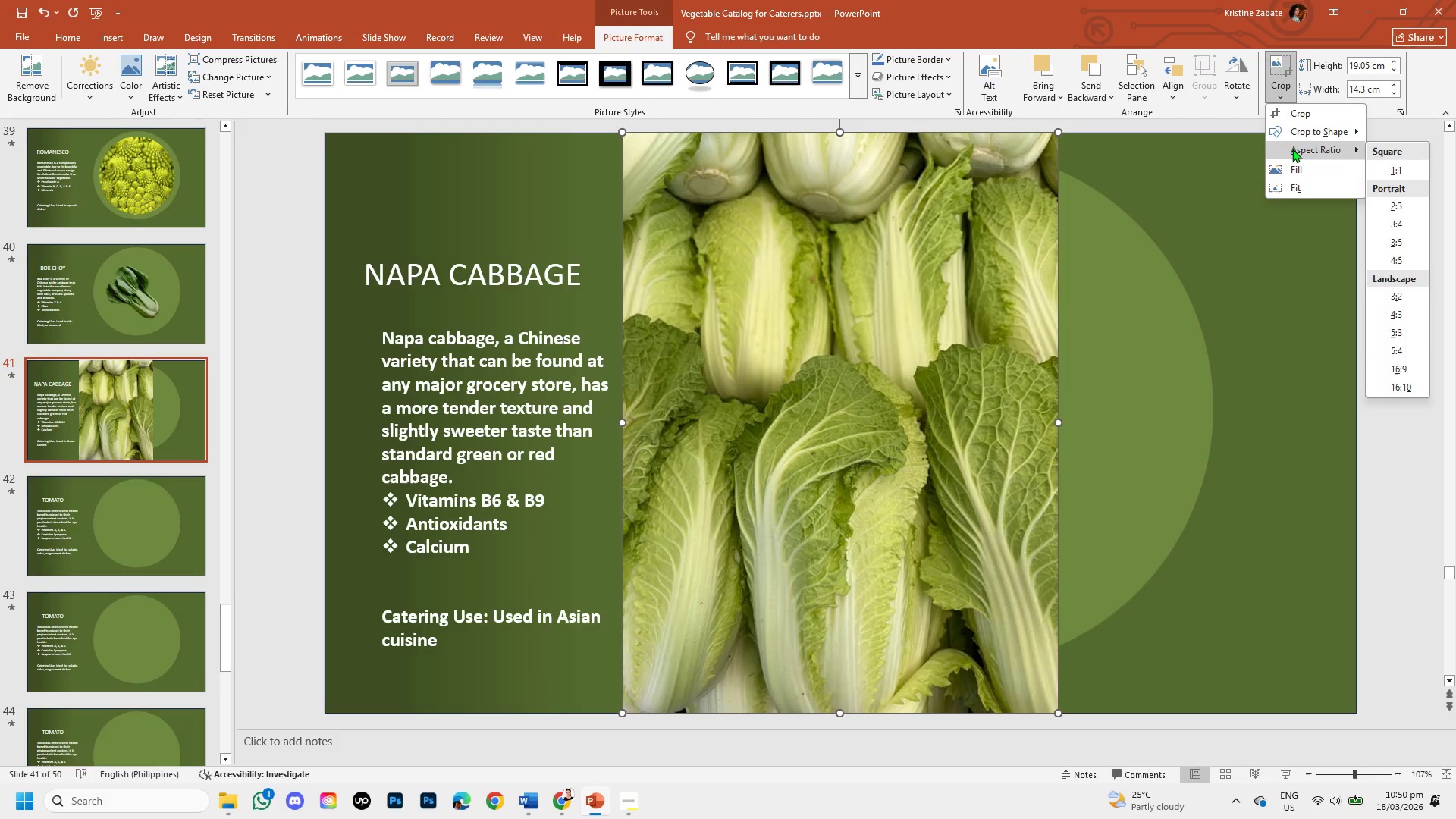 
mouse_move([1262, 130])
 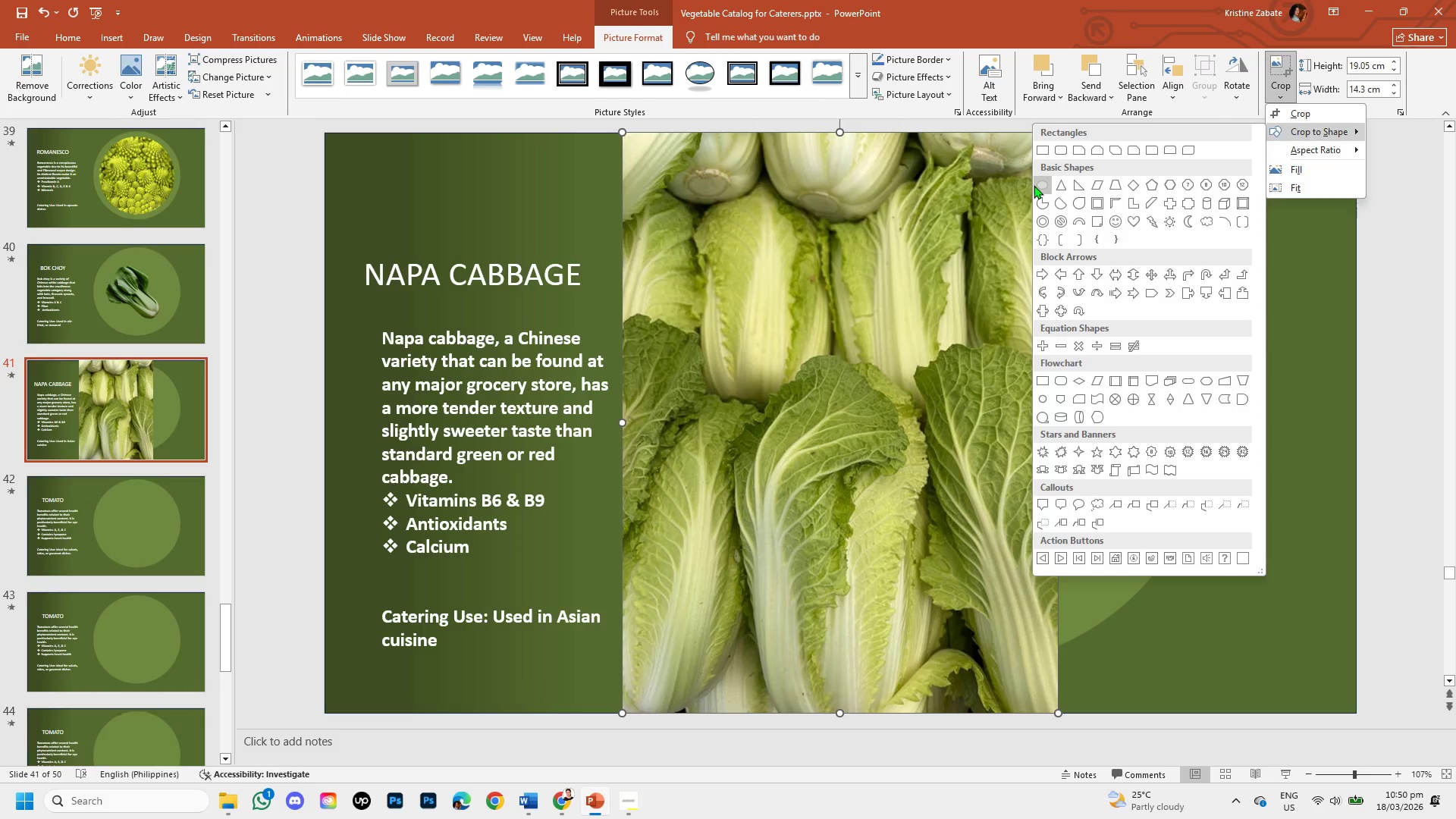 
left_click([1034, 185])
 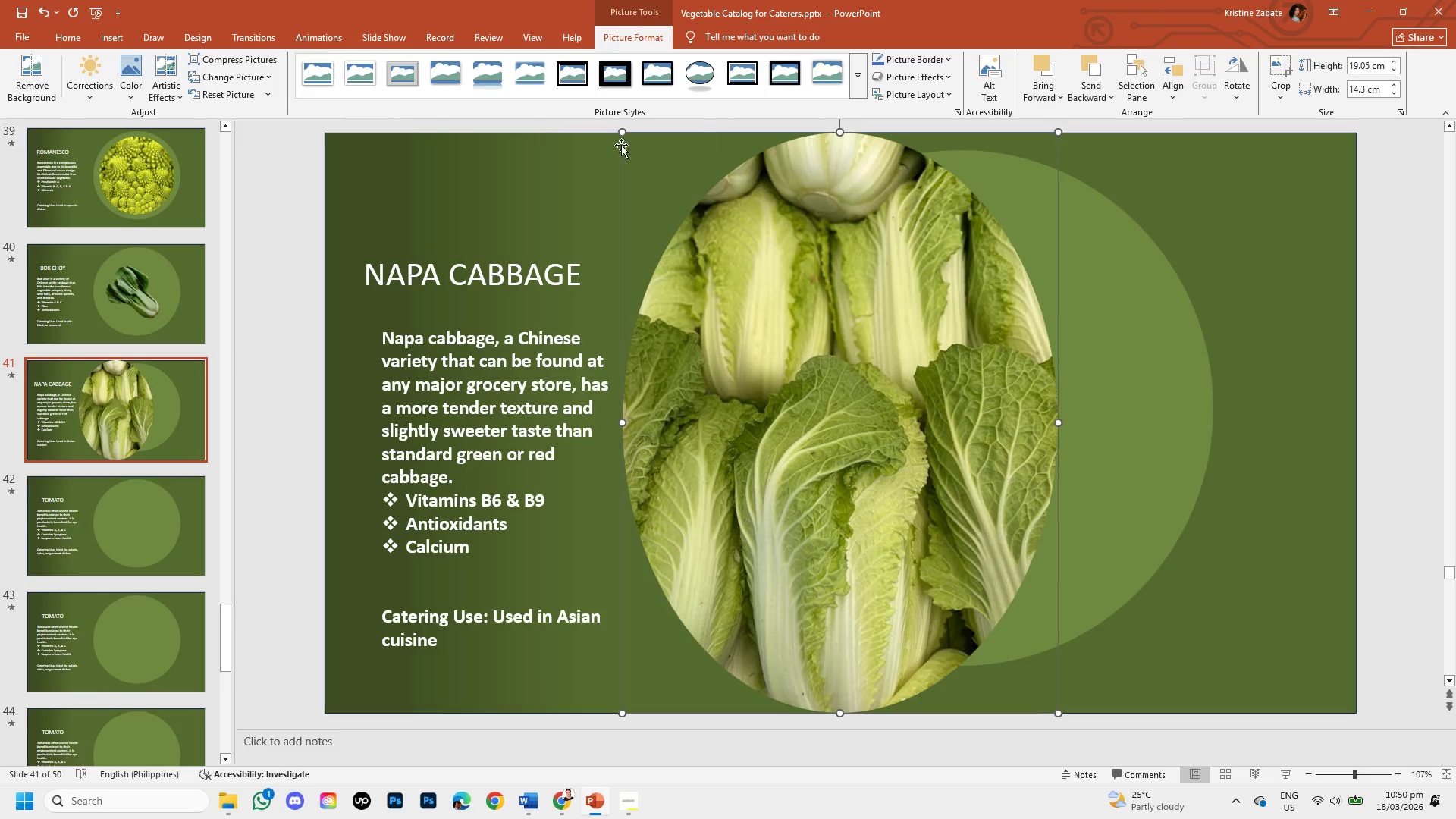 
right_click([748, 265])
 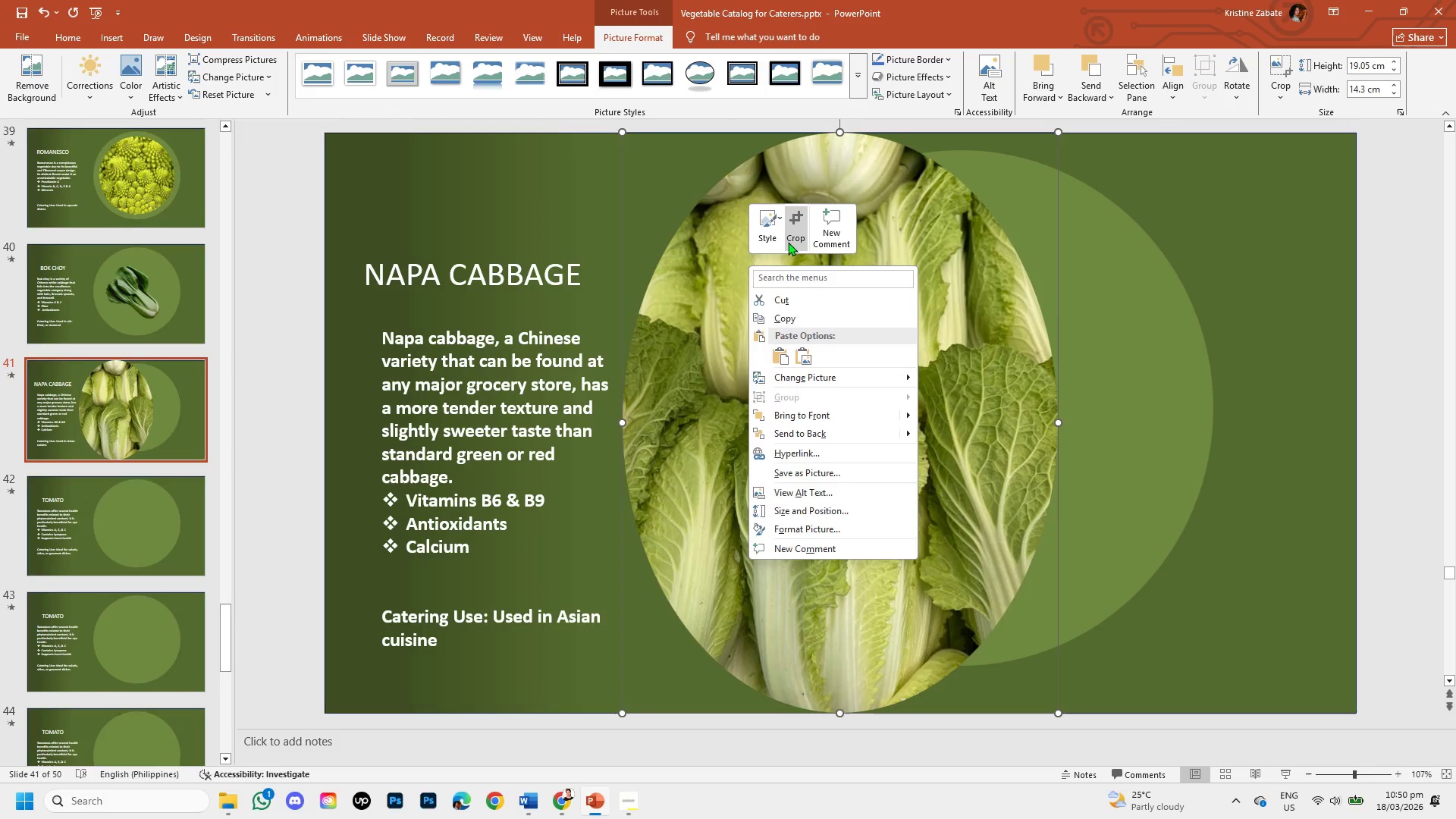 
left_click([788, 240])
 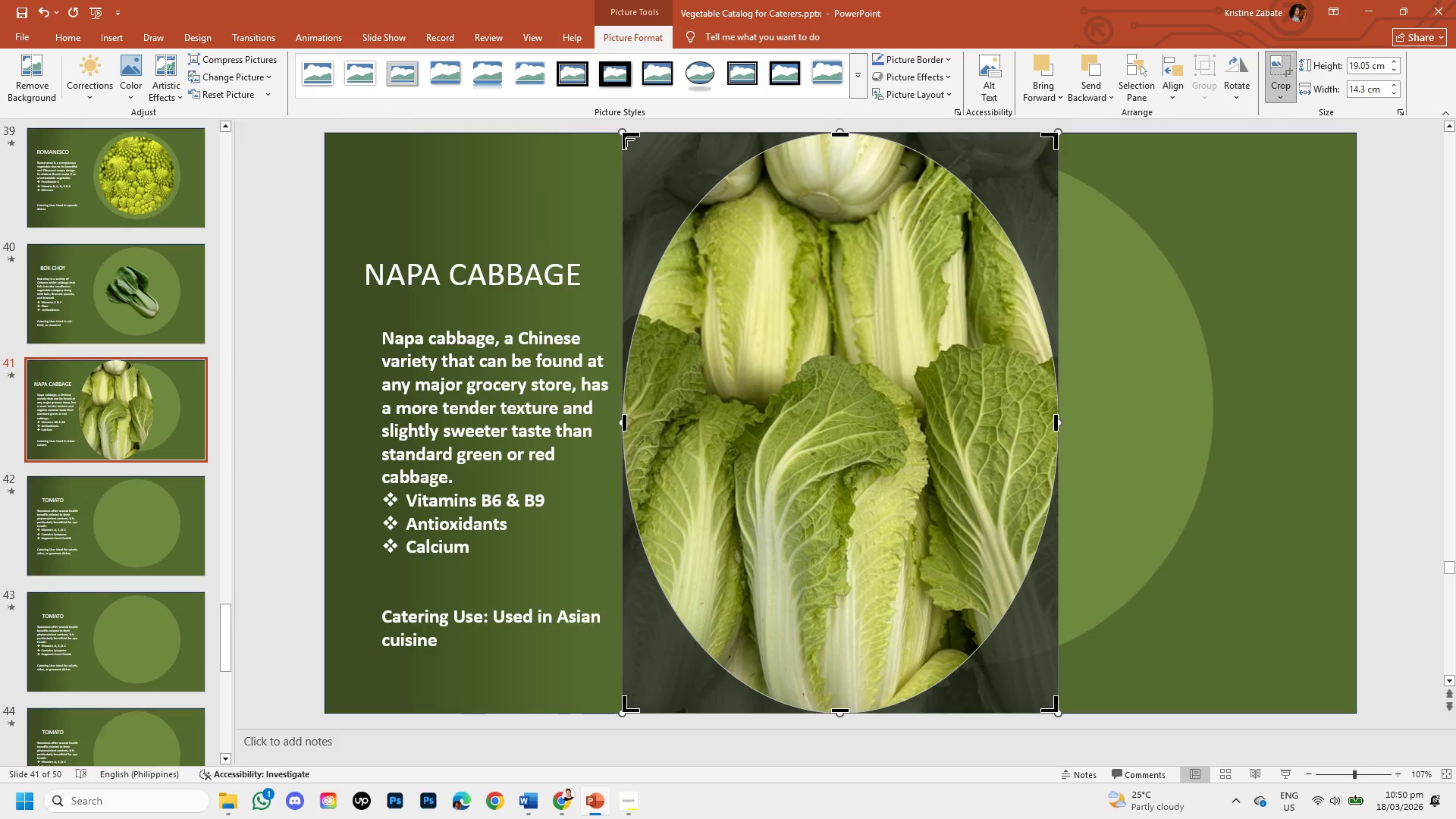 
left_click_drag(start_coordinate=[623, 136], to_coordinate=[637, 314])
 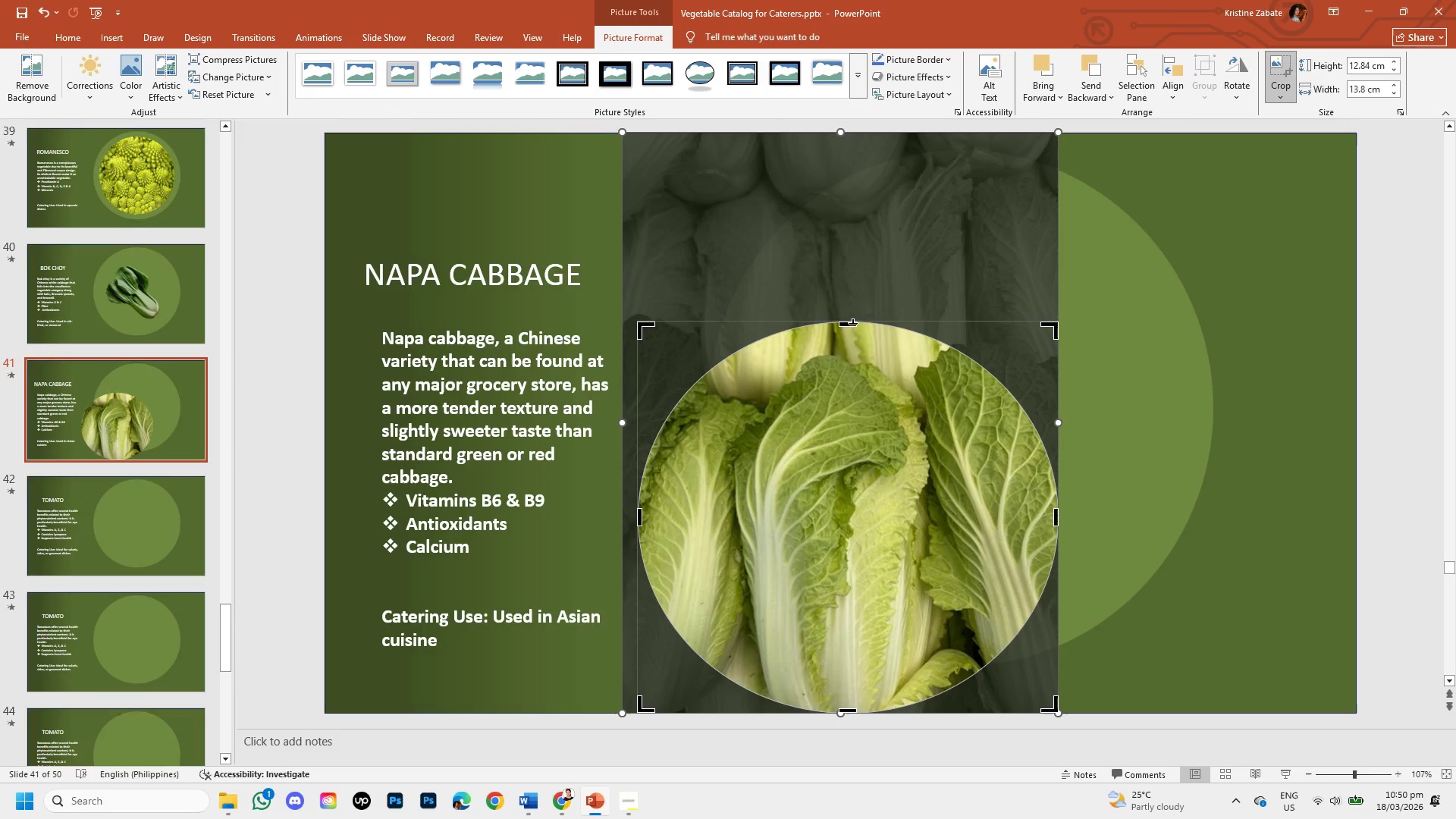 
left_click_drag(start_coordinate=[852, 322], to_coordinate=[835, 283])
 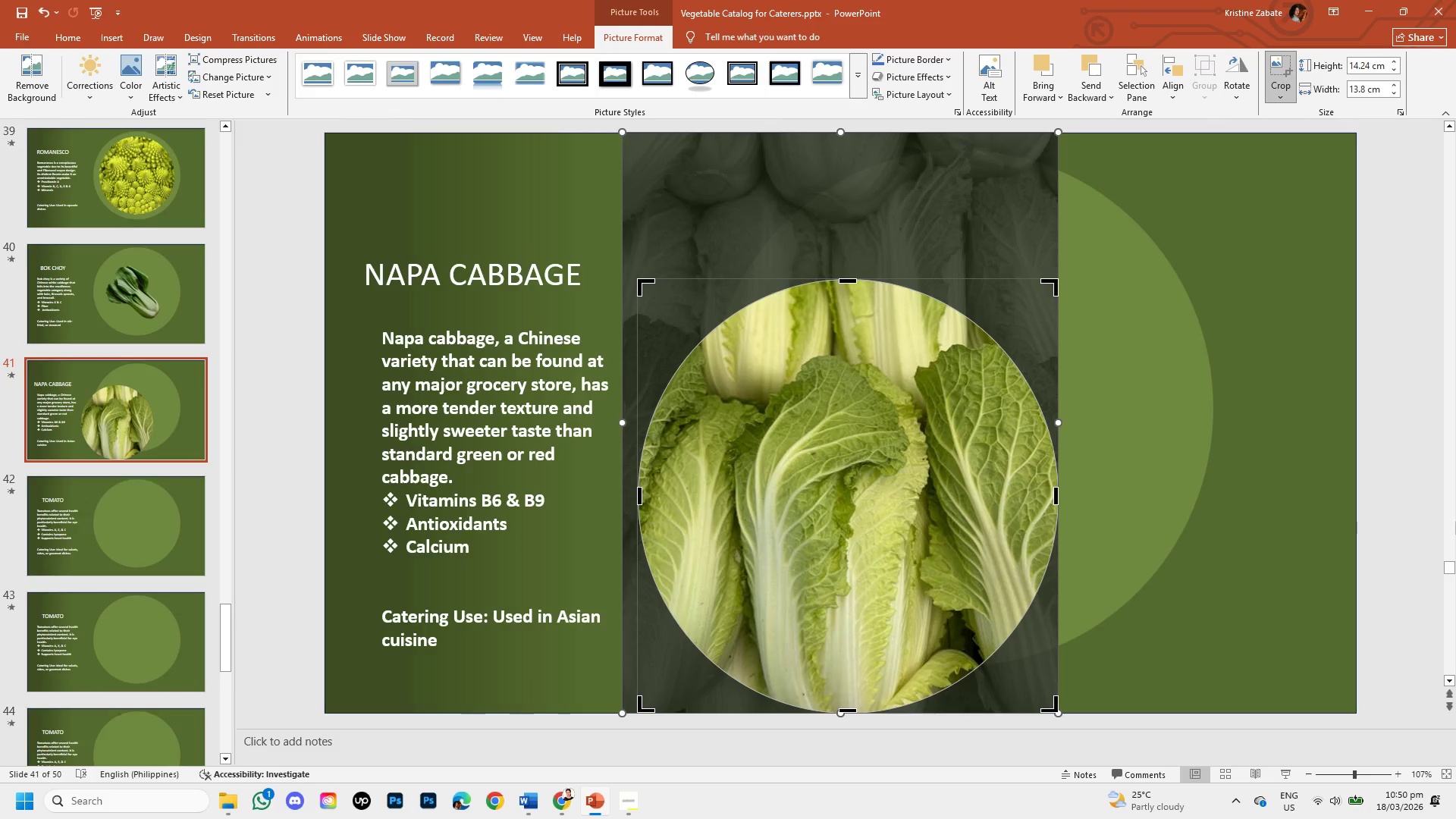 
left_click([1406, 514])
 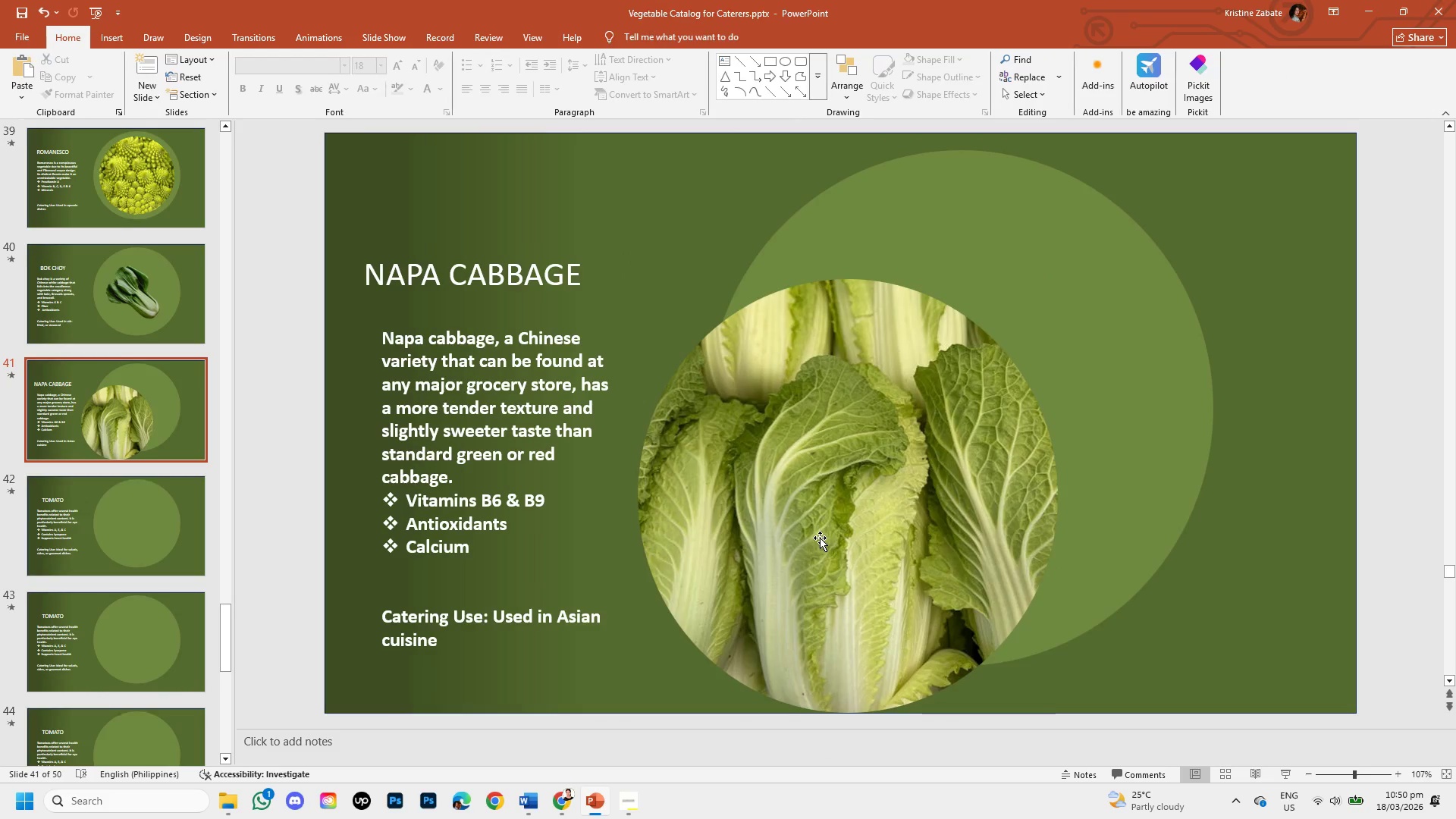 
left_click([820, 538])
 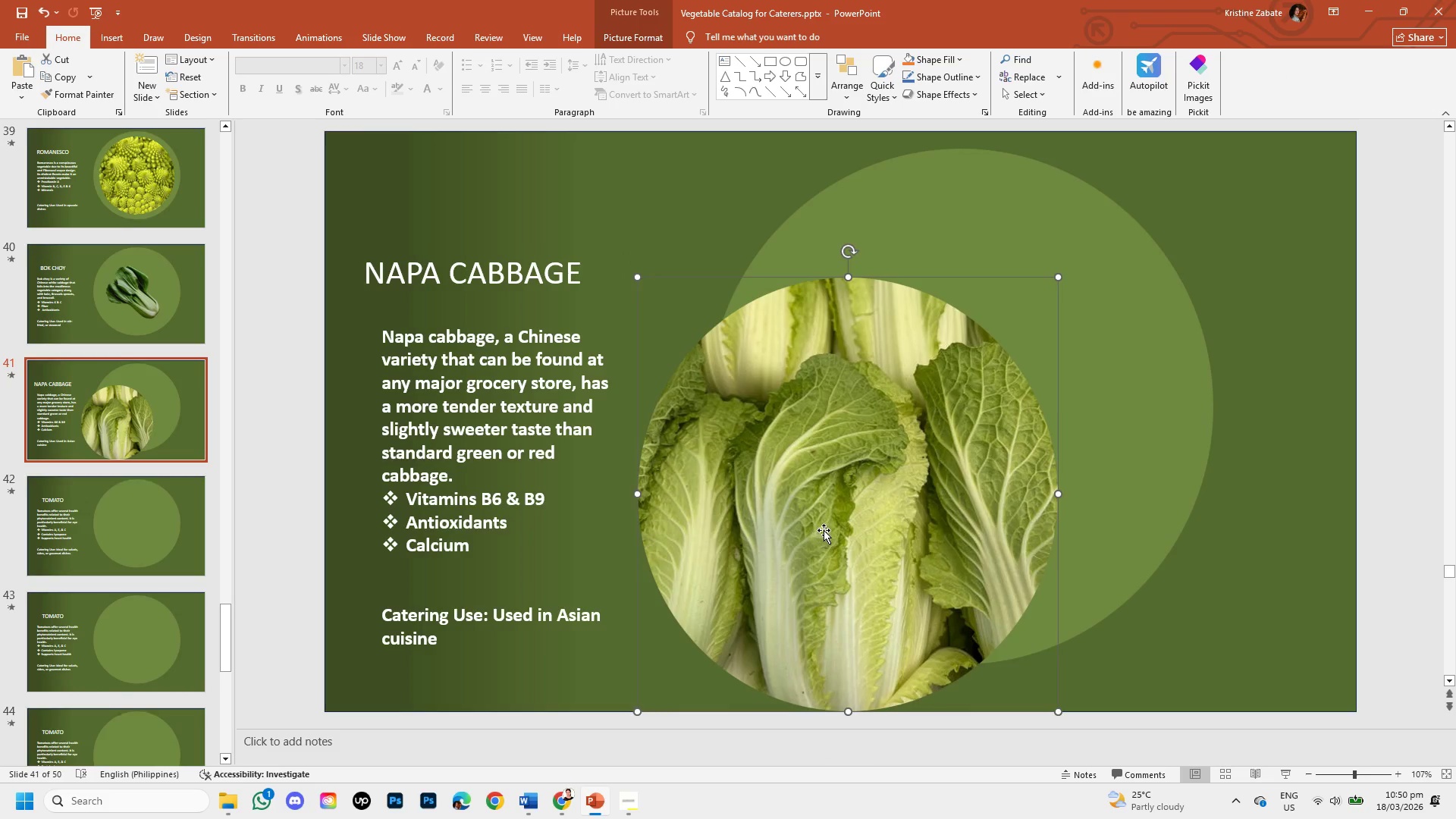 
left_click_drag(start_coordinate=[824, 530], to_coordinate=[937, 438])
 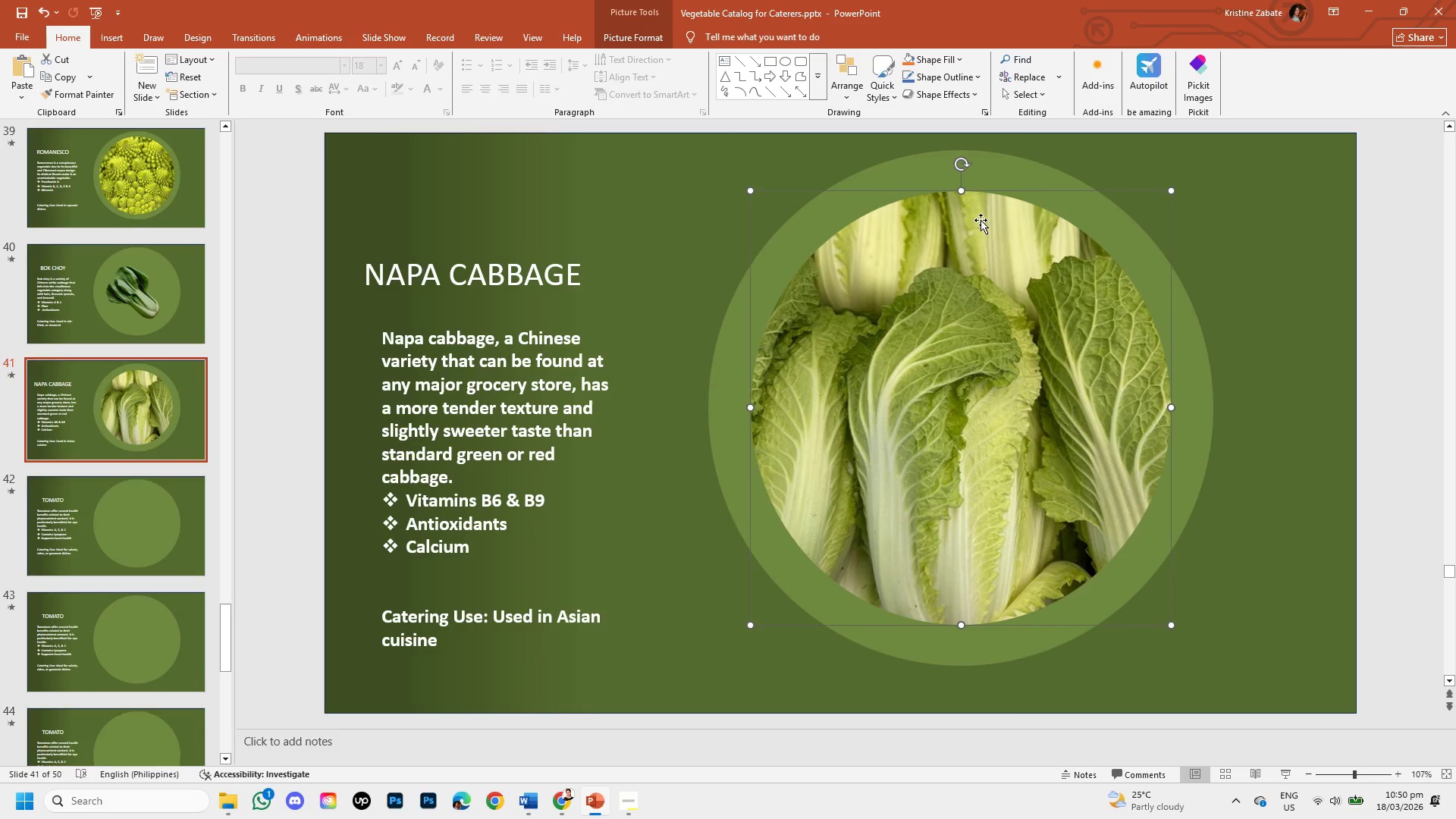 
hold_key(key=ShiftLeft, duration=1.5)
left_click_drag(start_coordinate=[962, 192], to_coordinate=[964, 170])
 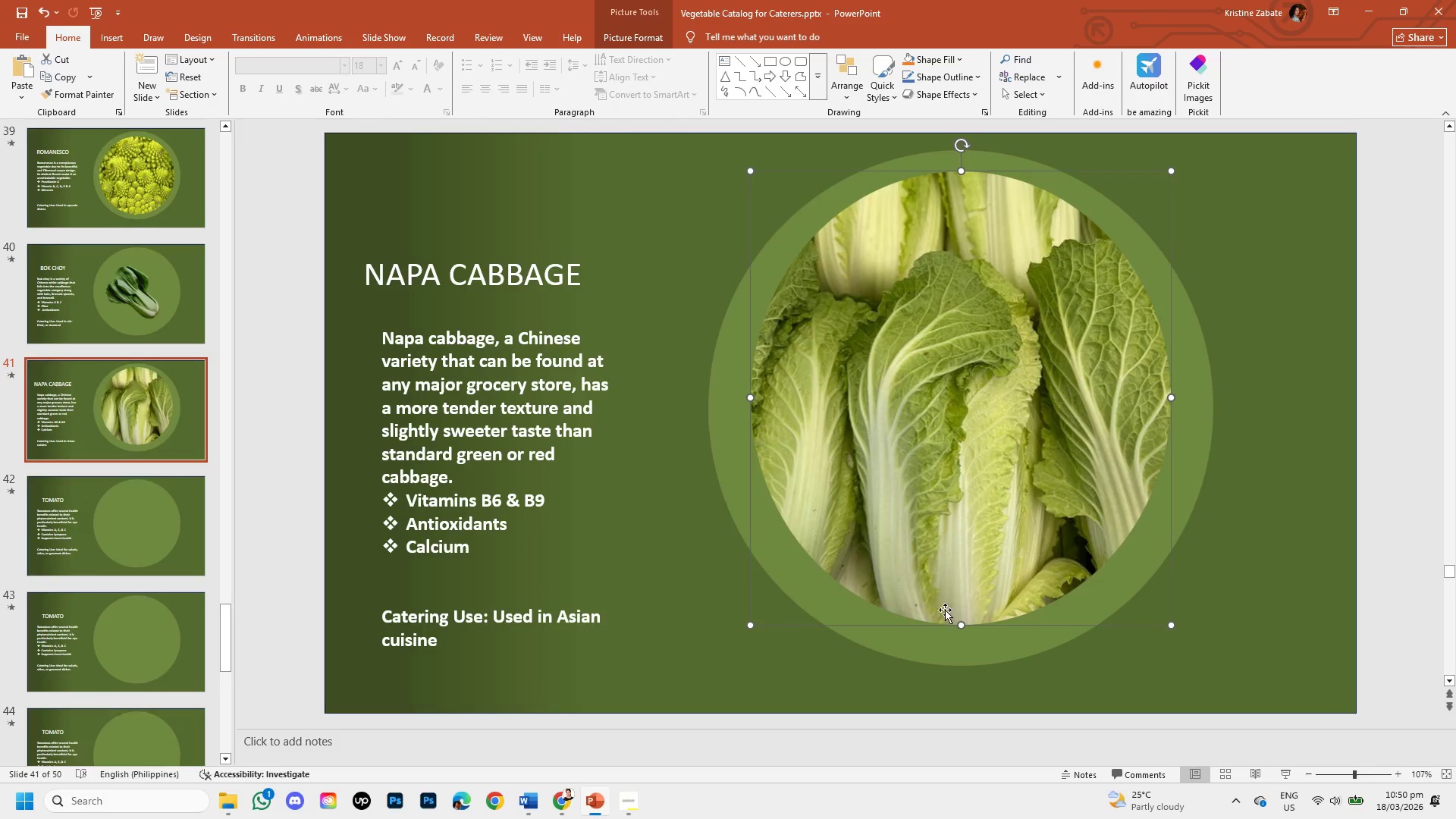 
hold_key(key=ShiftLeft, duration=1.39)
 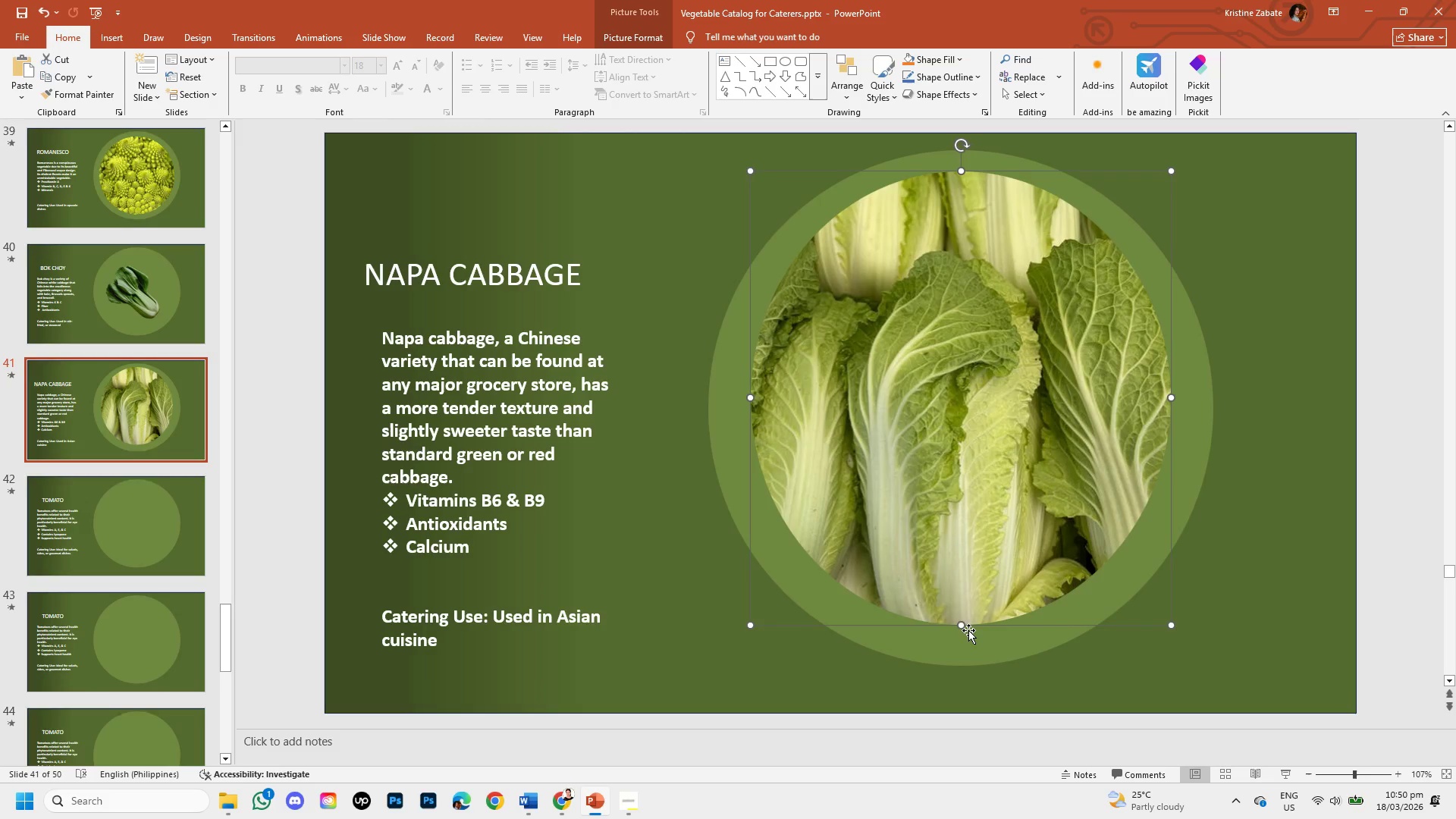 
hold_key(key=ShiftLeft, duration=1.5)
left_click_drag(start_coordinate=[960, 623], to_coordinate=[956, 647])
 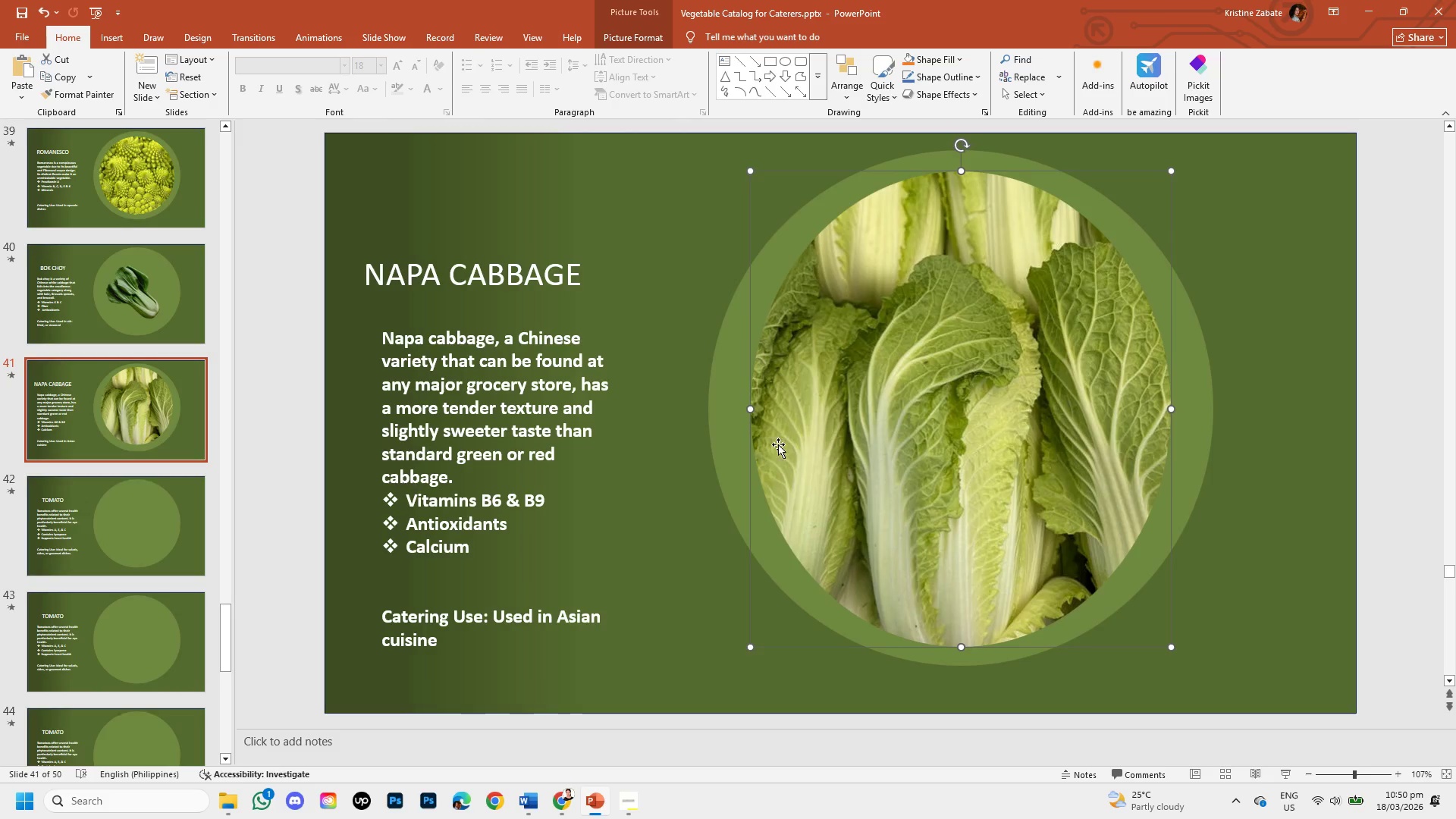 
hold_key(key=ShiftLeft, duration=1.51)
left_click_drag(start_coordinate=[752, 409], to_coordinate=[739, 403])
 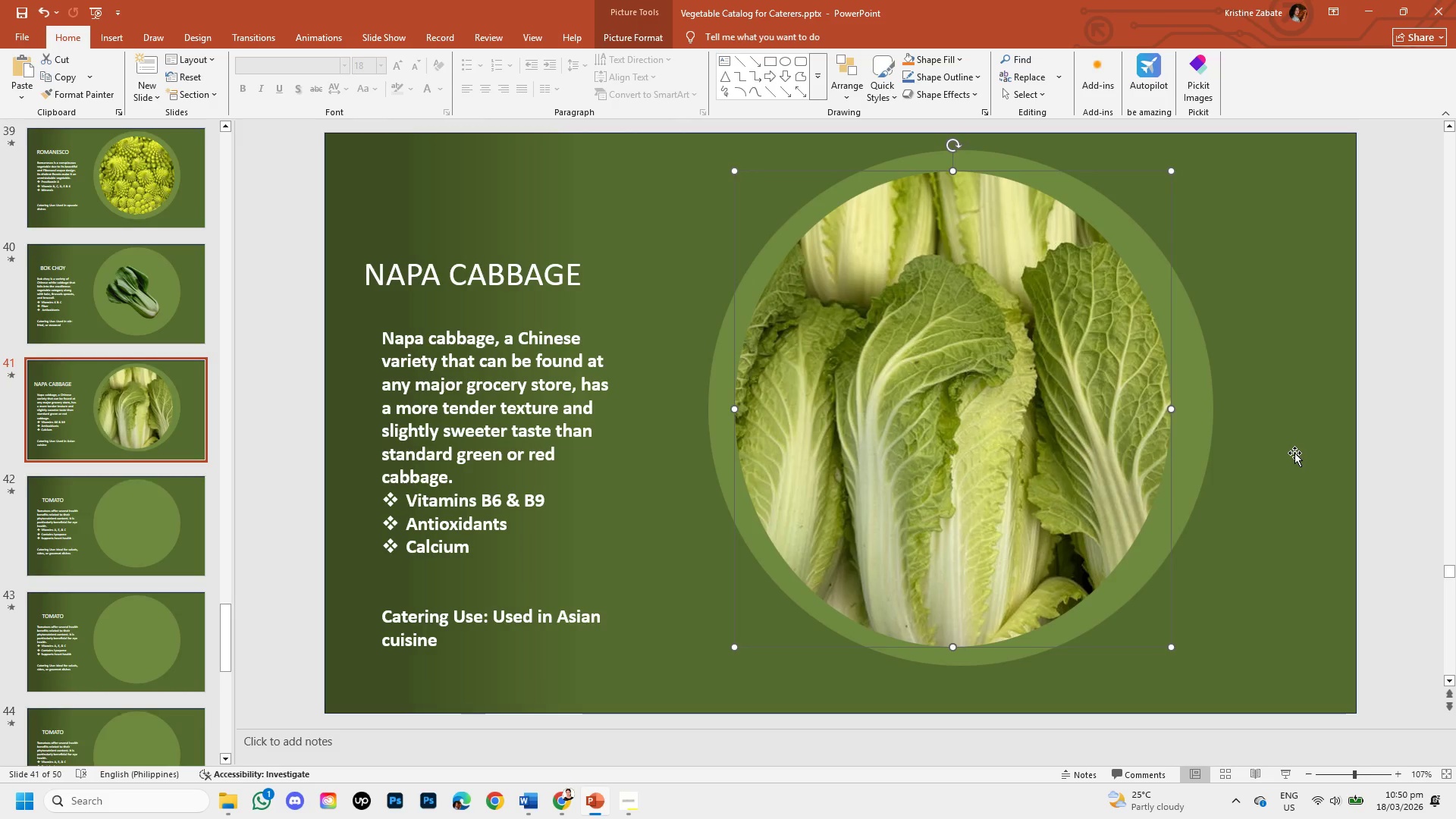 
hold_key(key=ShiftLeft, duration=0.58)
 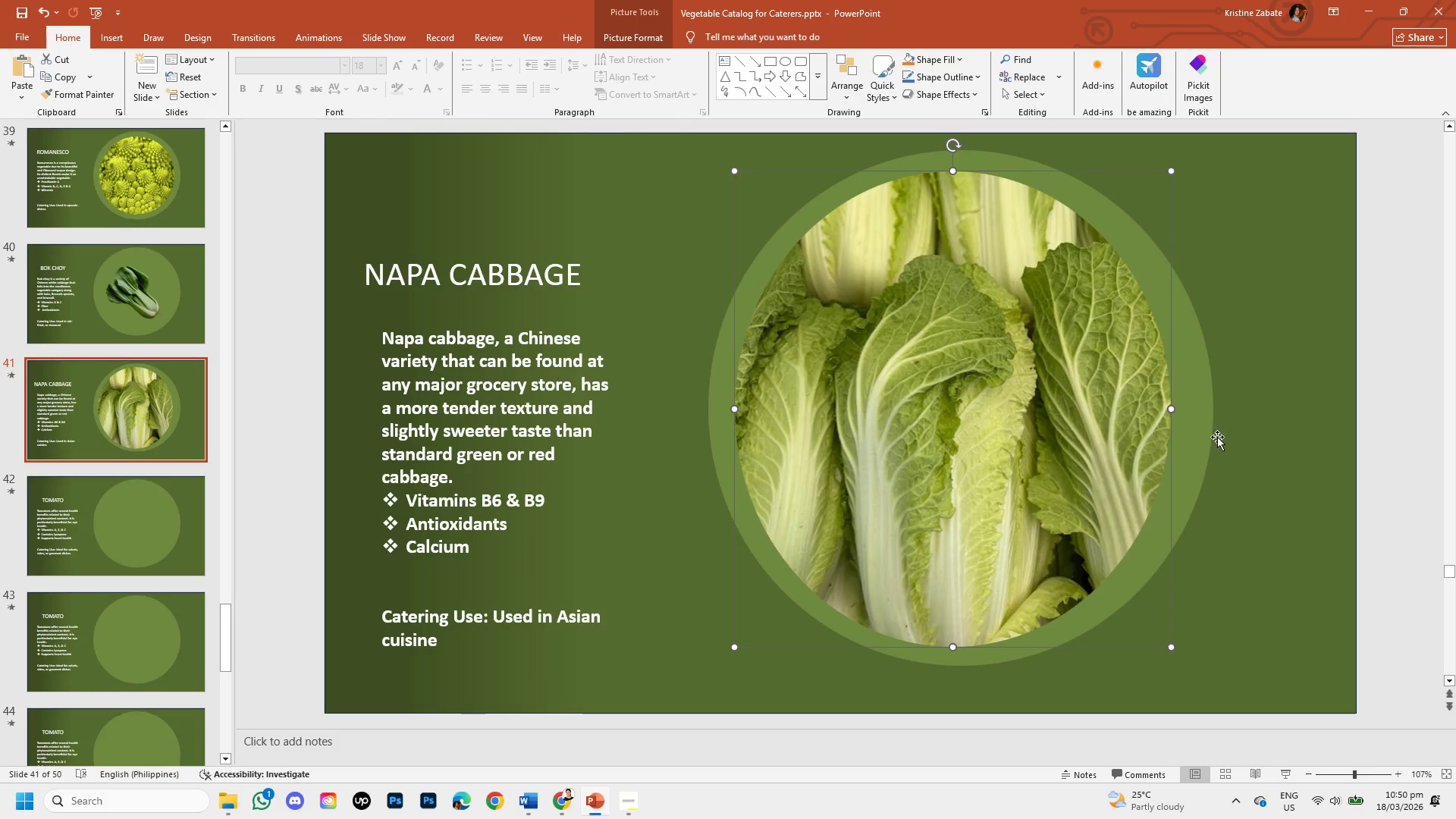 
left_click([1384, 430])
 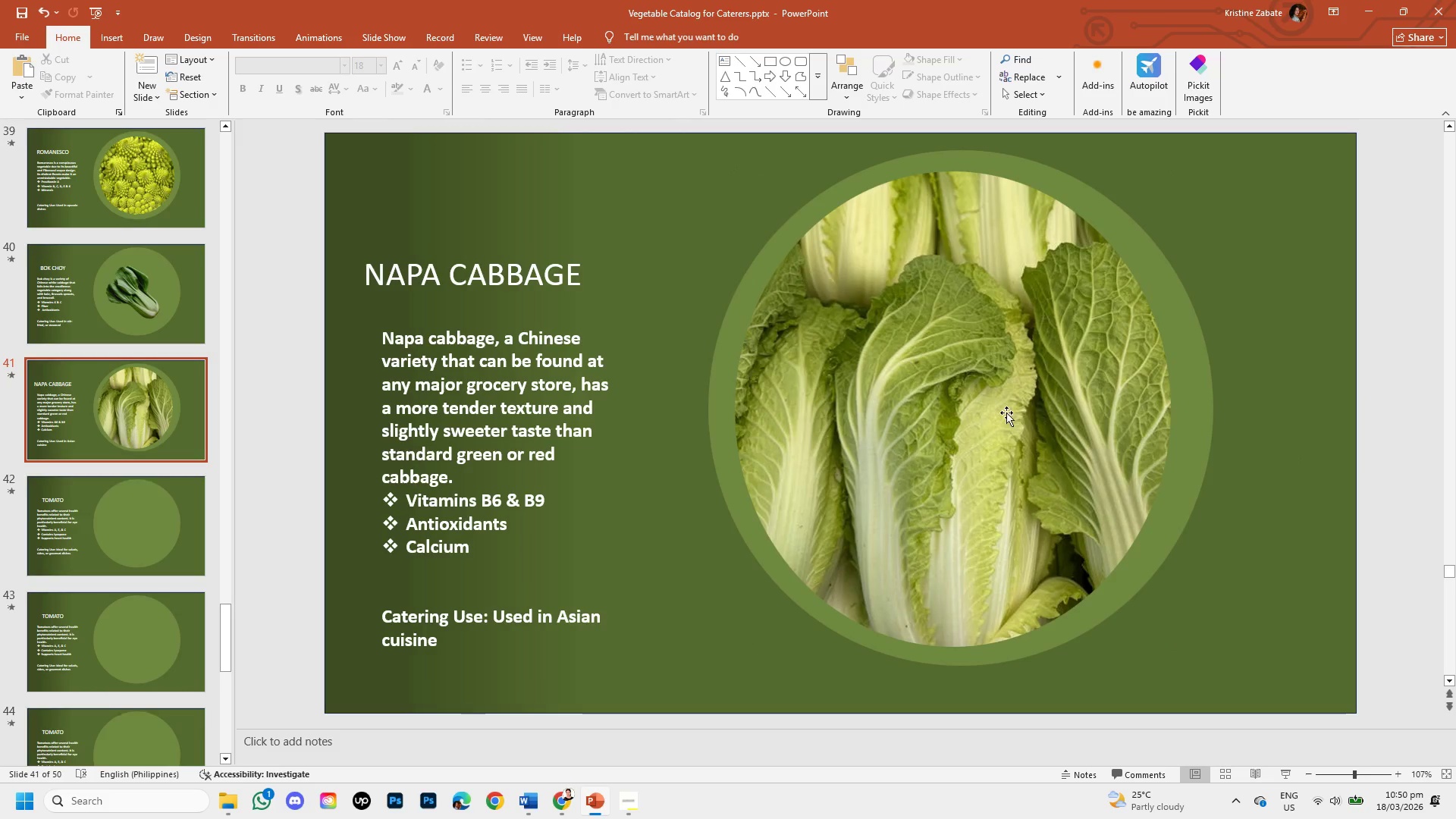 
left_click_drag(start_coordinate=[1006, 413], to_coordinate=[1020, 409])
 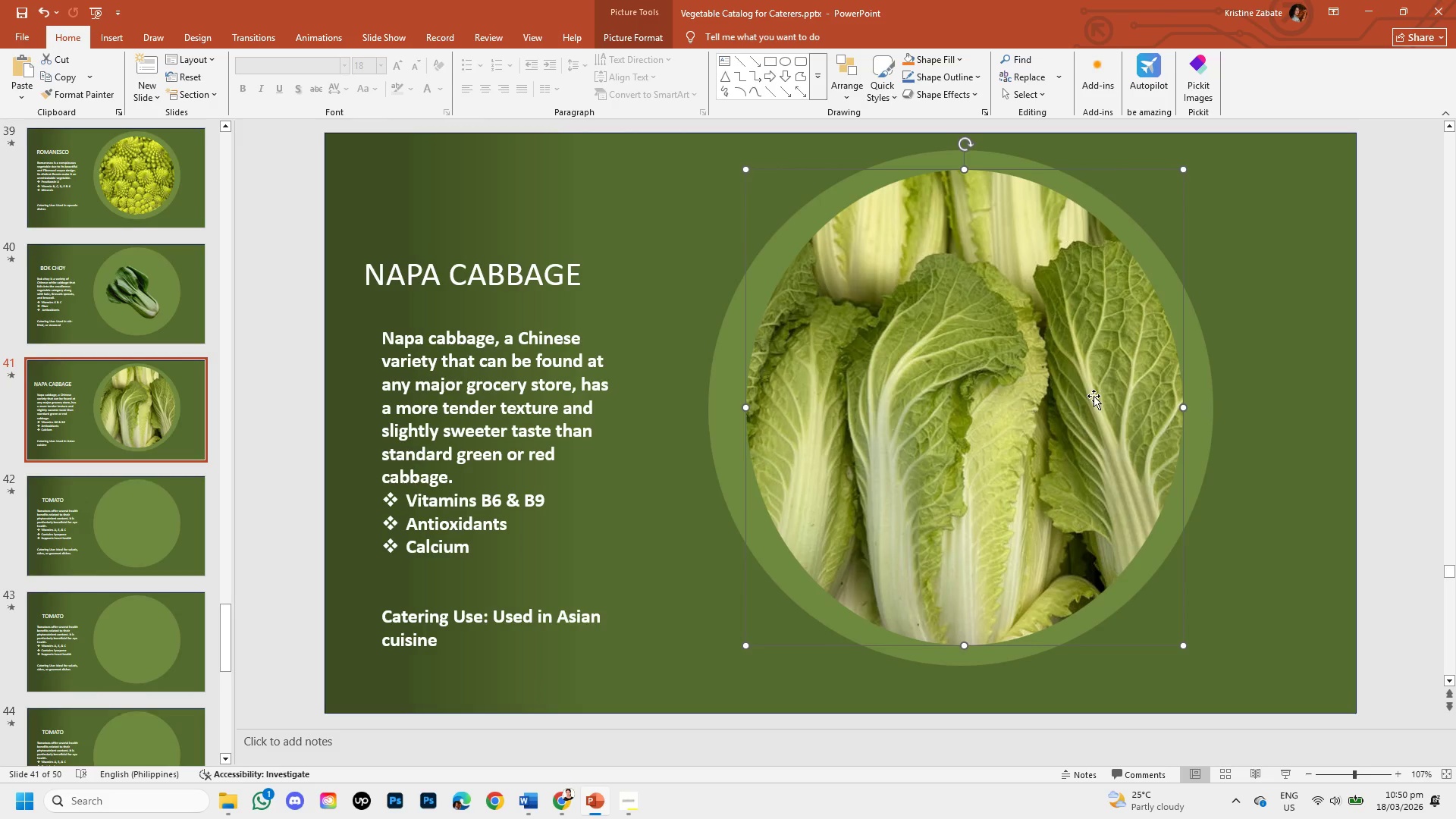 
left_click([1091, 394])
 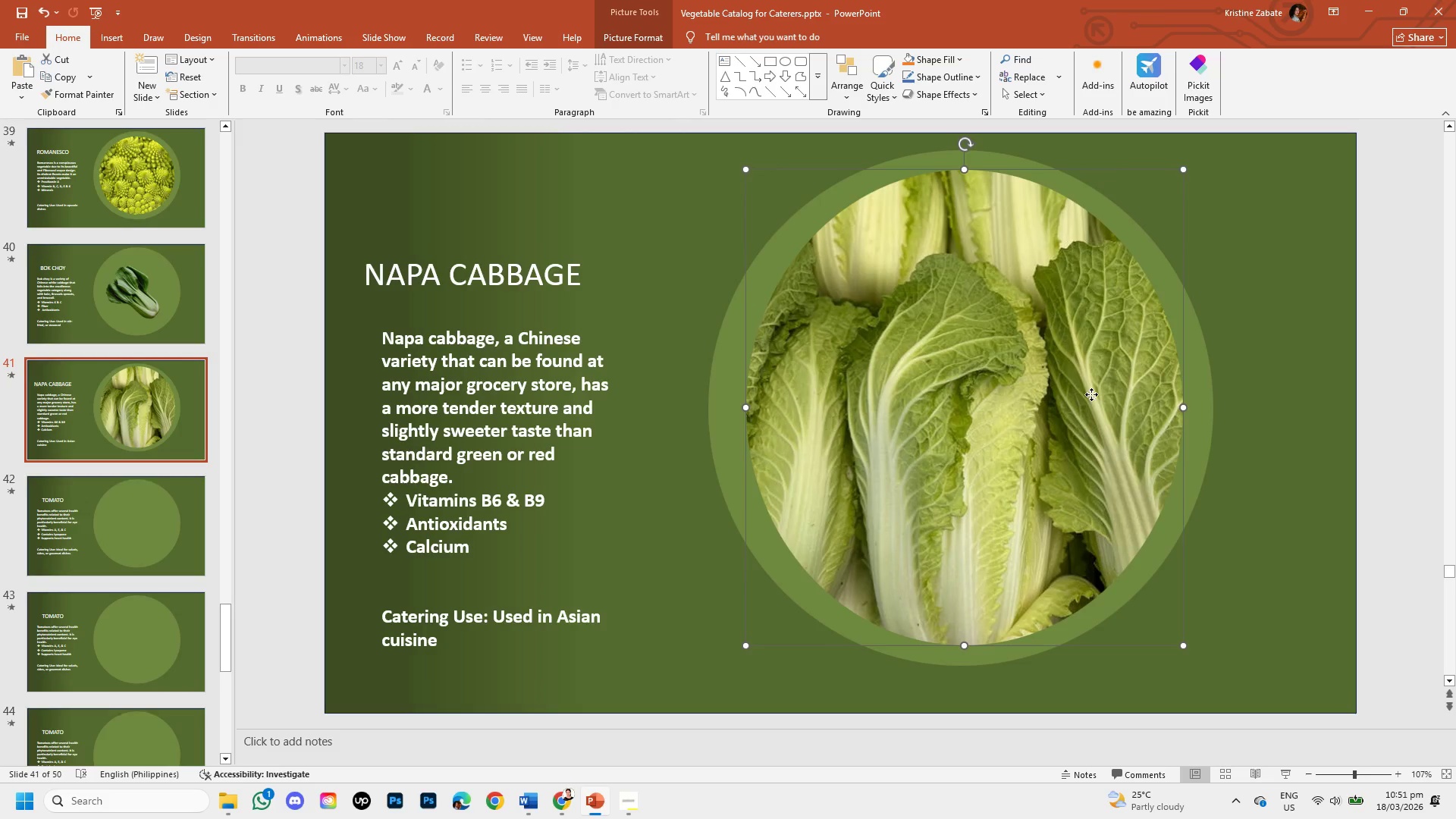 
double_click([1091, 394])
 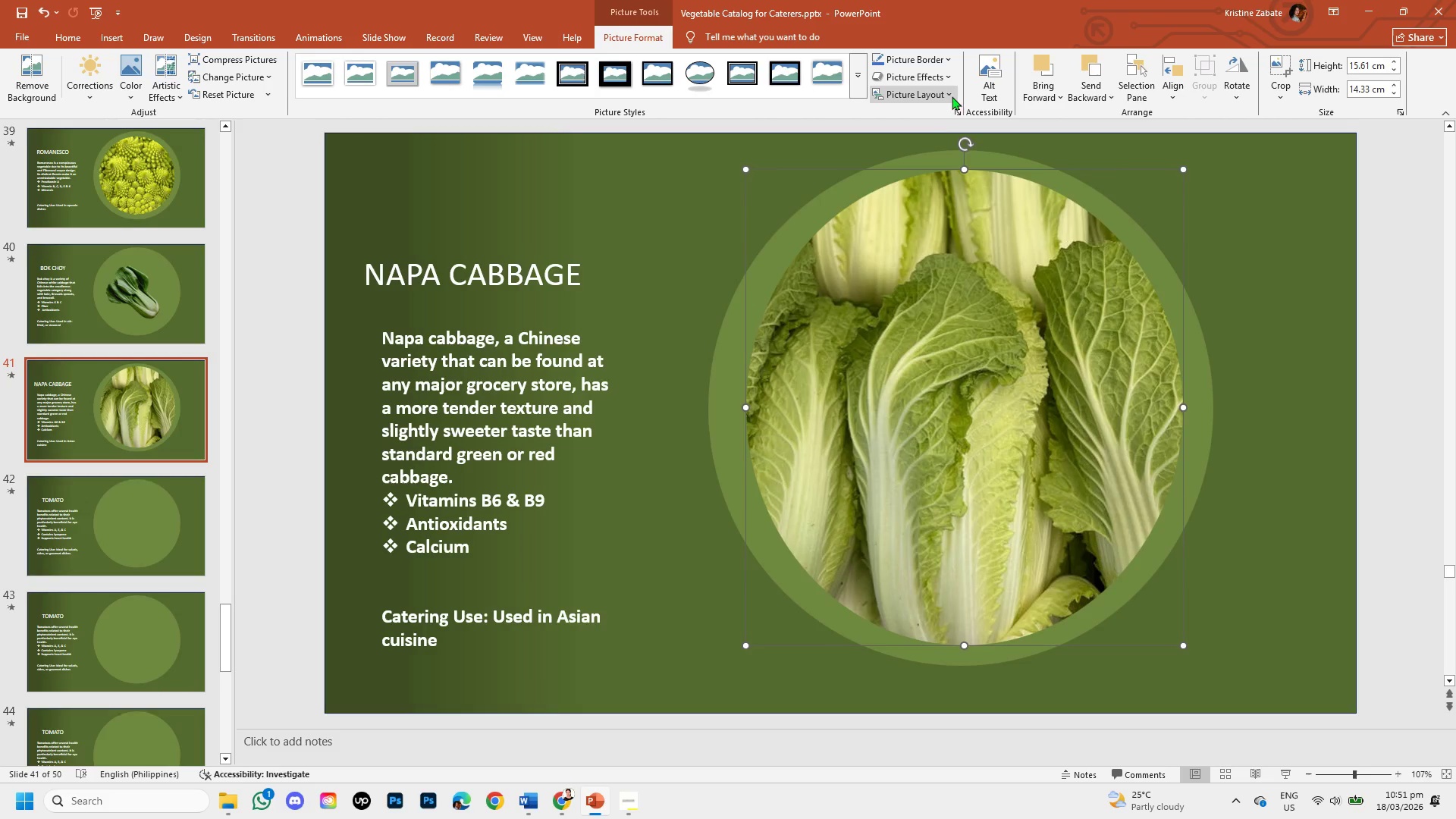 
left_click([949, 80])
 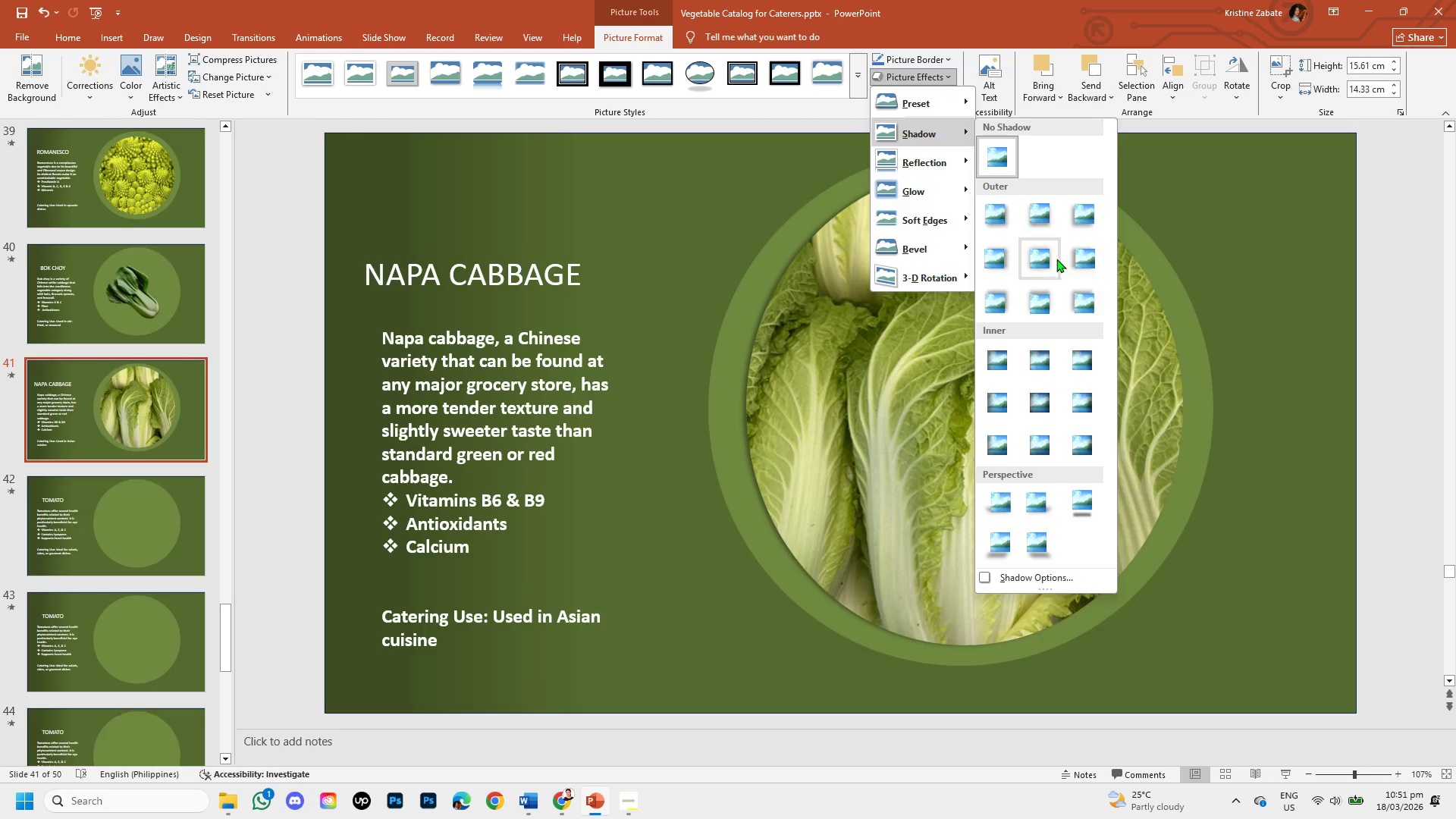 
left_click([1043, 259])
 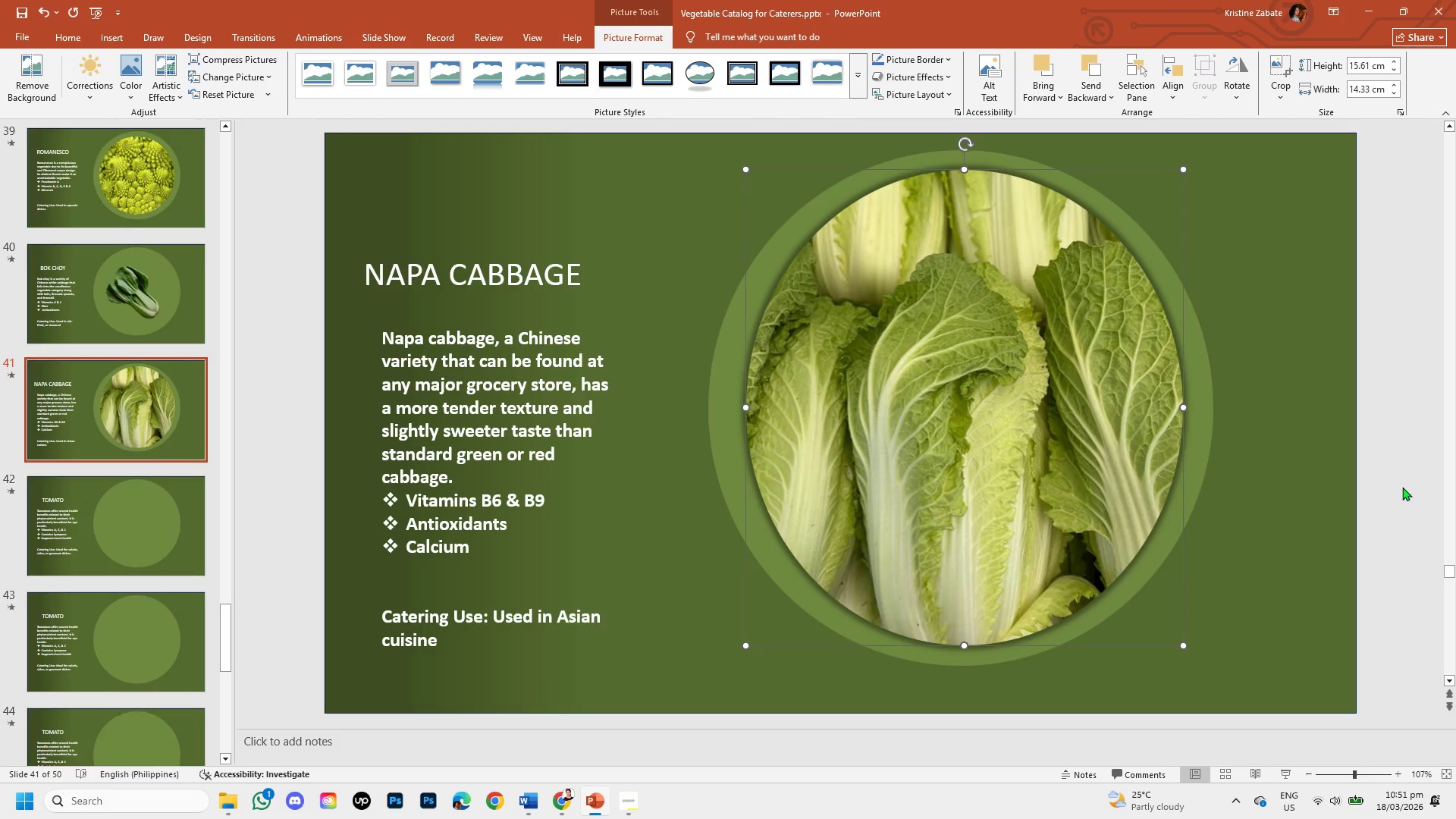 
left_click([1402, 487])
 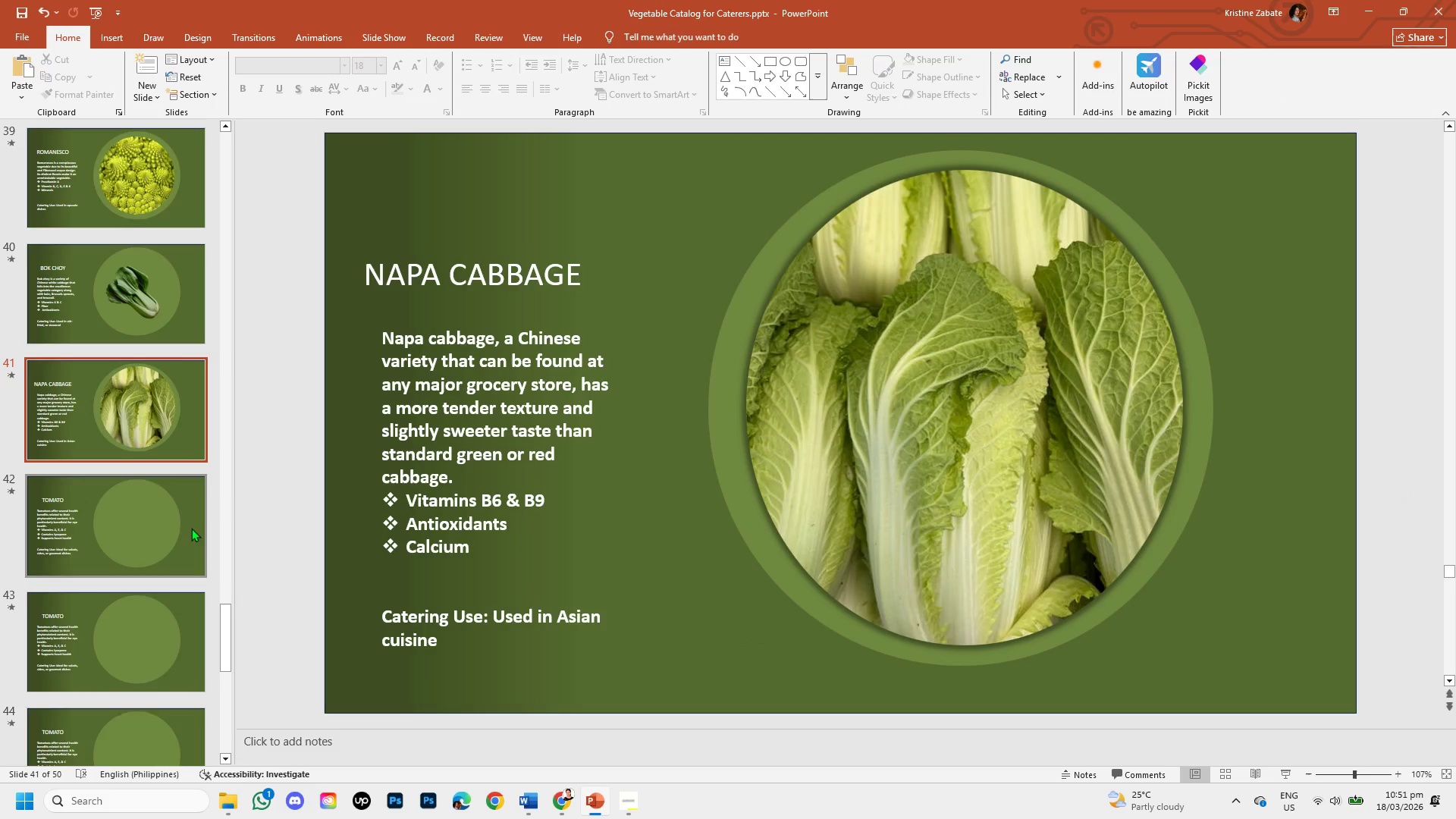 
left_click([171, 498])
 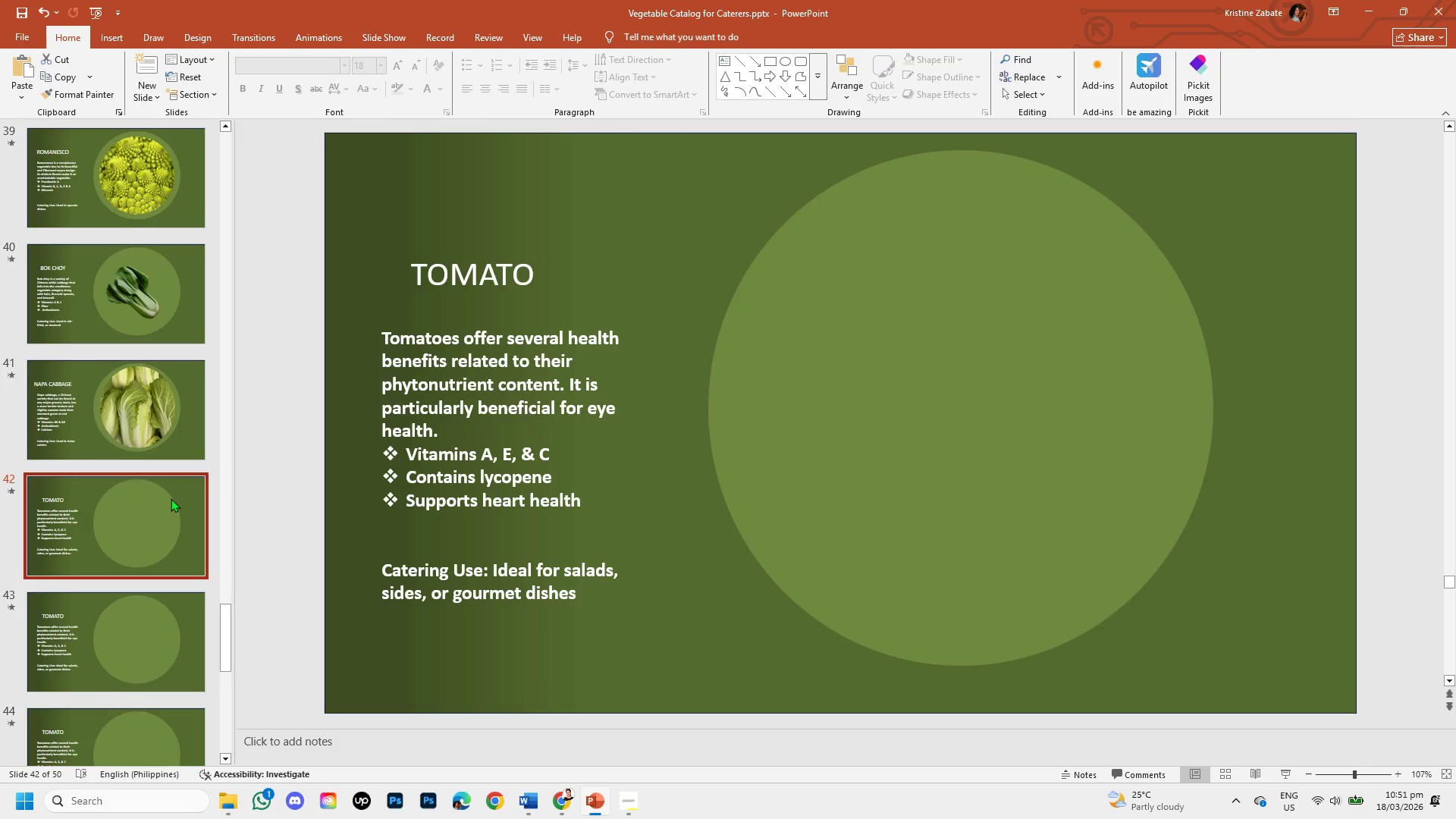 
wait(10.5)
 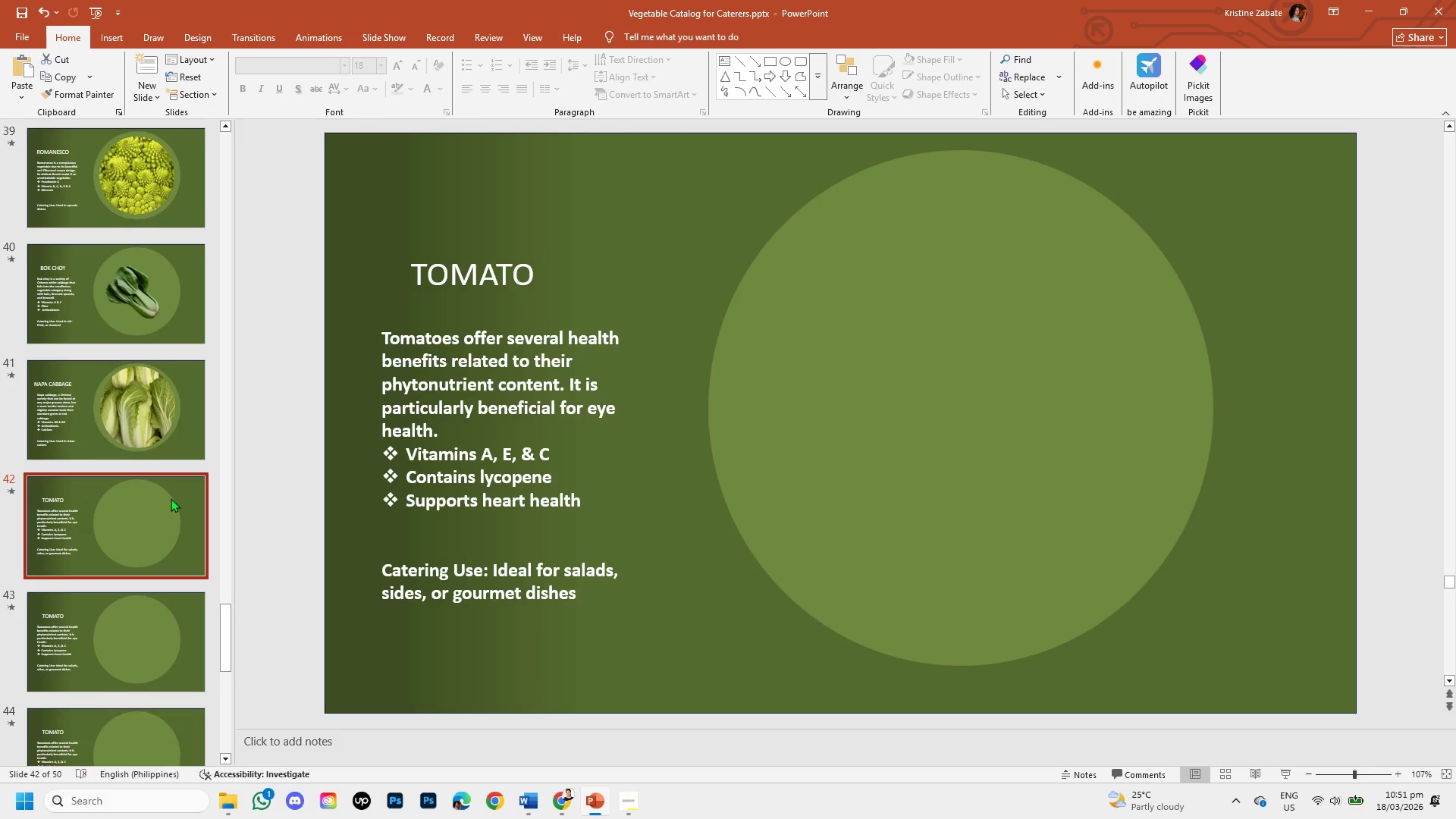 
left_click([528, 268])
 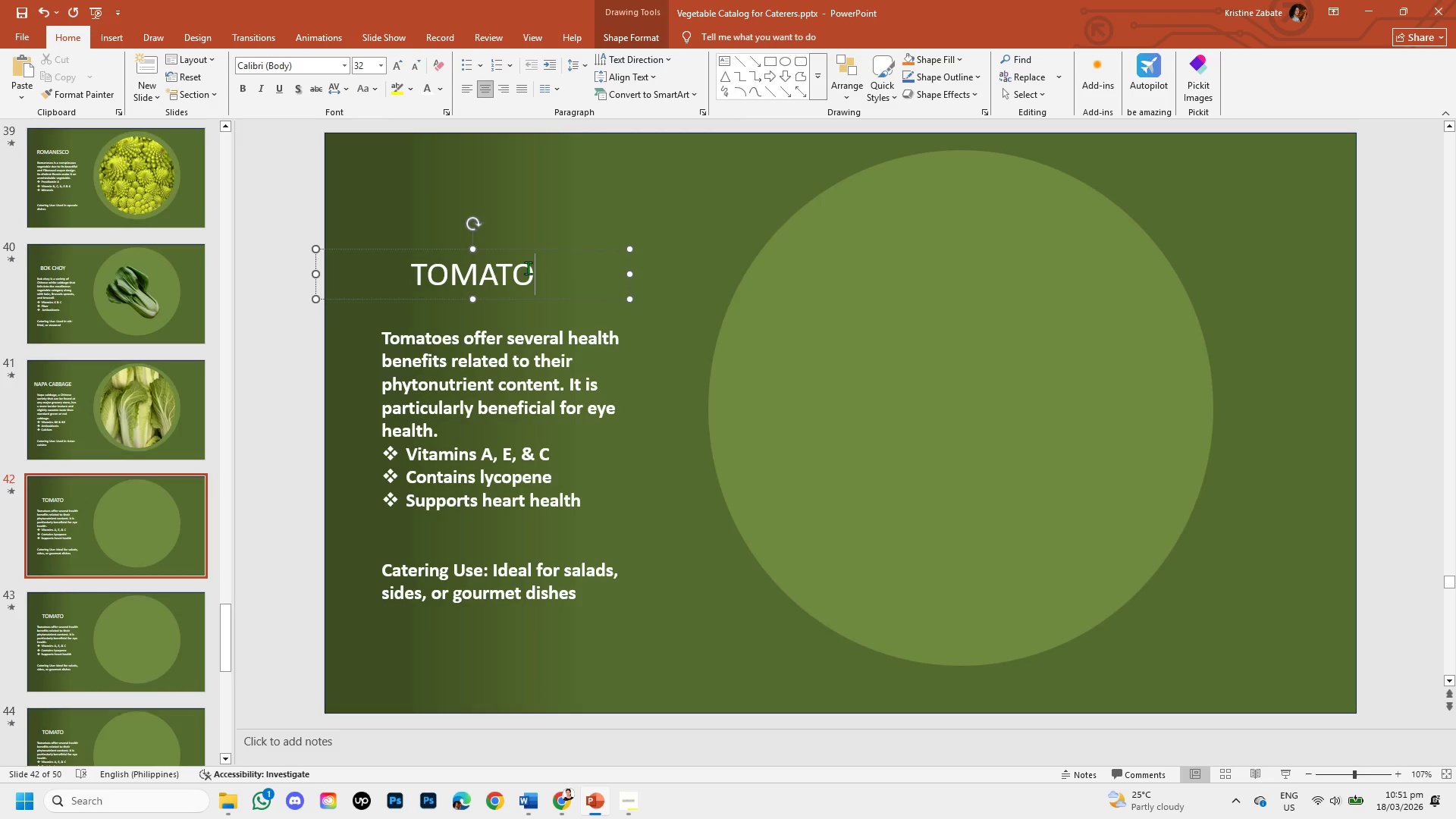 
key(Backspace)
key(Backspace)
key(Backspace)
key(Backspace)
key(Backspace)
key(Backspace)
type(wa)
key(Backspace)
key(Backspace)
type(WATER)
 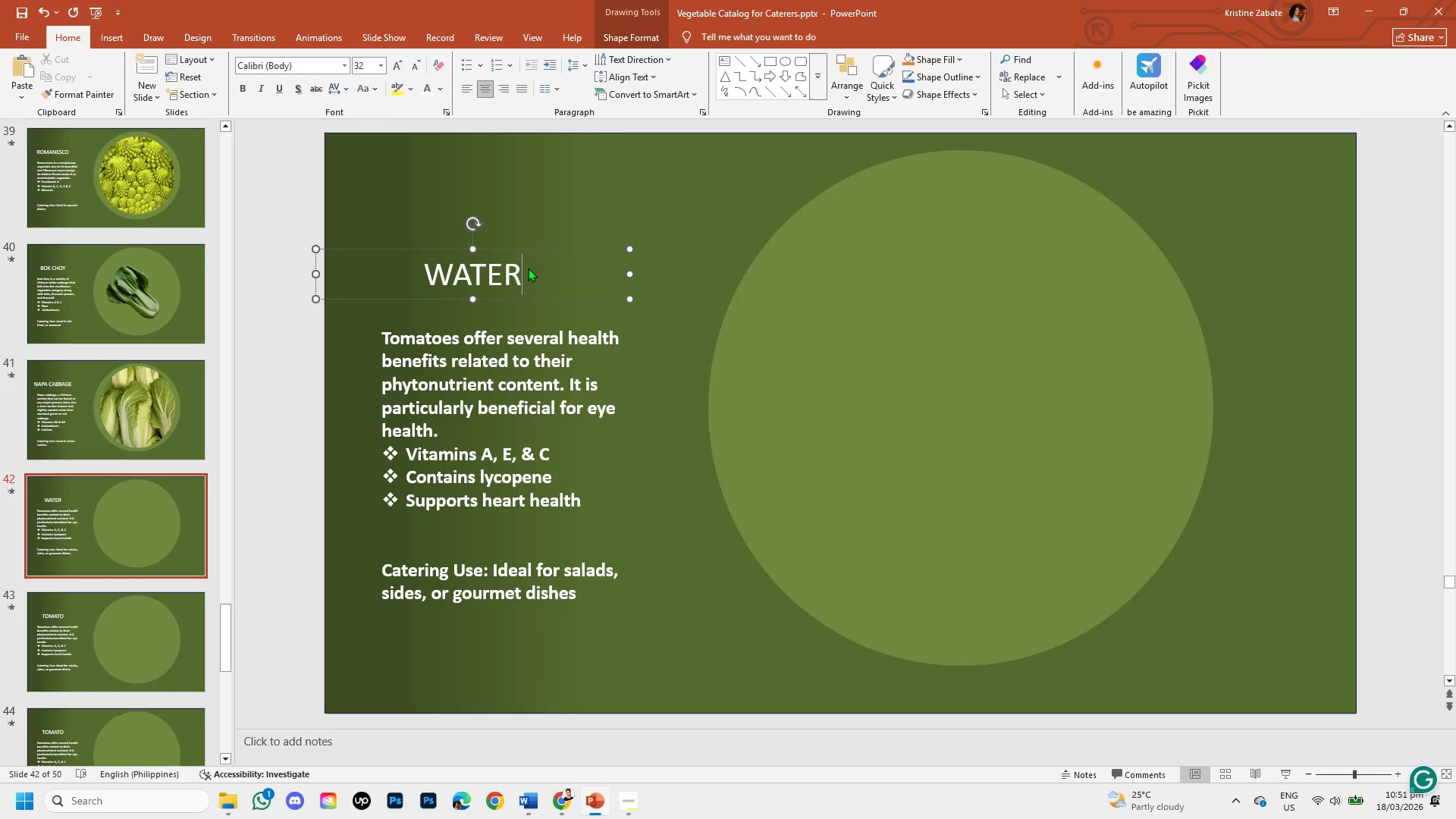 
type(CRESS)
 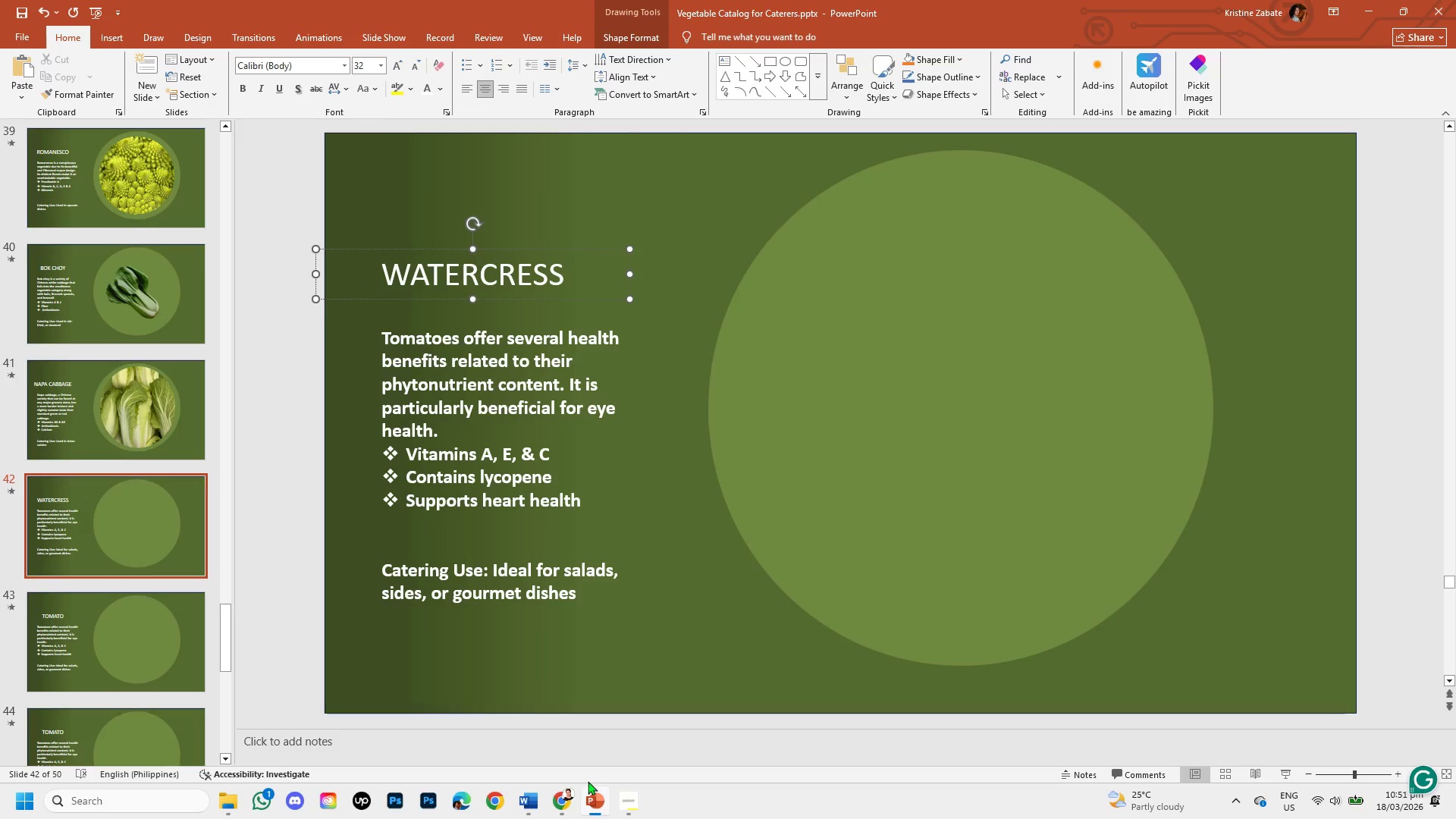 
left_click([569, 799])
 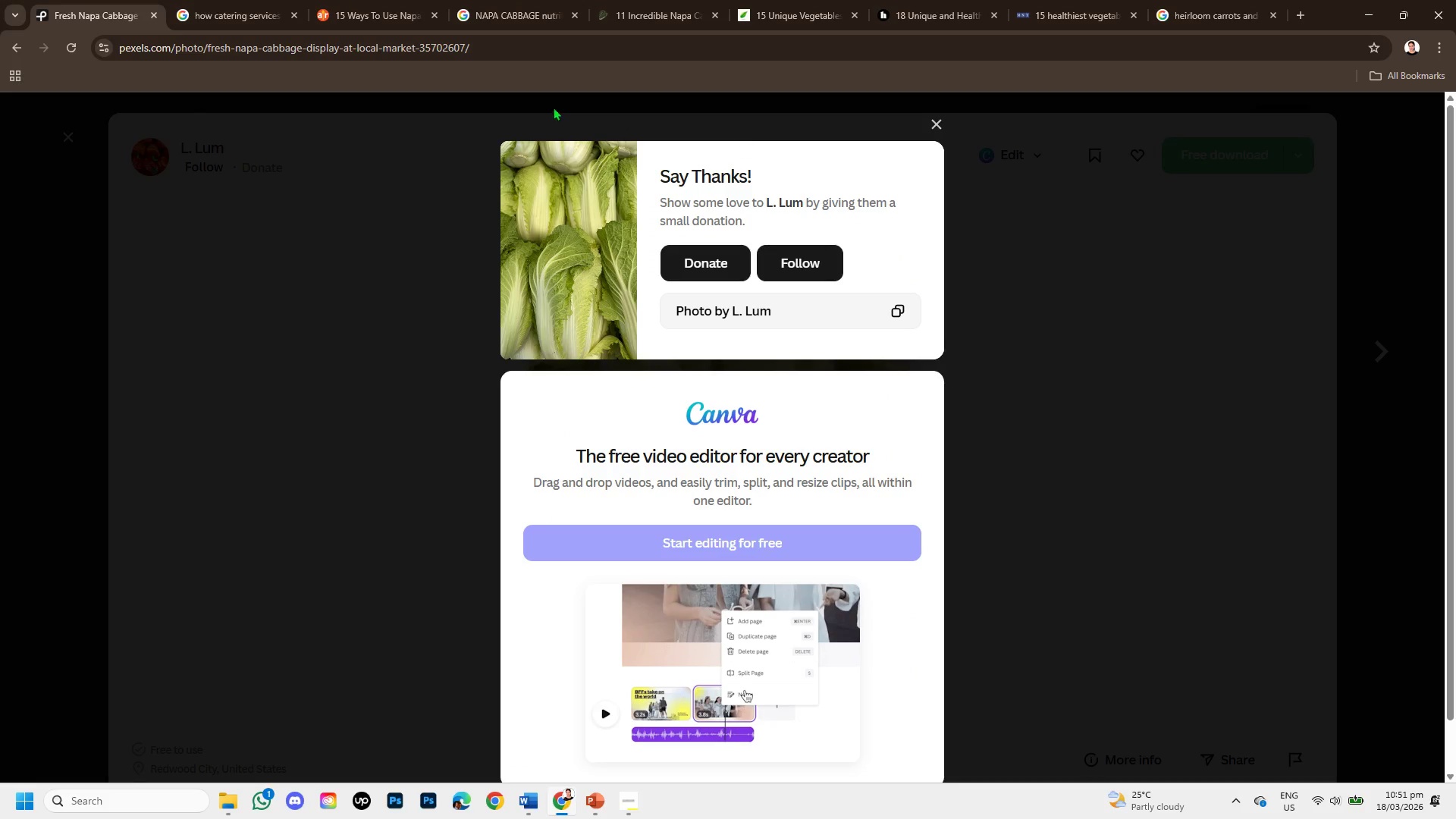 
left_click_drag(start_coordinate=[479, 46], to_coordinate=[4, 20])
 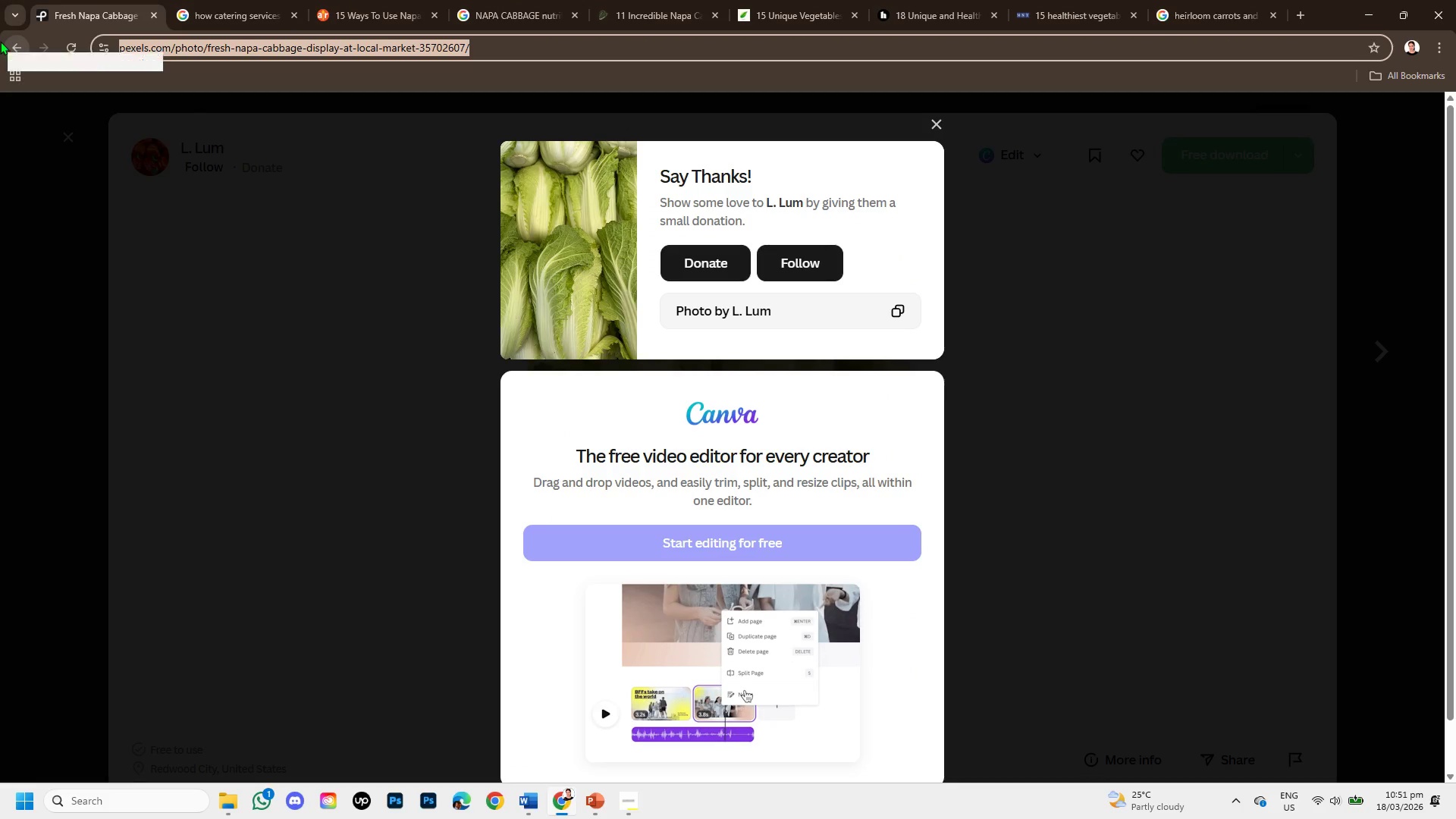 
key(Control+C)
 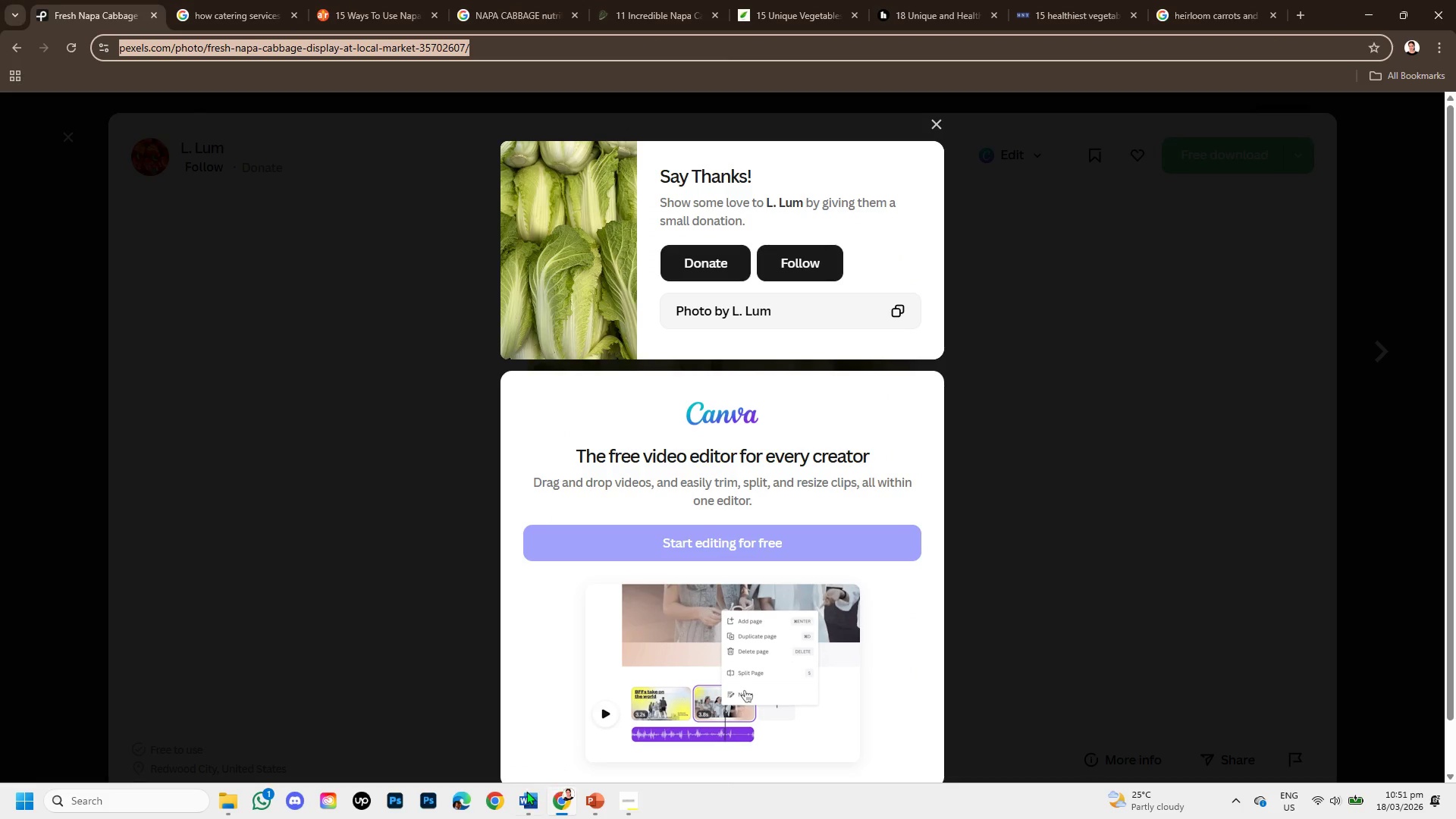 
left_click([522, 791])
 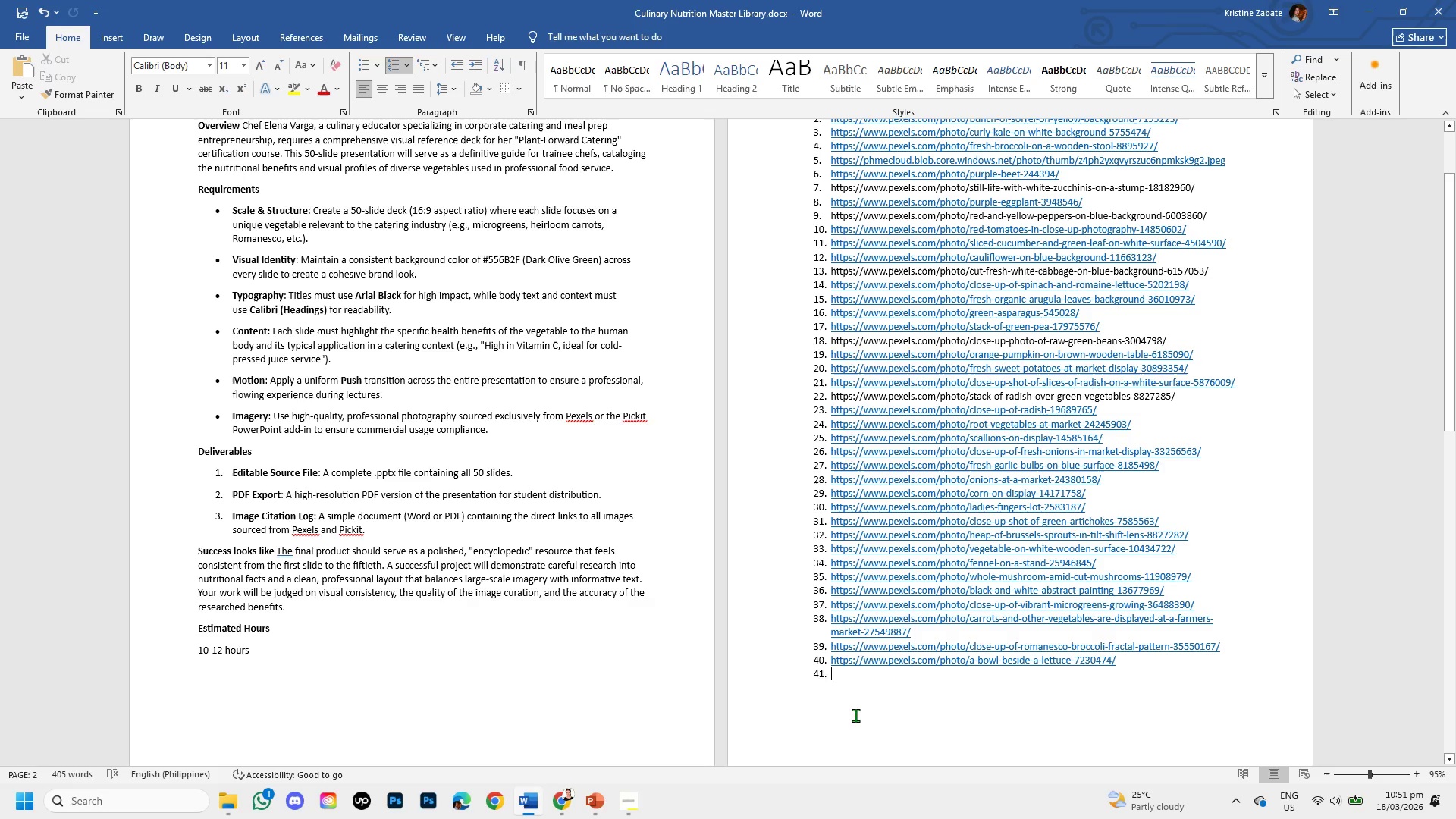 
key(Control+V)
 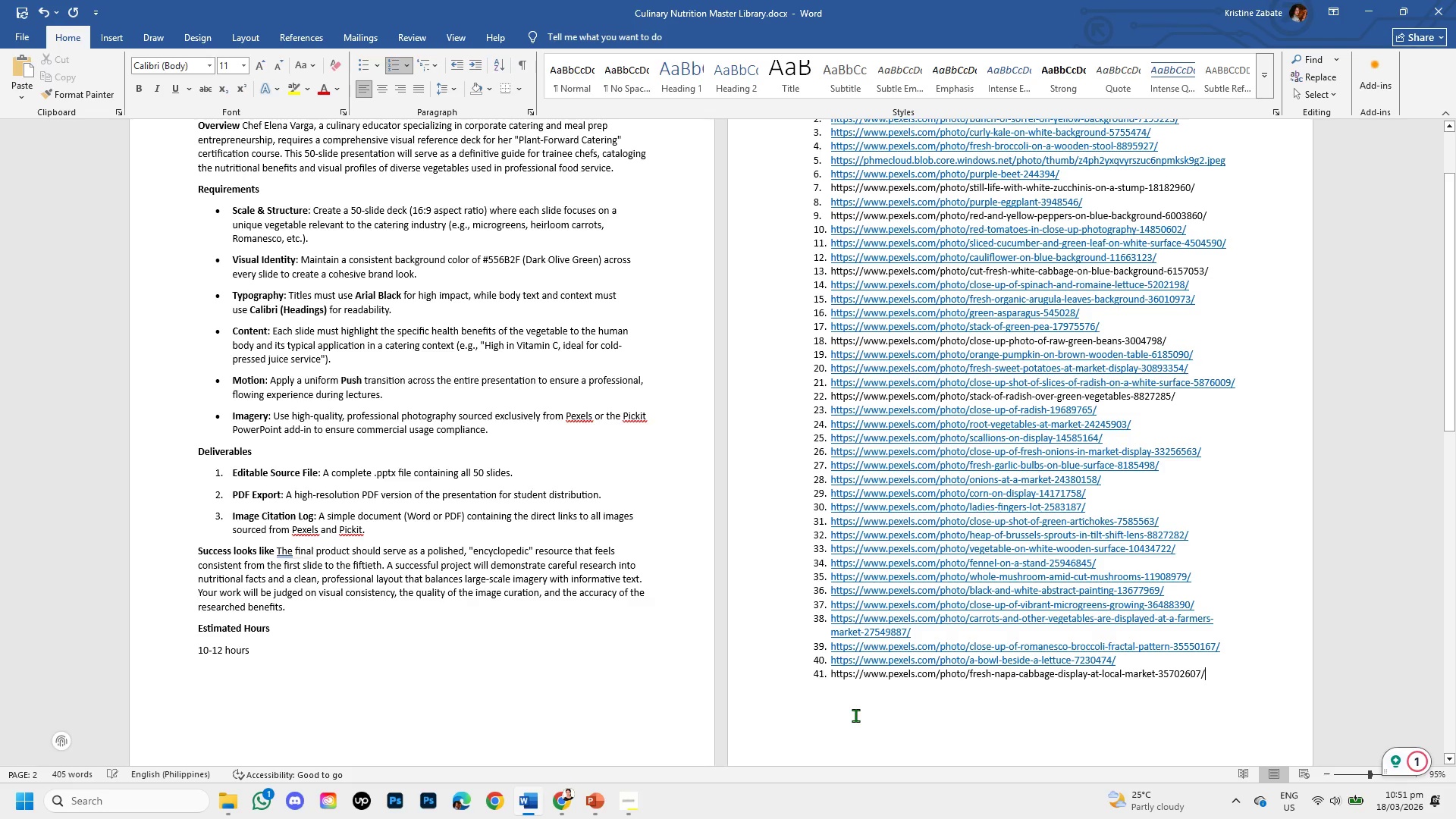 
key(Enter)
 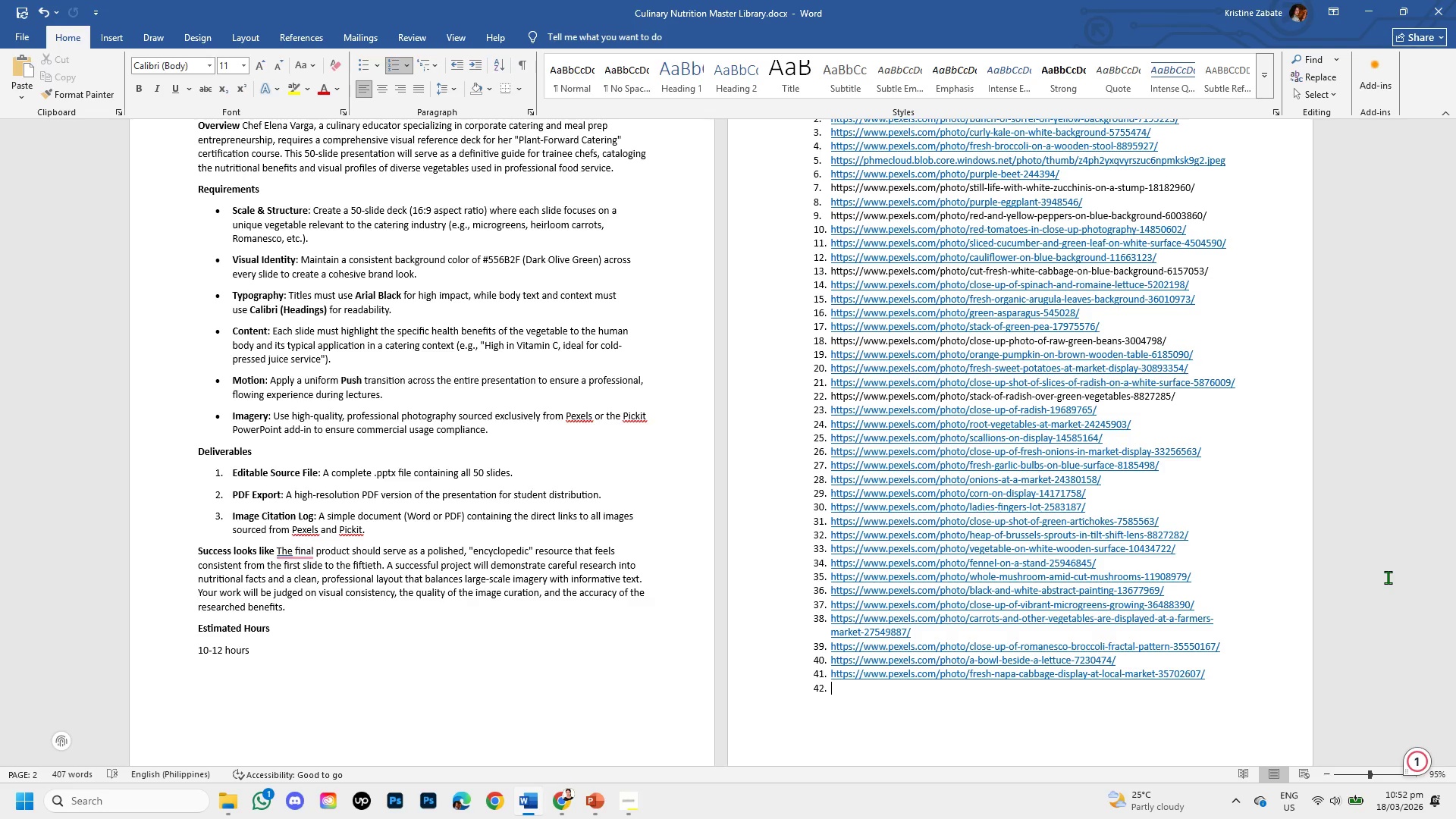 
wait(55.8)
 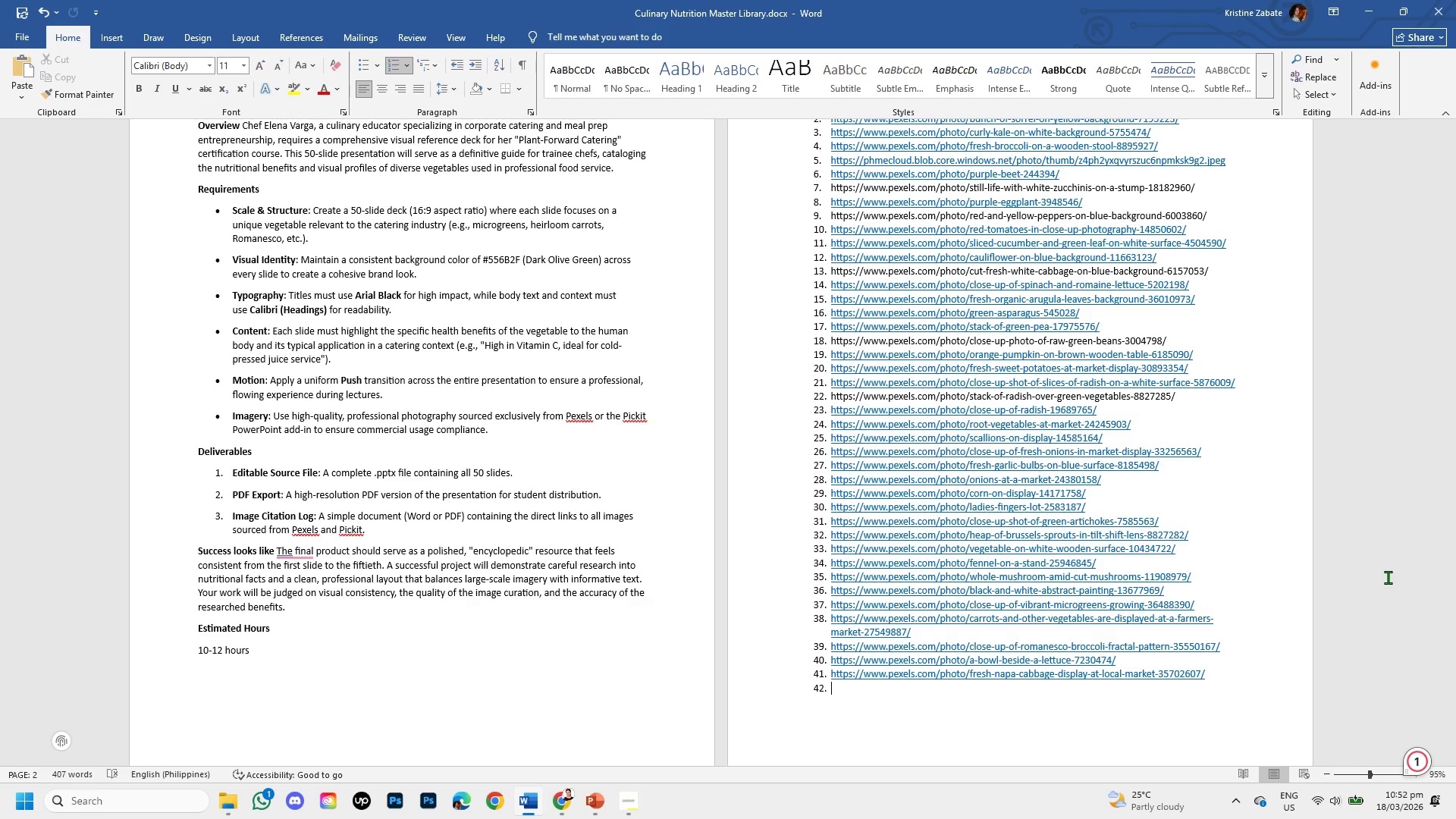 
left_click([571, 792])
 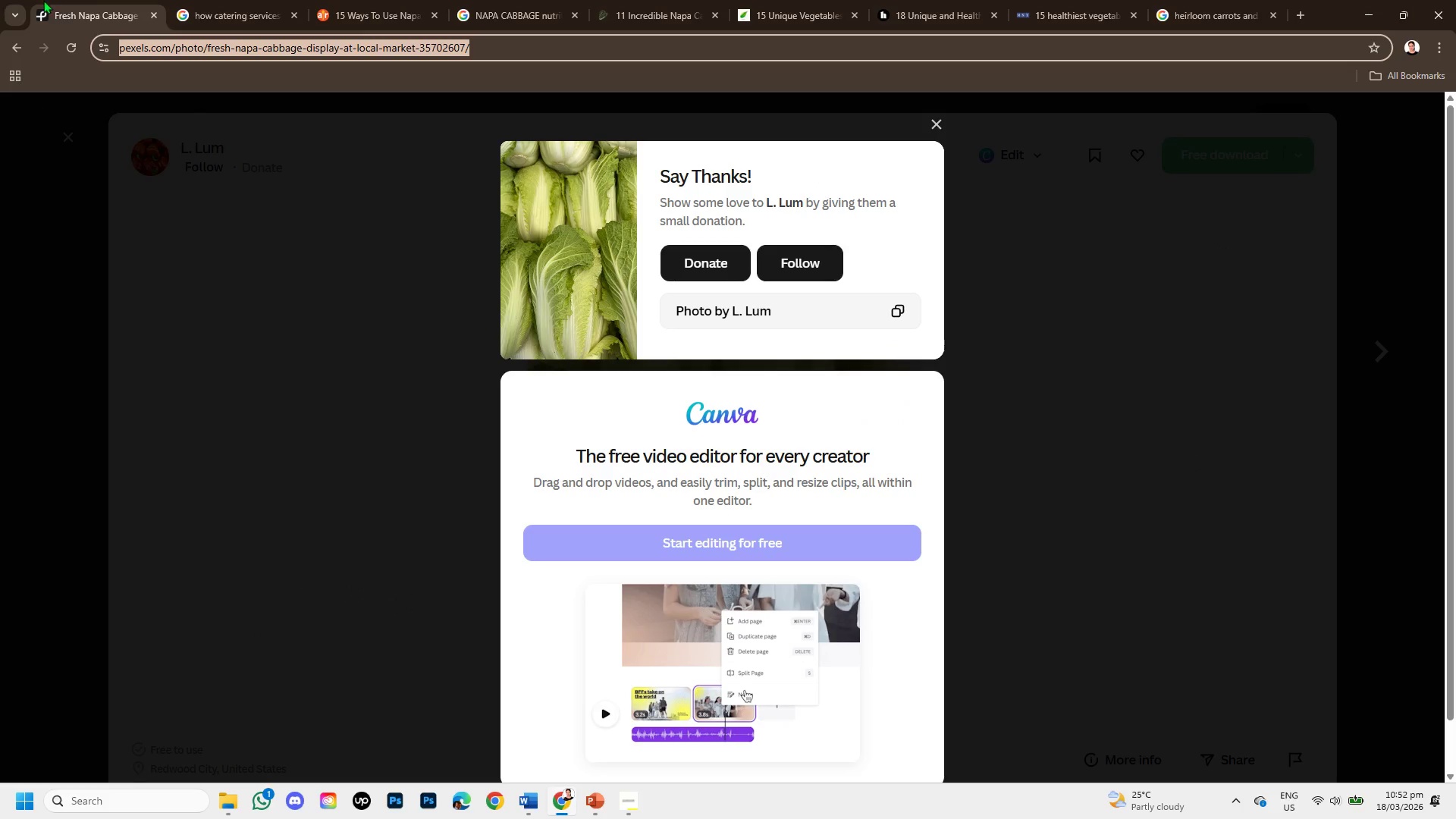 
left_click([249, 8])
 